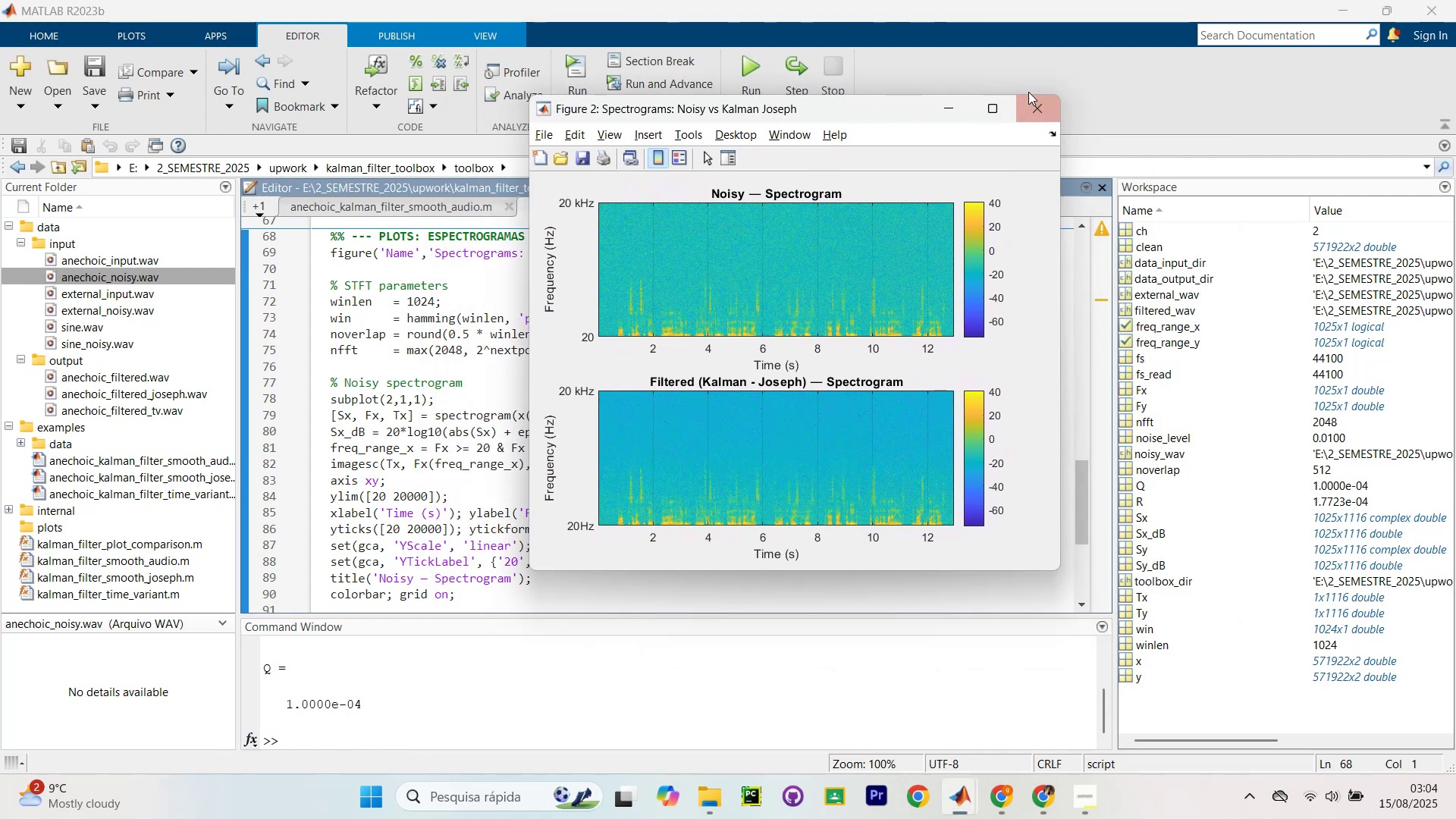 
left_click_drag(start_coordinate=[833, 102], to_coordinate=[855, 111])
 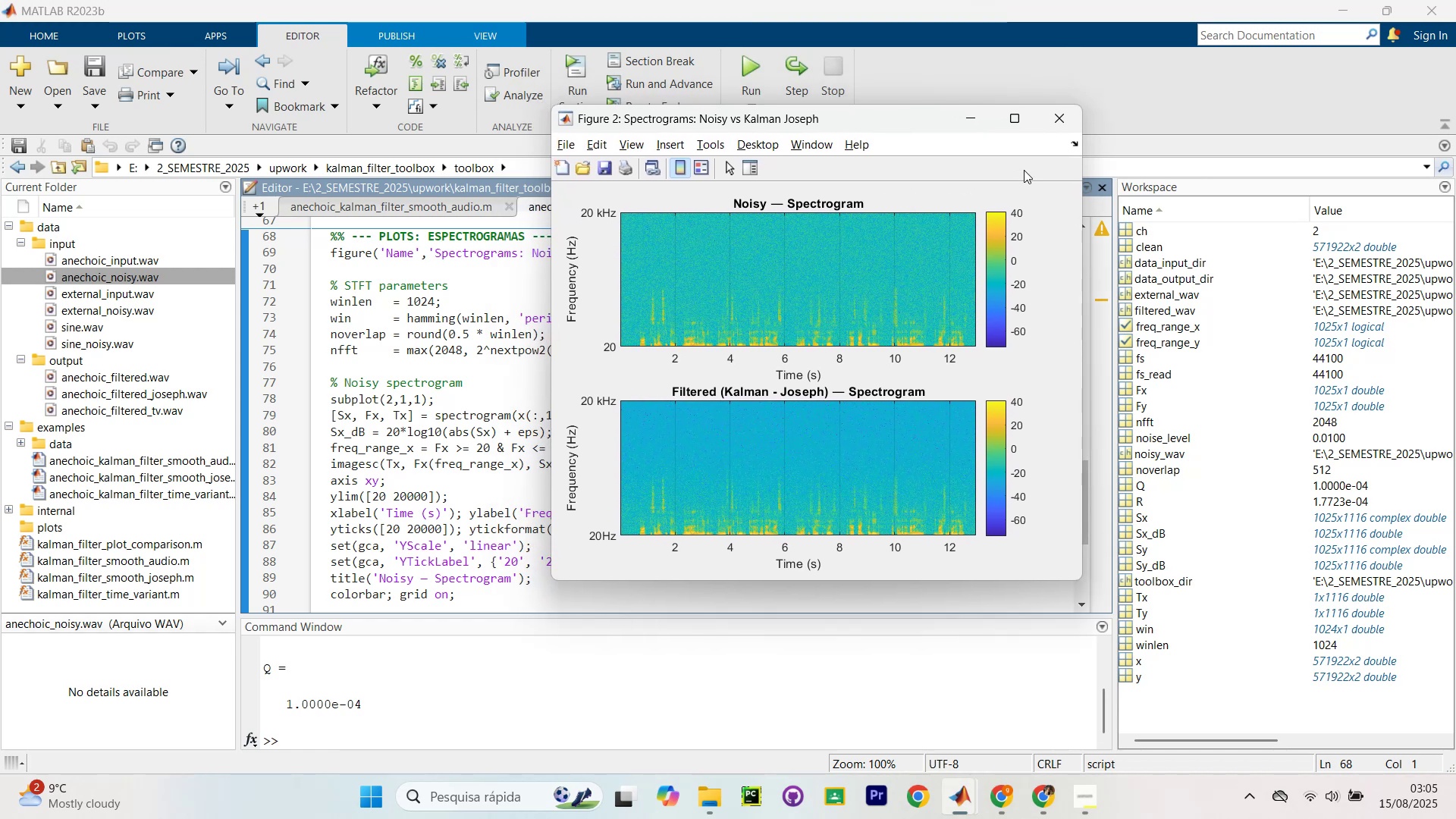 
left_click([1074, 111])
 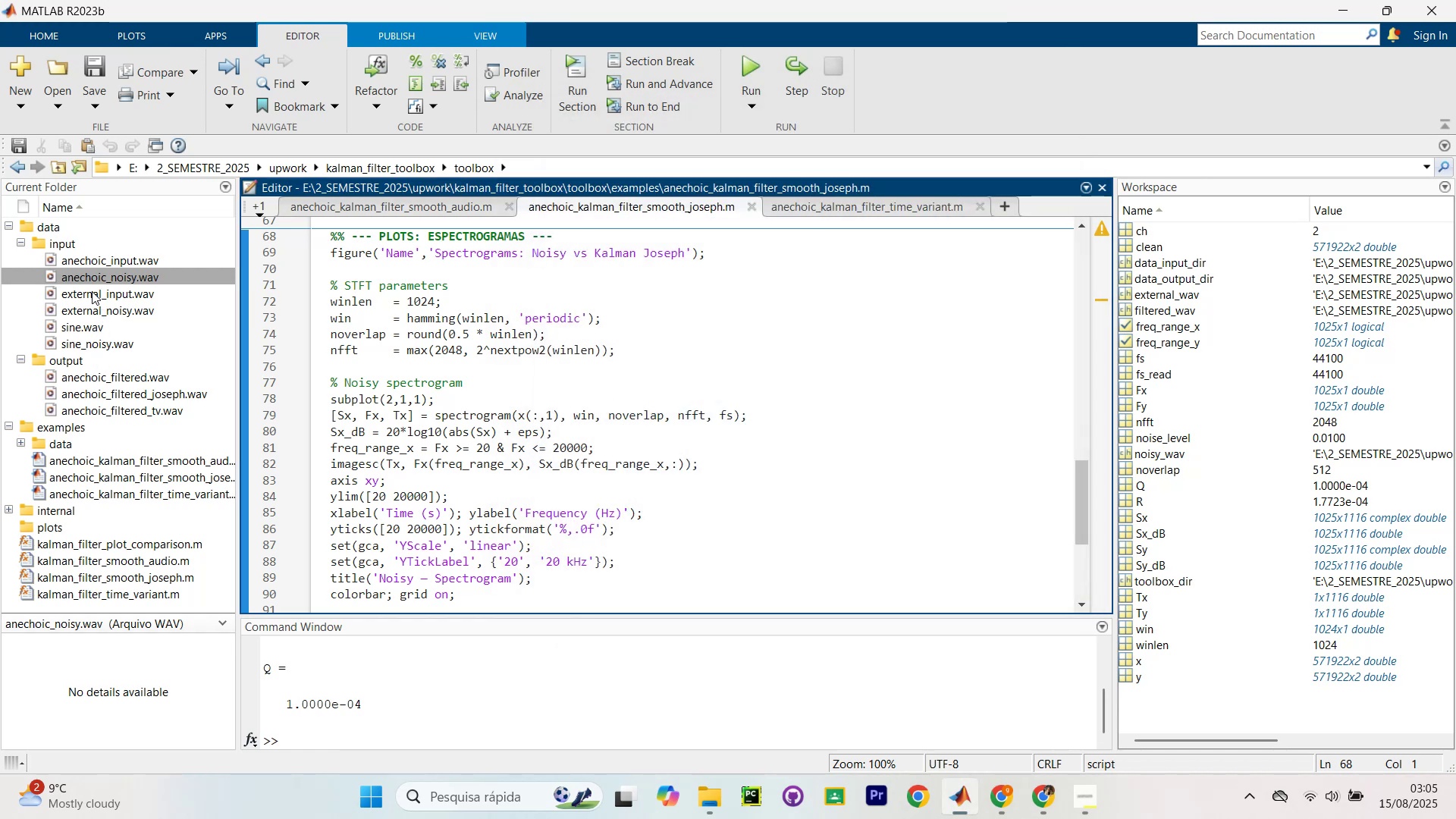 
scroll: coordinate [81, 435], scroll_direction: none, amount: 0.0
 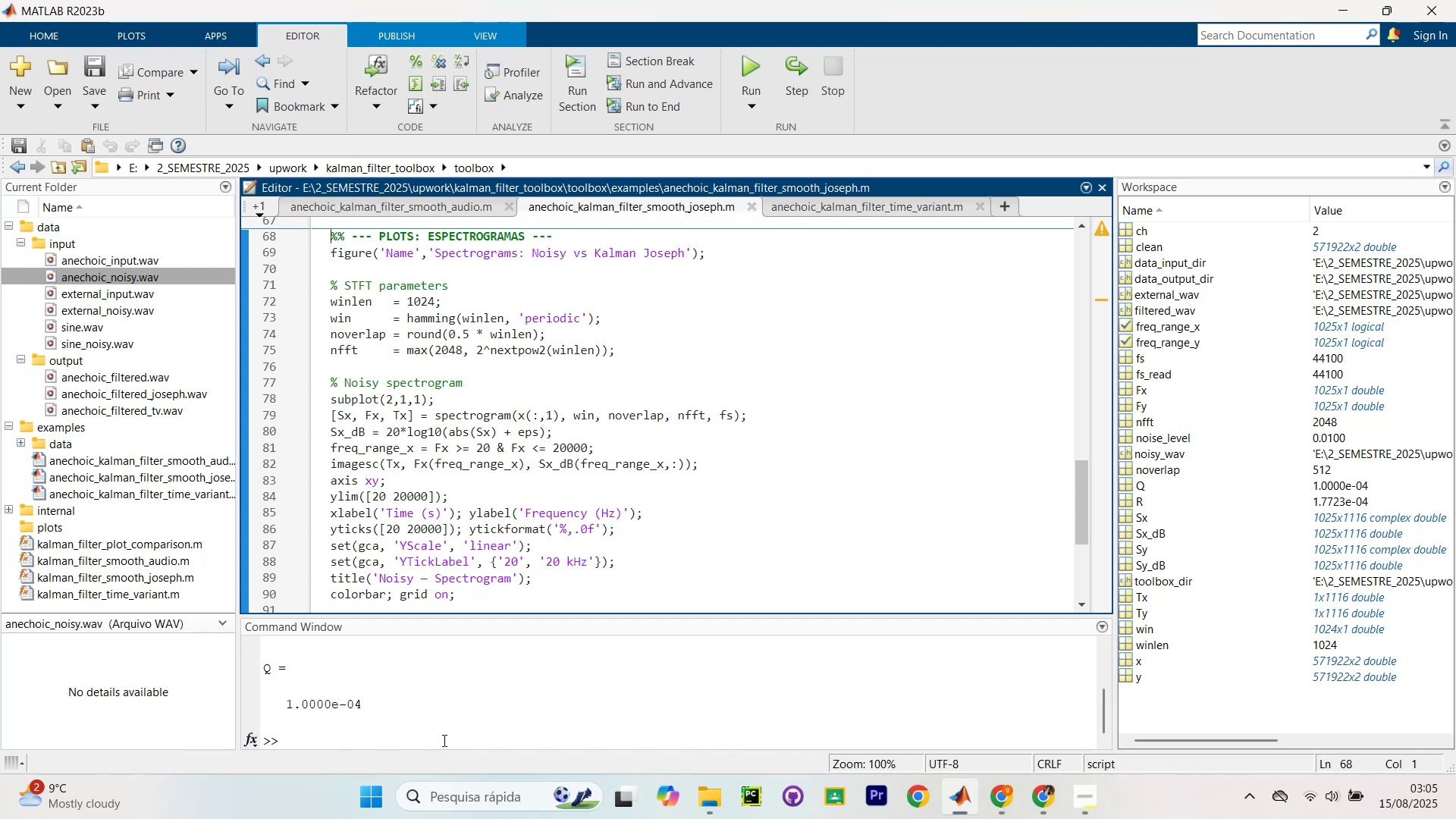 
left_click([443, 740])
 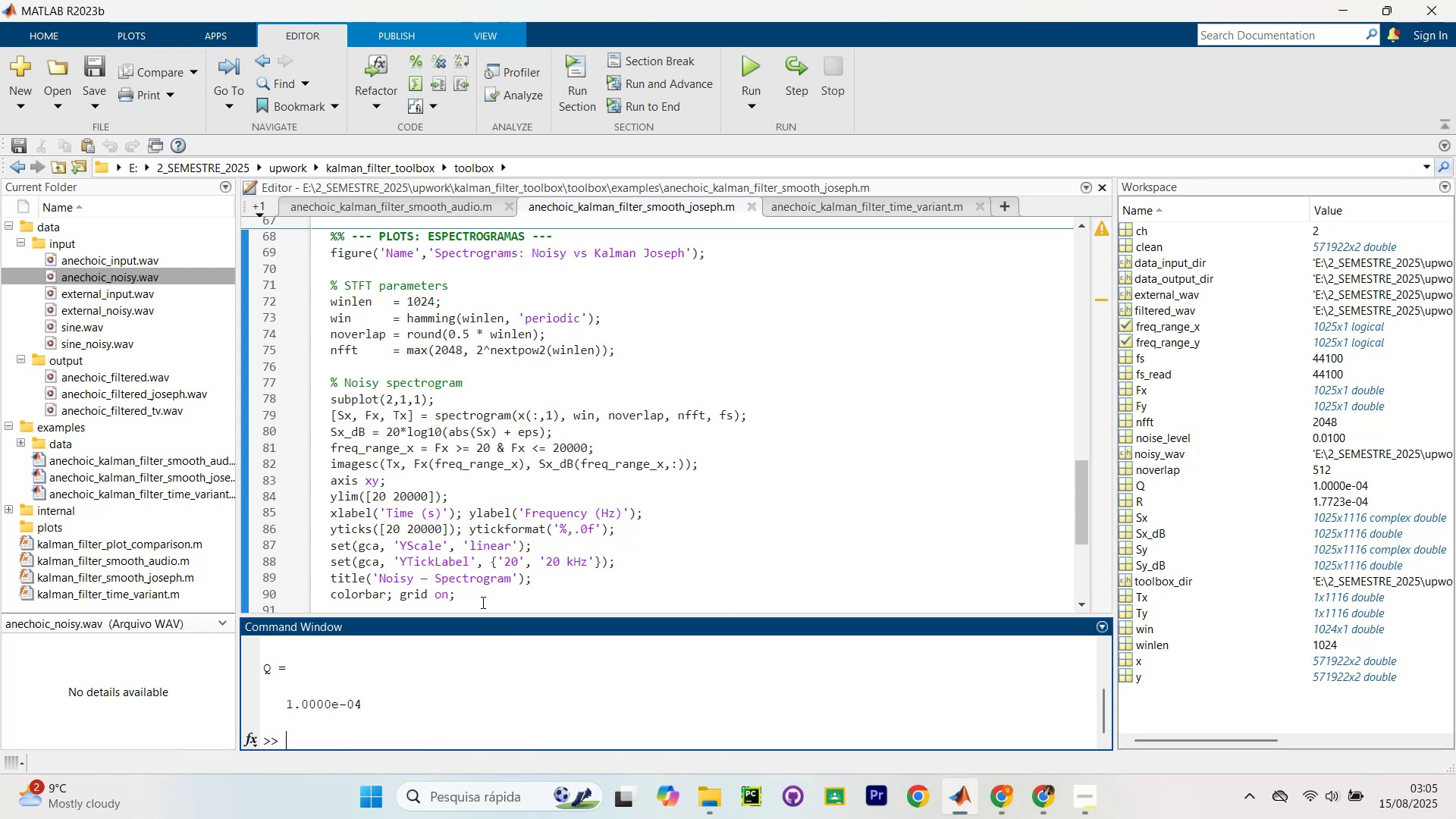 
wait(8.21)
 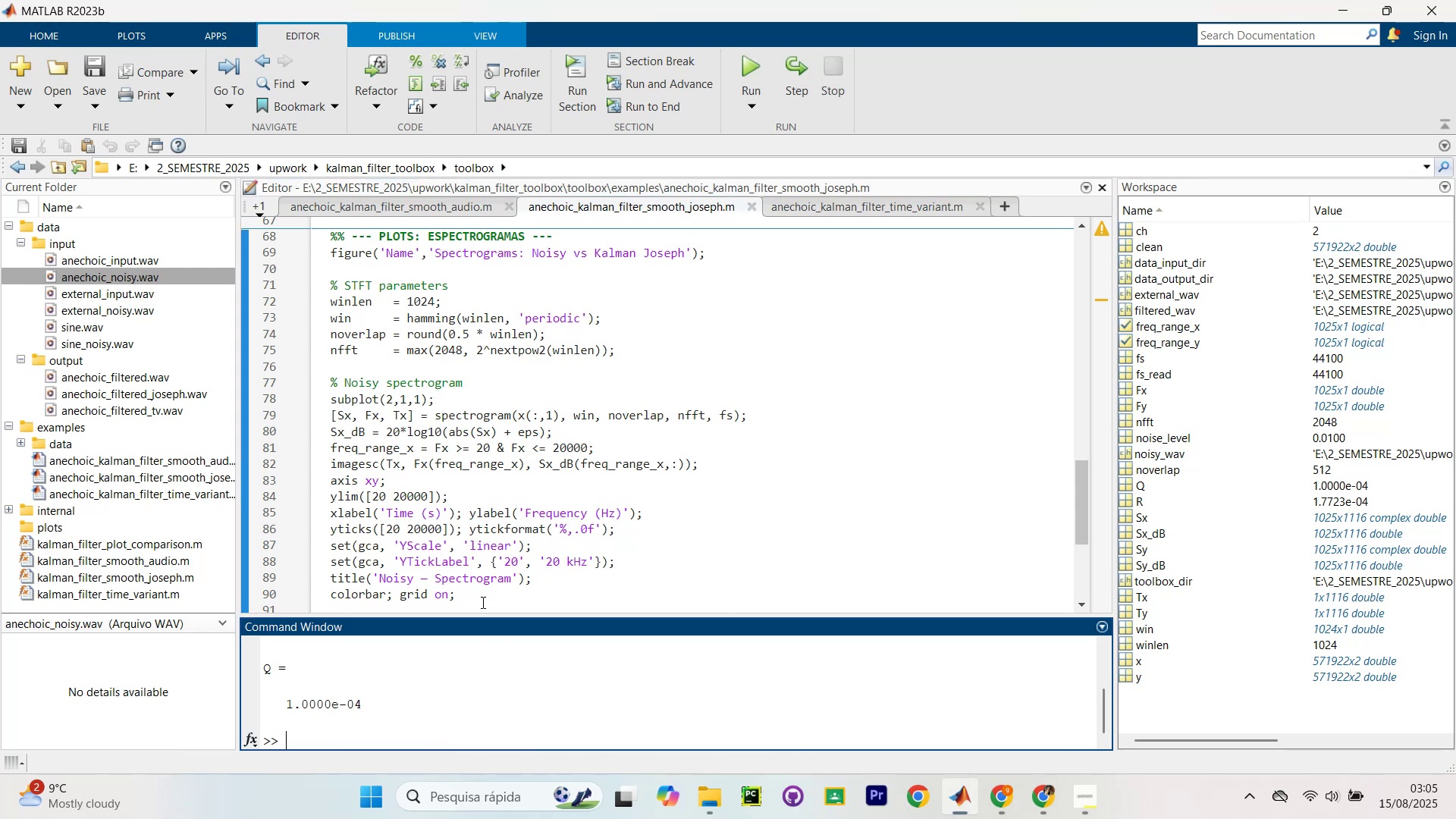 
type(anec)
key(Tab)
key(Tab)
 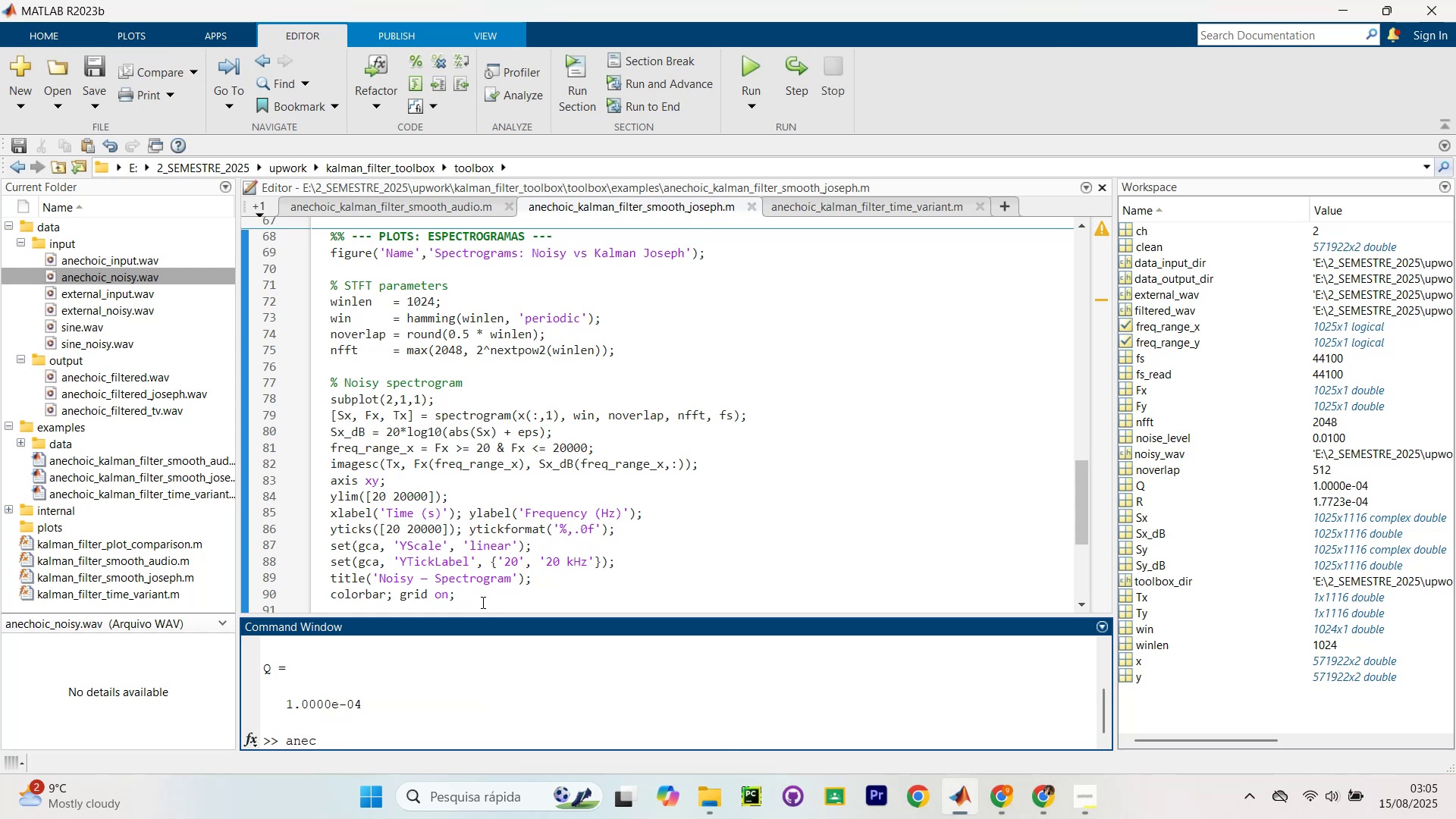 
key(Control+A)
 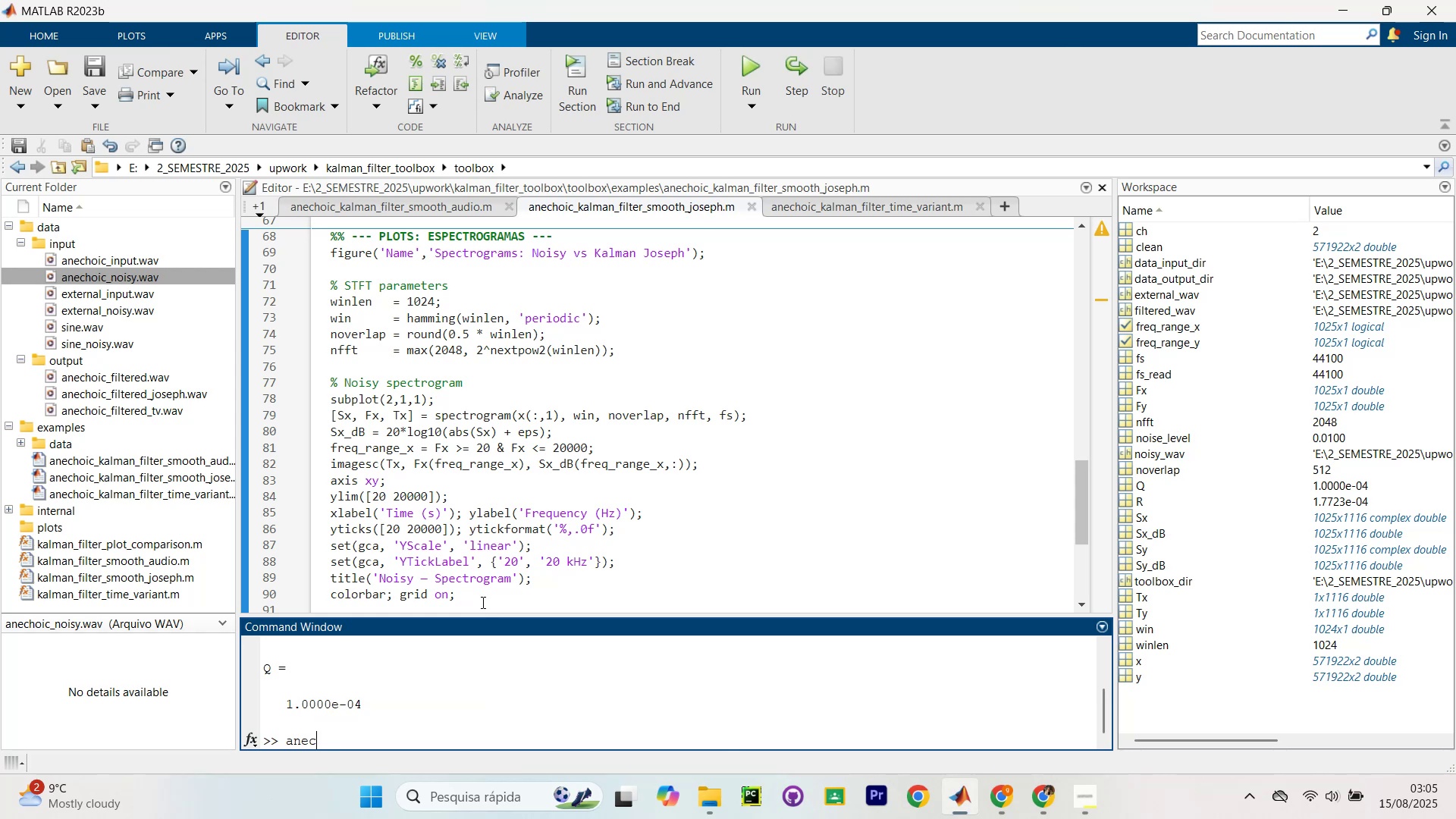 
key(Control+Backspace)
 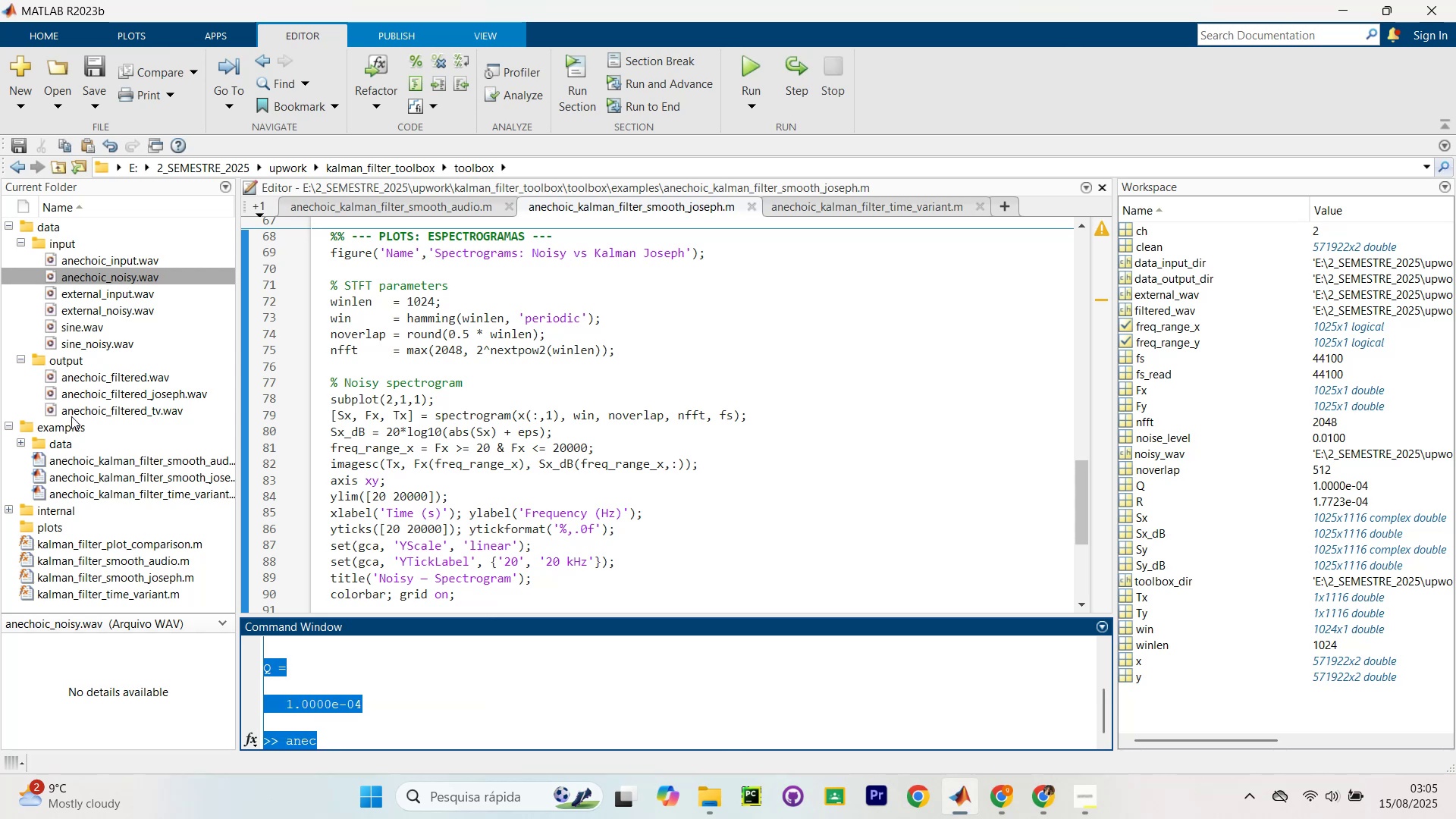 
key(Backspace)
type(clear)
 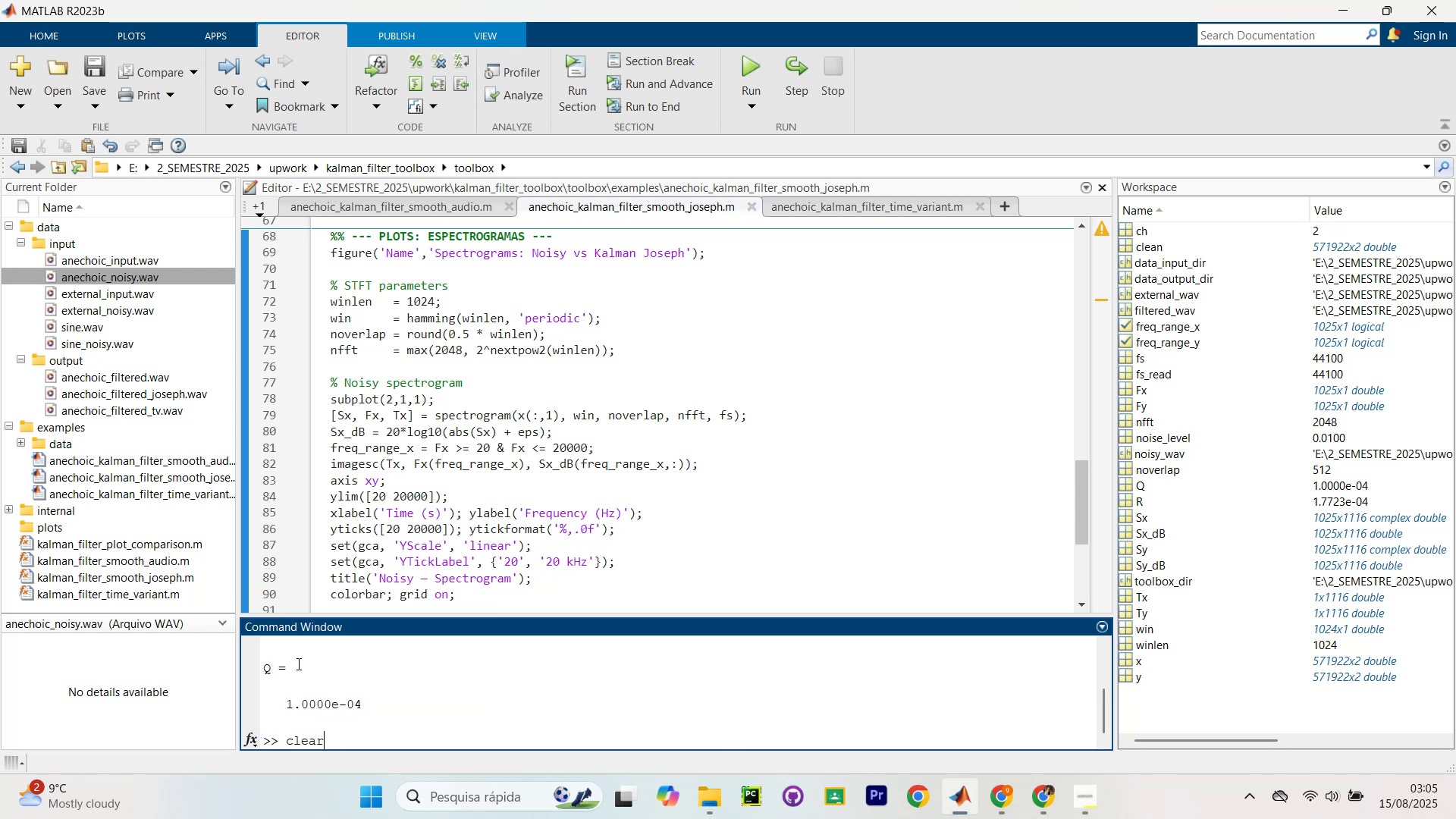 
key(Enter)
 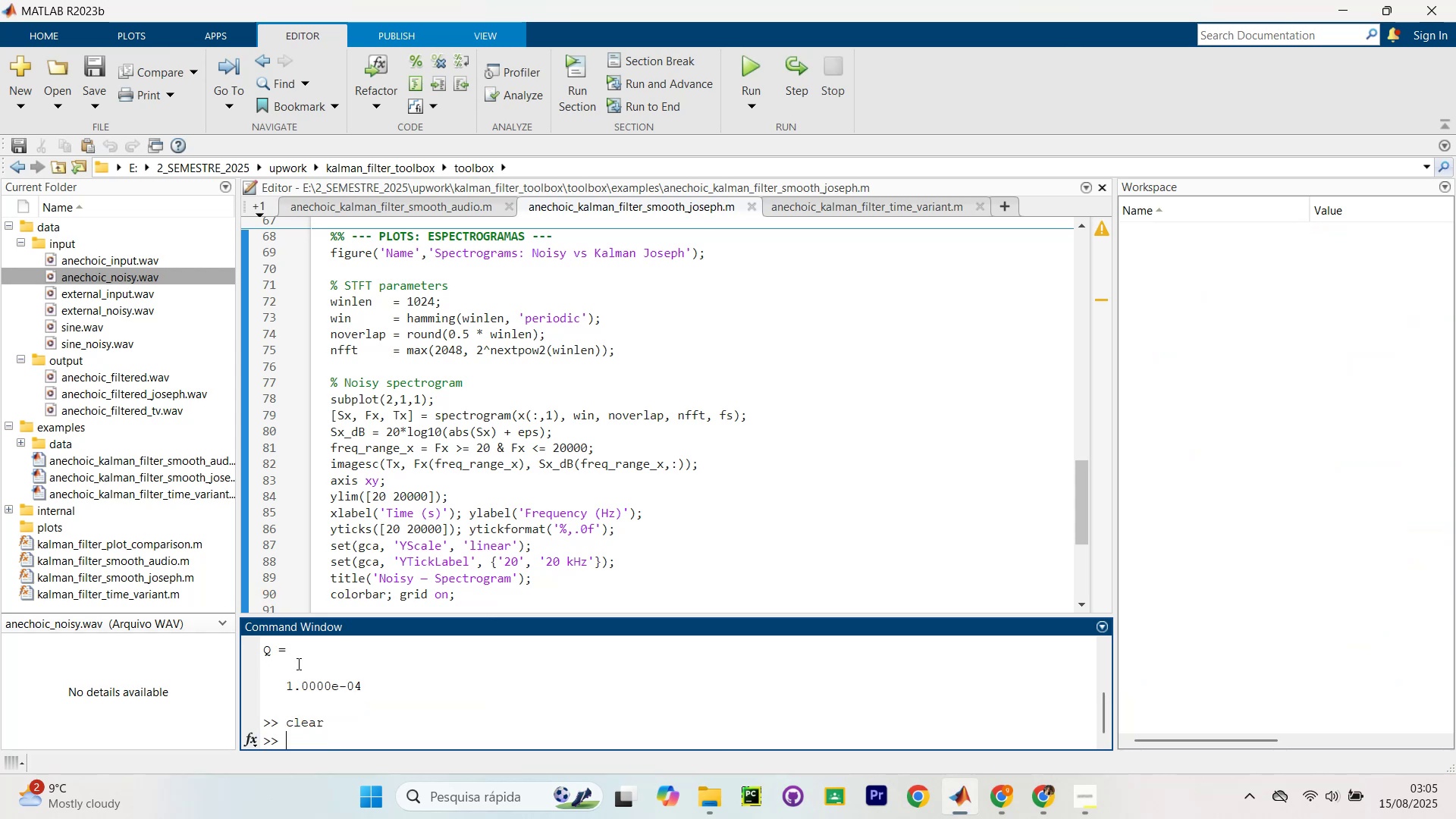 
type(clc)
 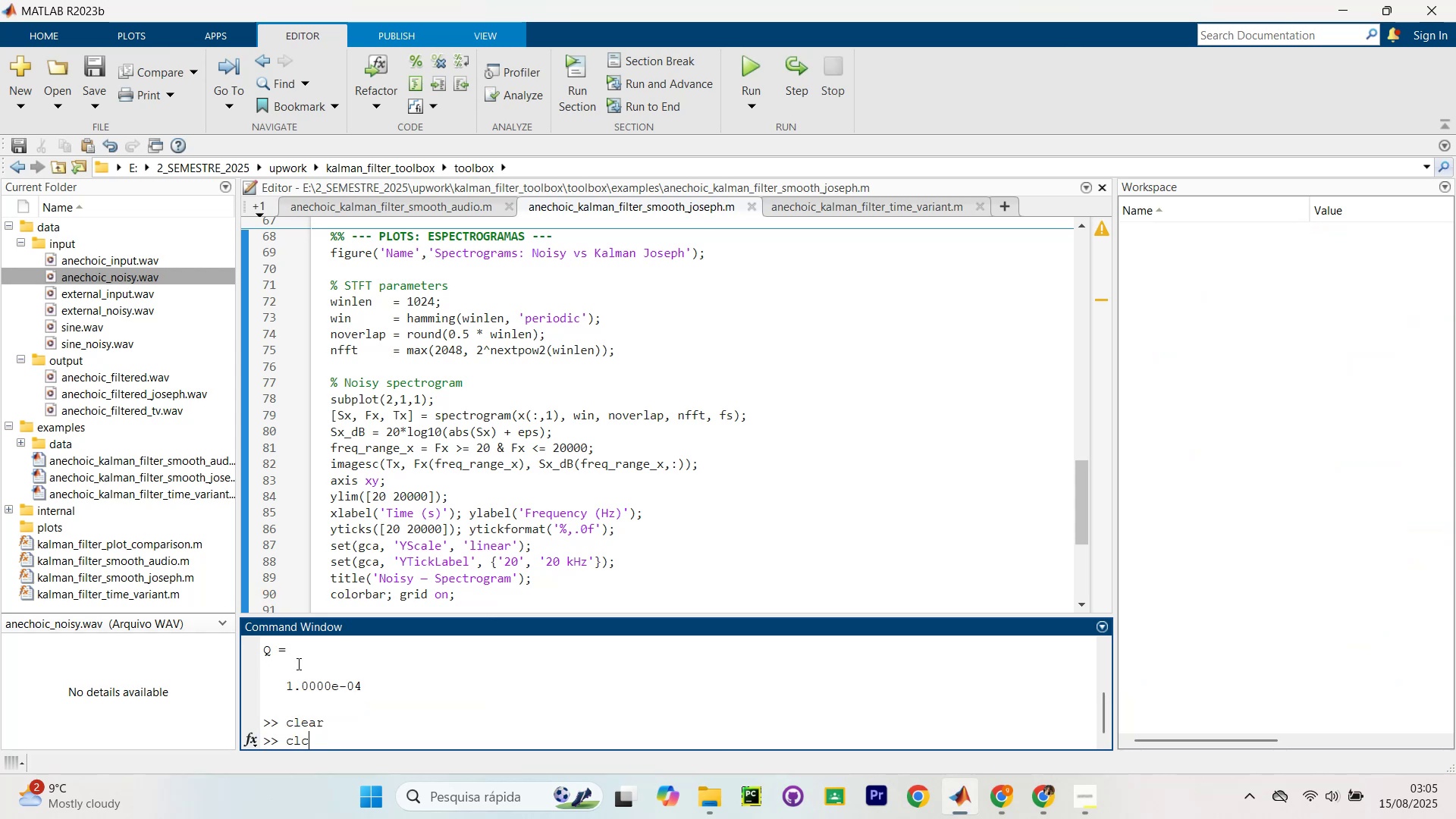 
key(Enter)
 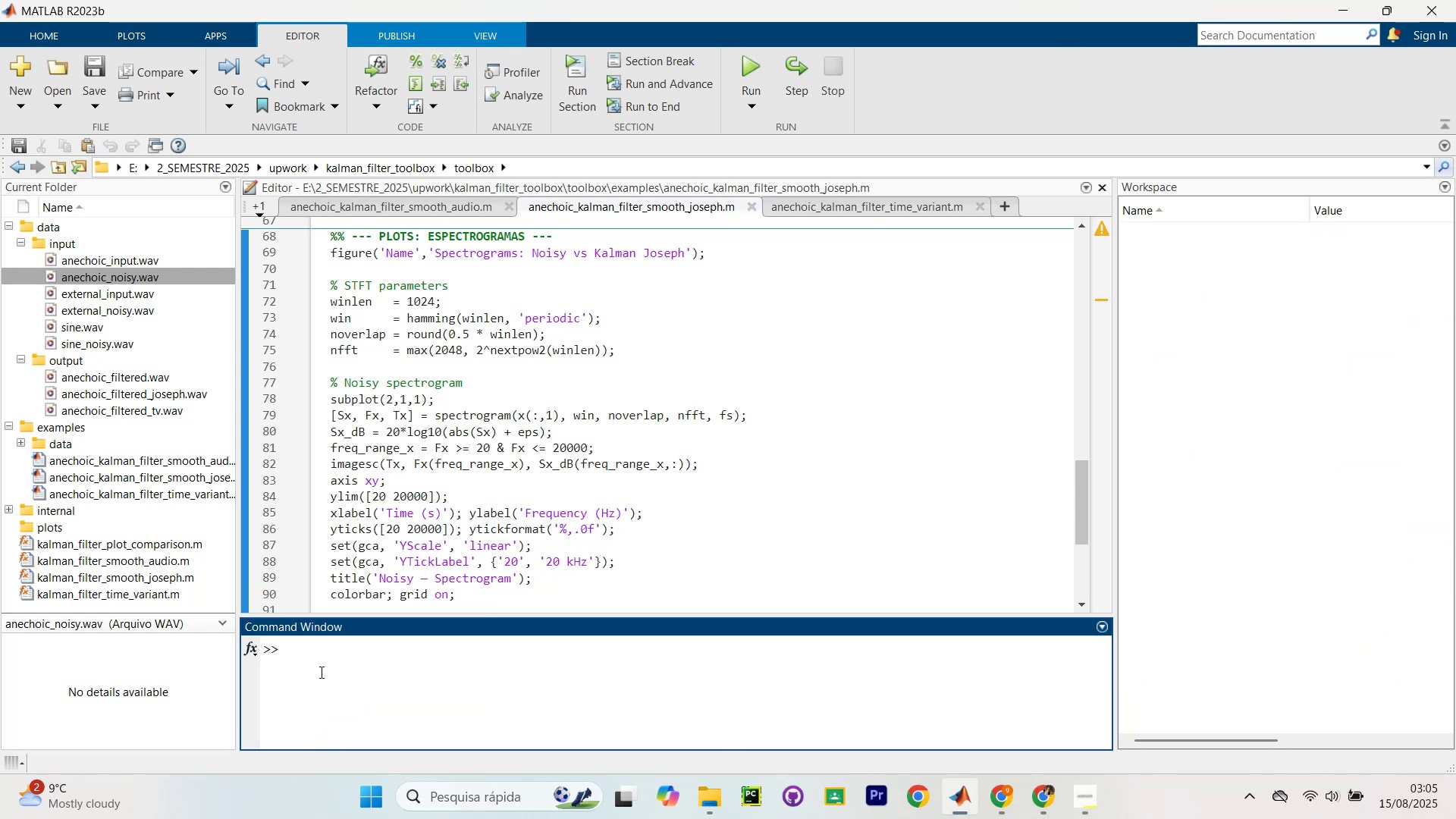 
scroll: coordinate [559, 421], scroll_direction: up, amount: 27.0
 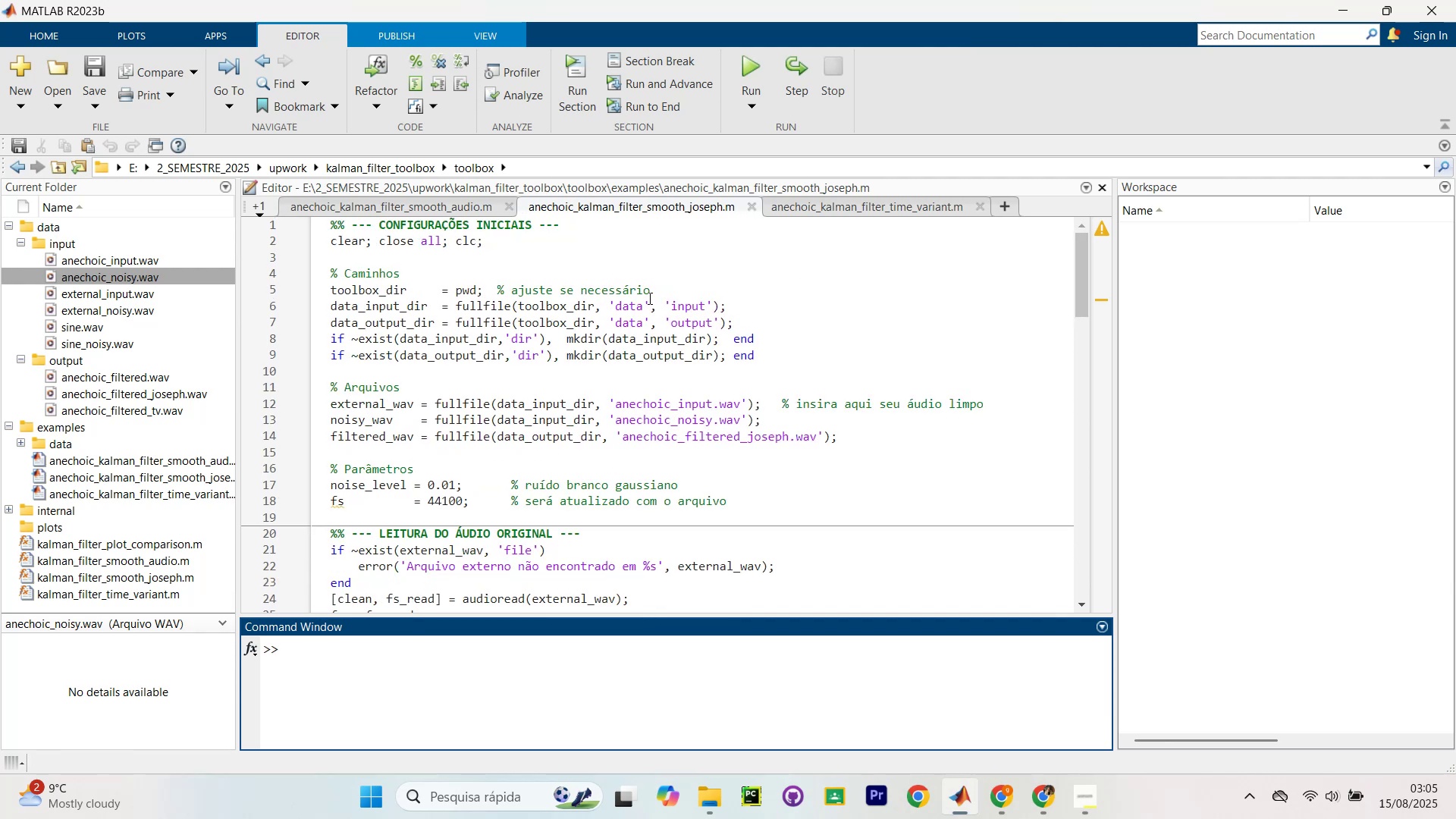 
left_click([648, 298])
 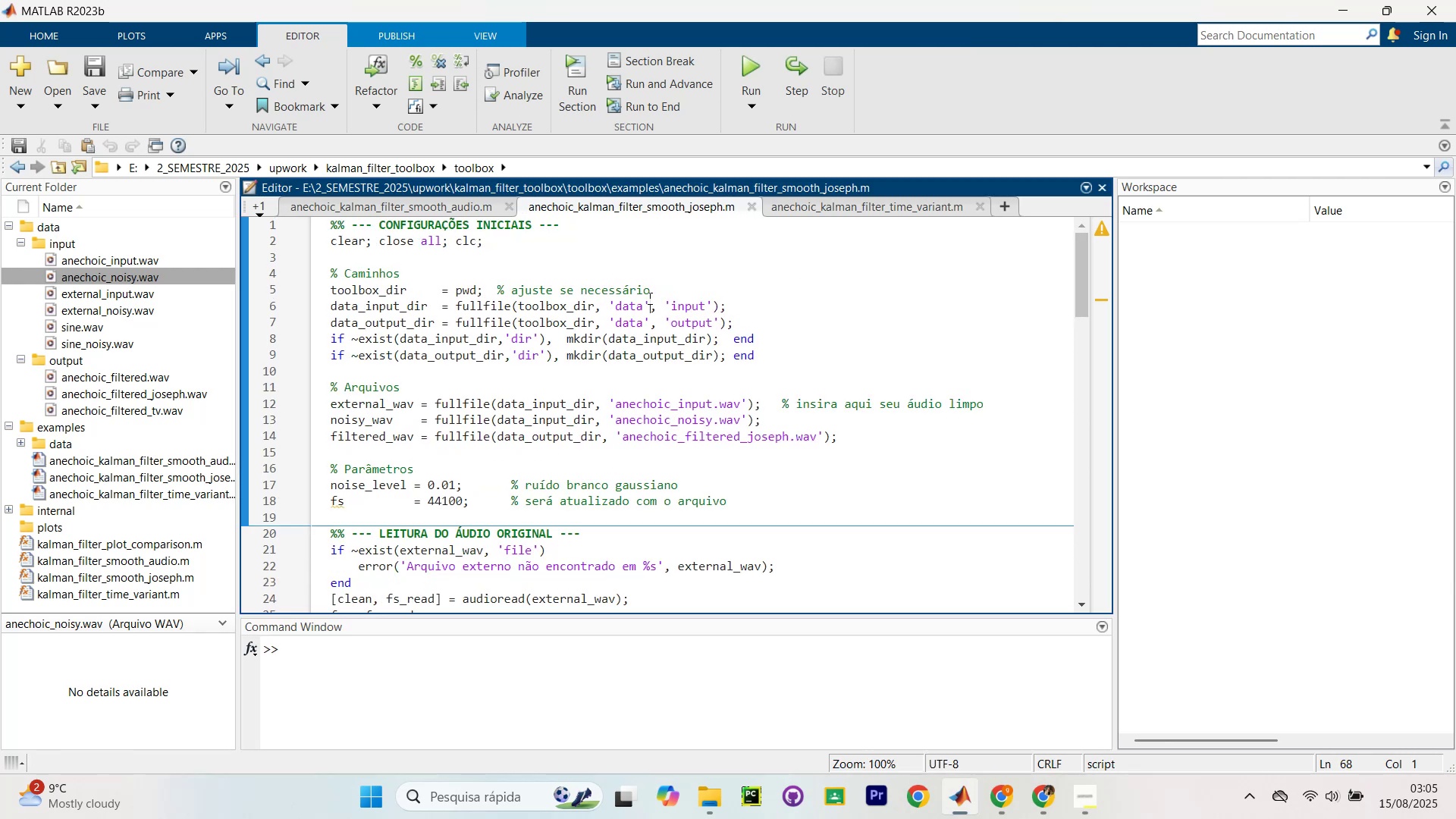 
key(Control+Shift+NumpadEnter)
 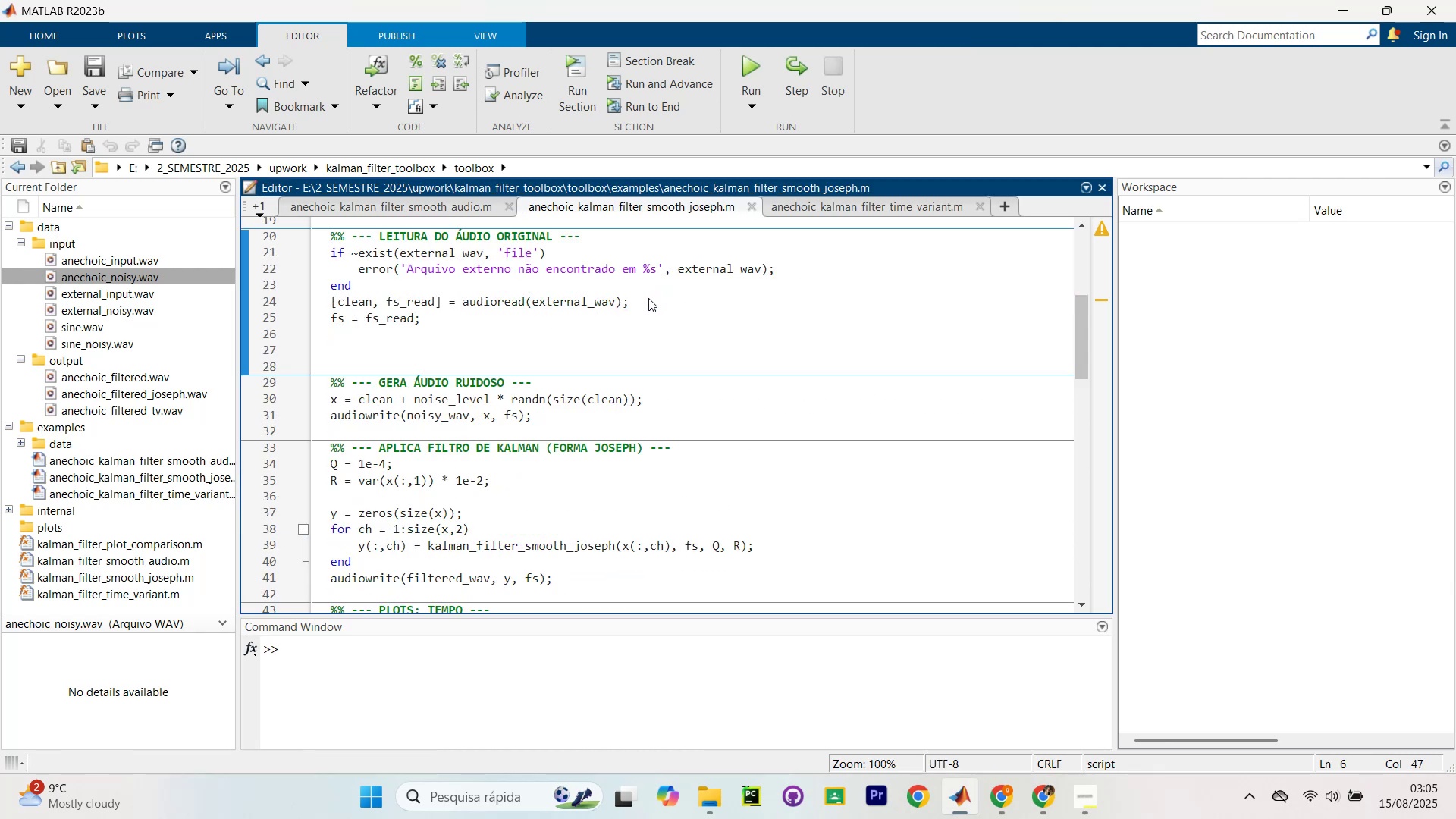 
key(Control+Shift+NumpadEnter)
 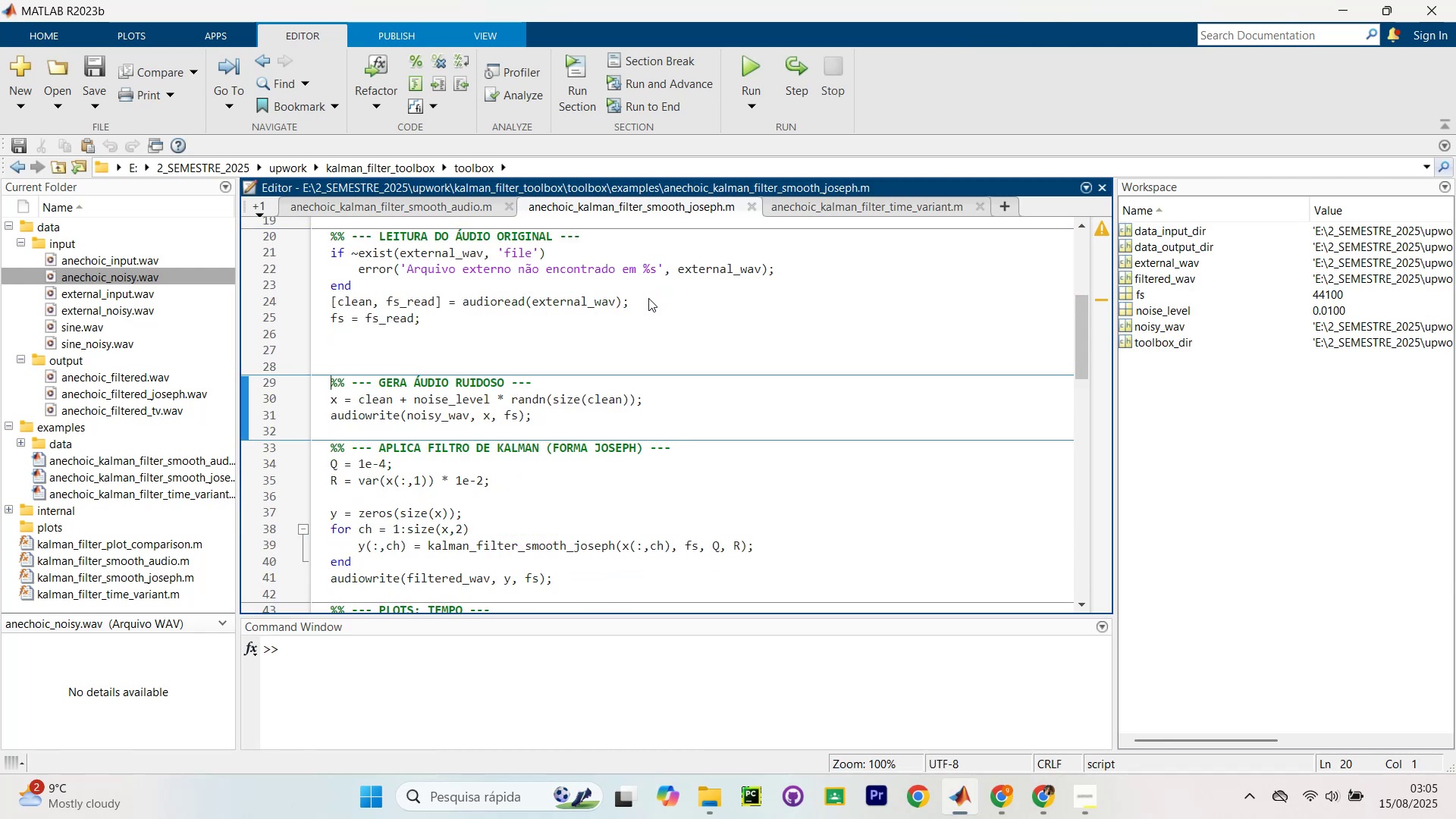 
key(Control+Shift+NumpadEnter)
 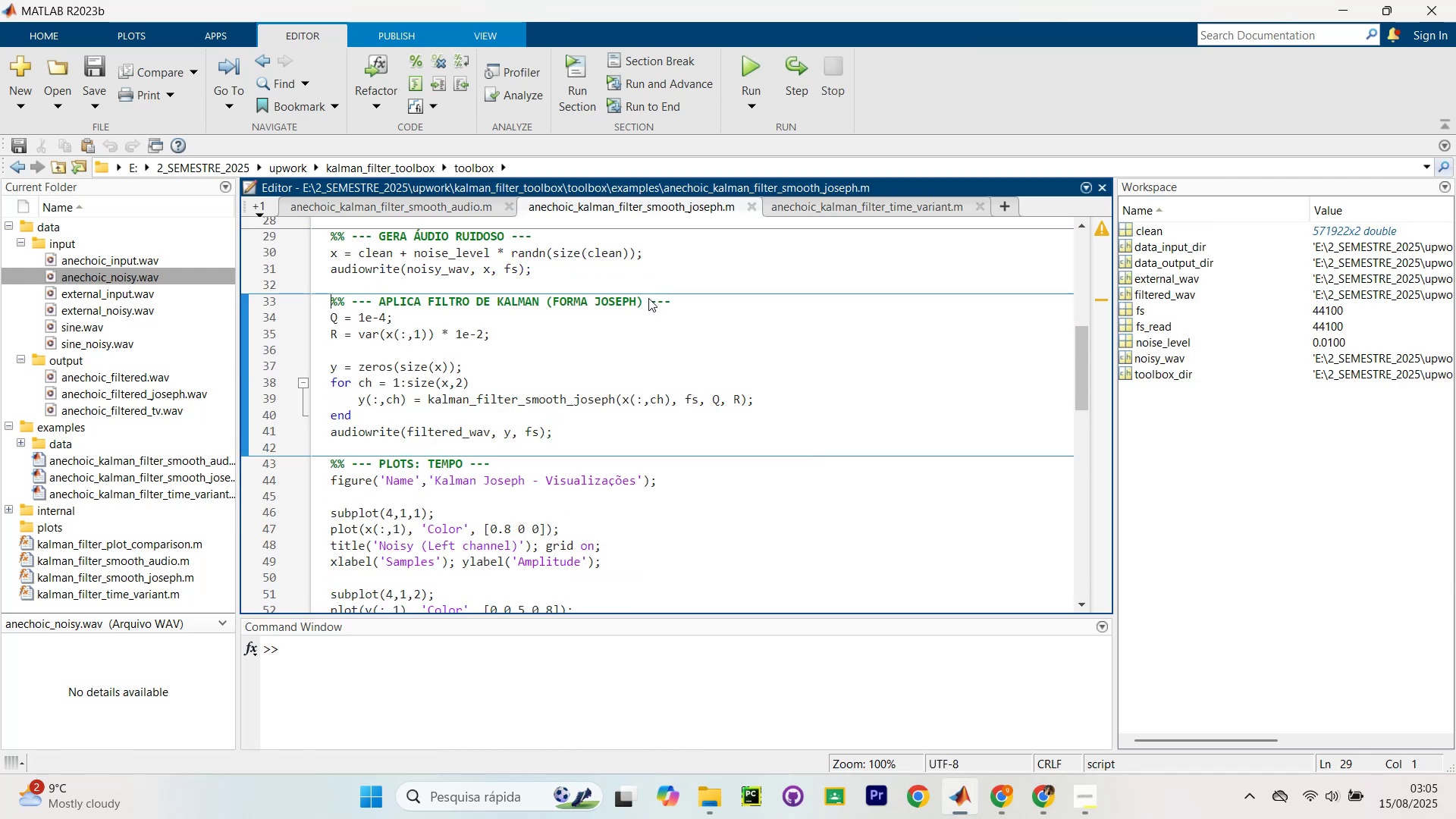 
key(Control+Shift+NumpadEnter)
 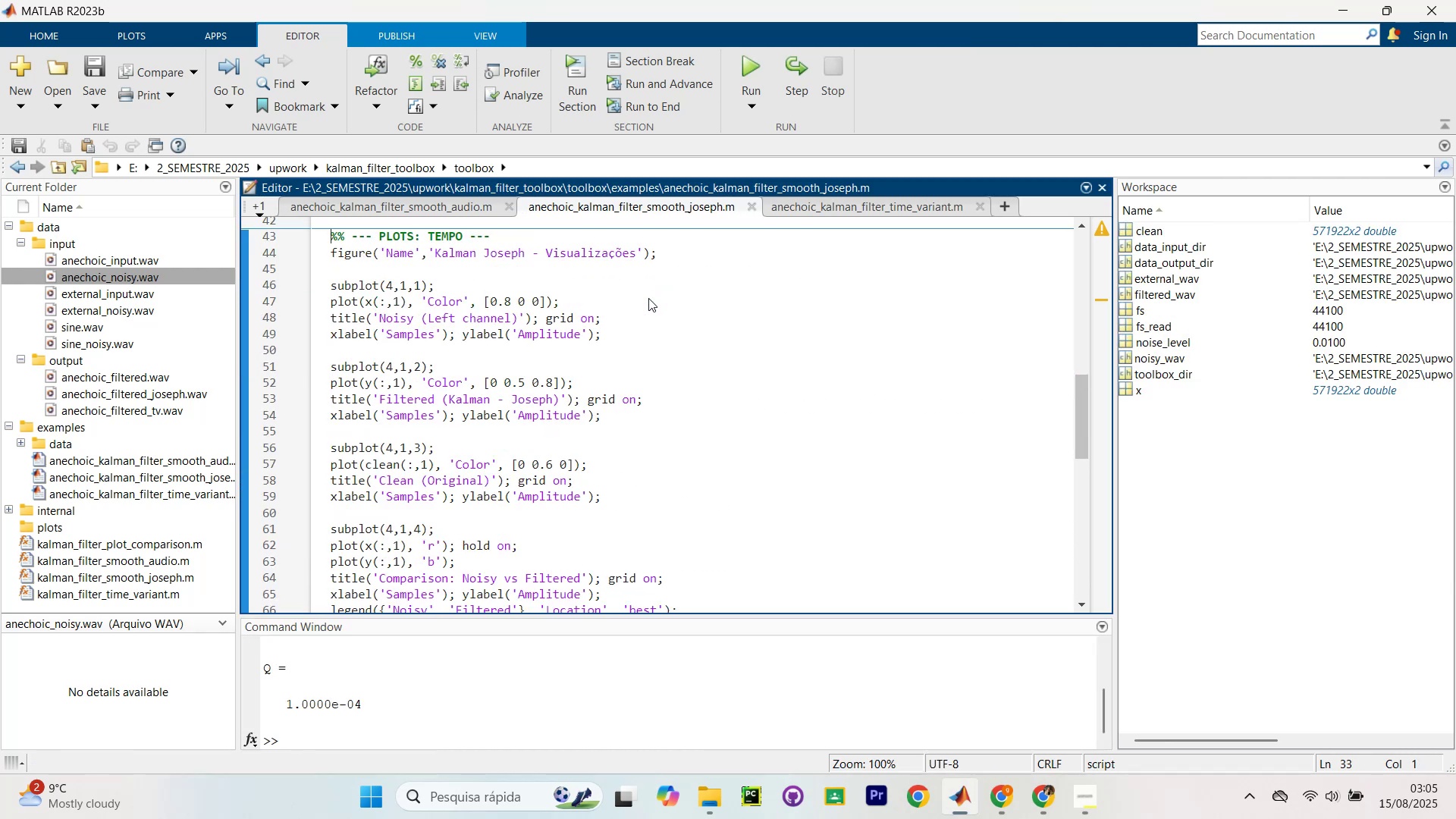 
key(Control+Shift+NumpadEnter)
 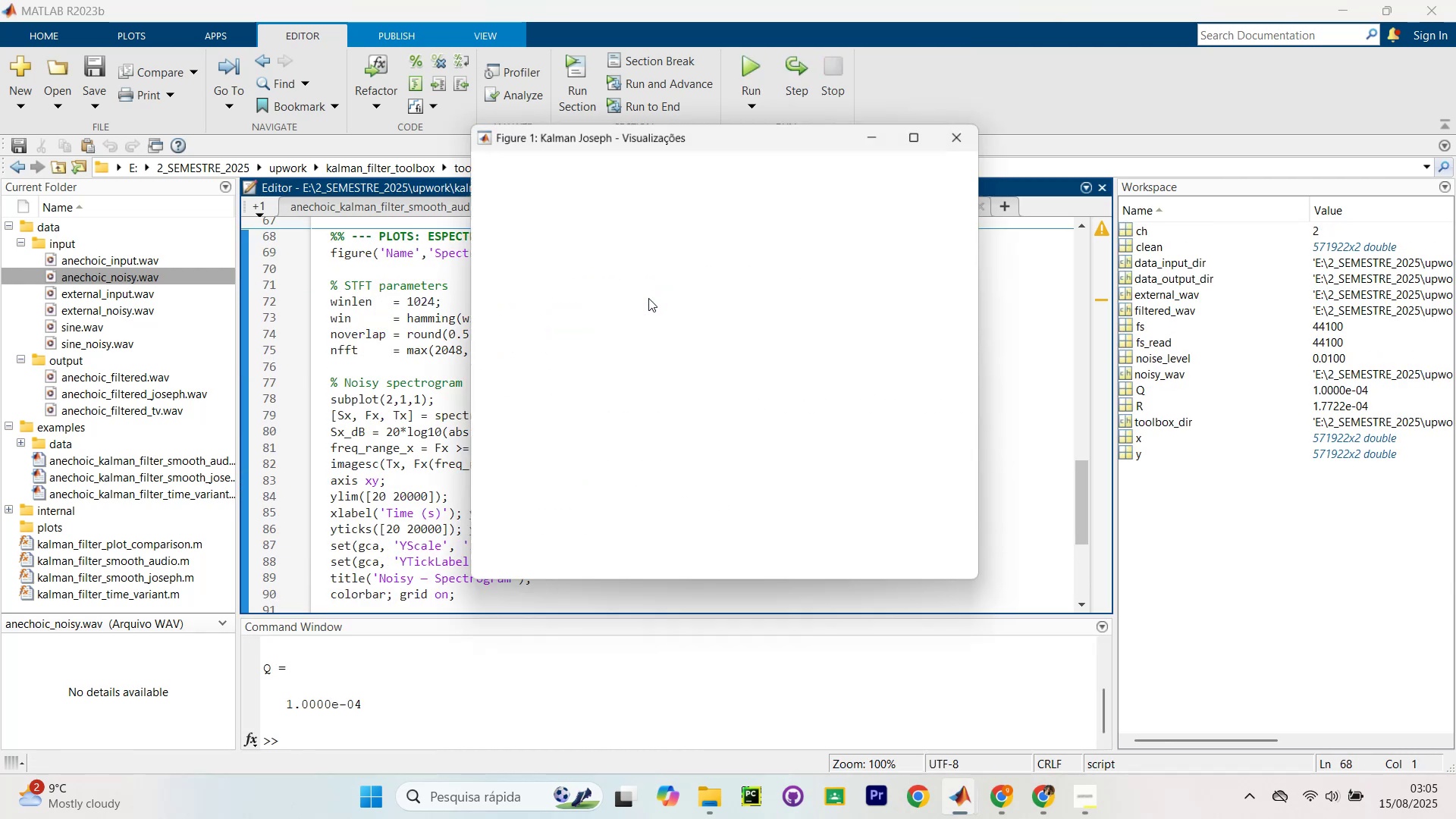 
key(Control+Shift+NumpadEnter)
 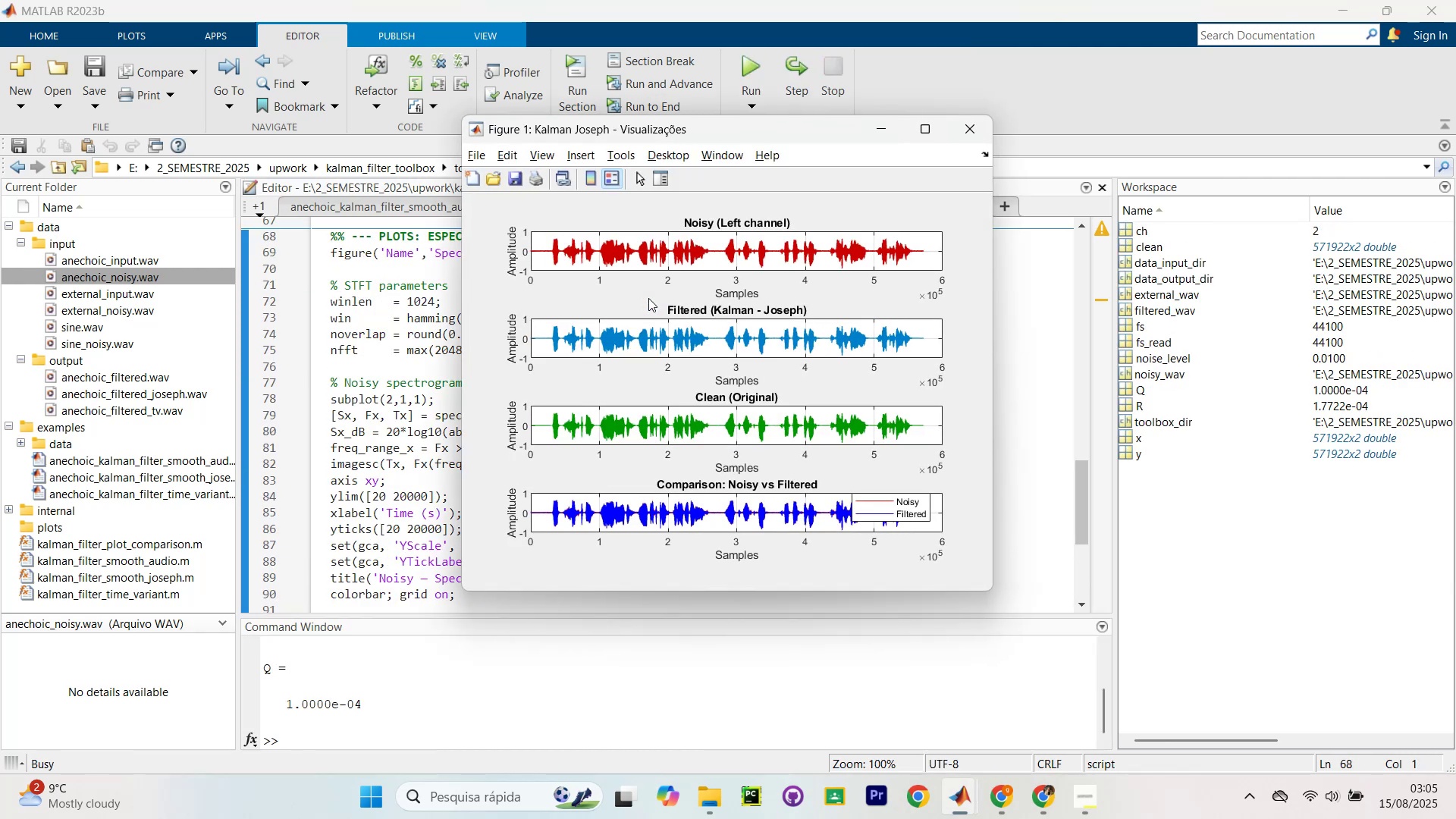 
key(Control+Shift+NumpadEnter)
 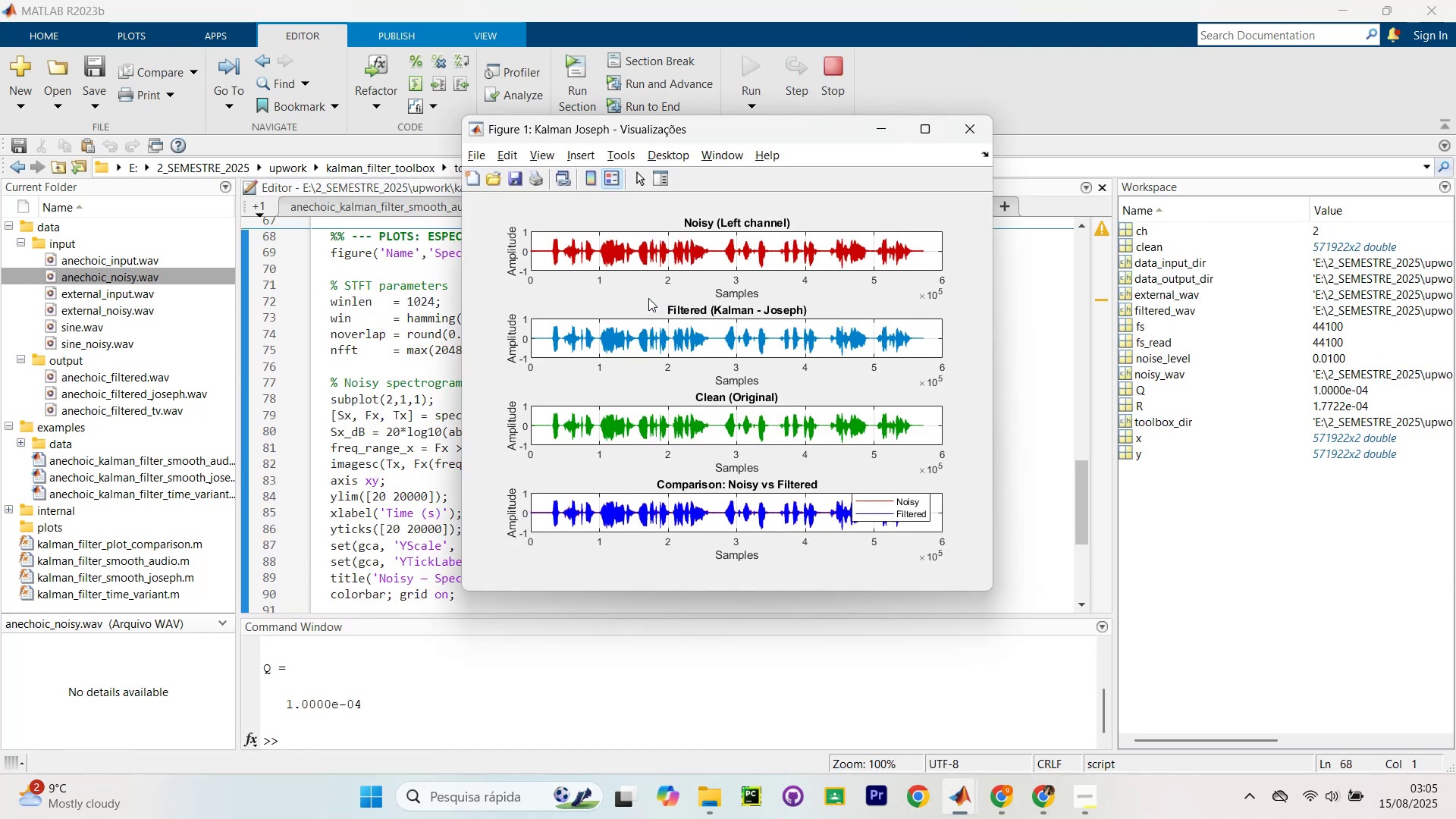 
key(Control+Shift+NumpadEnter)
 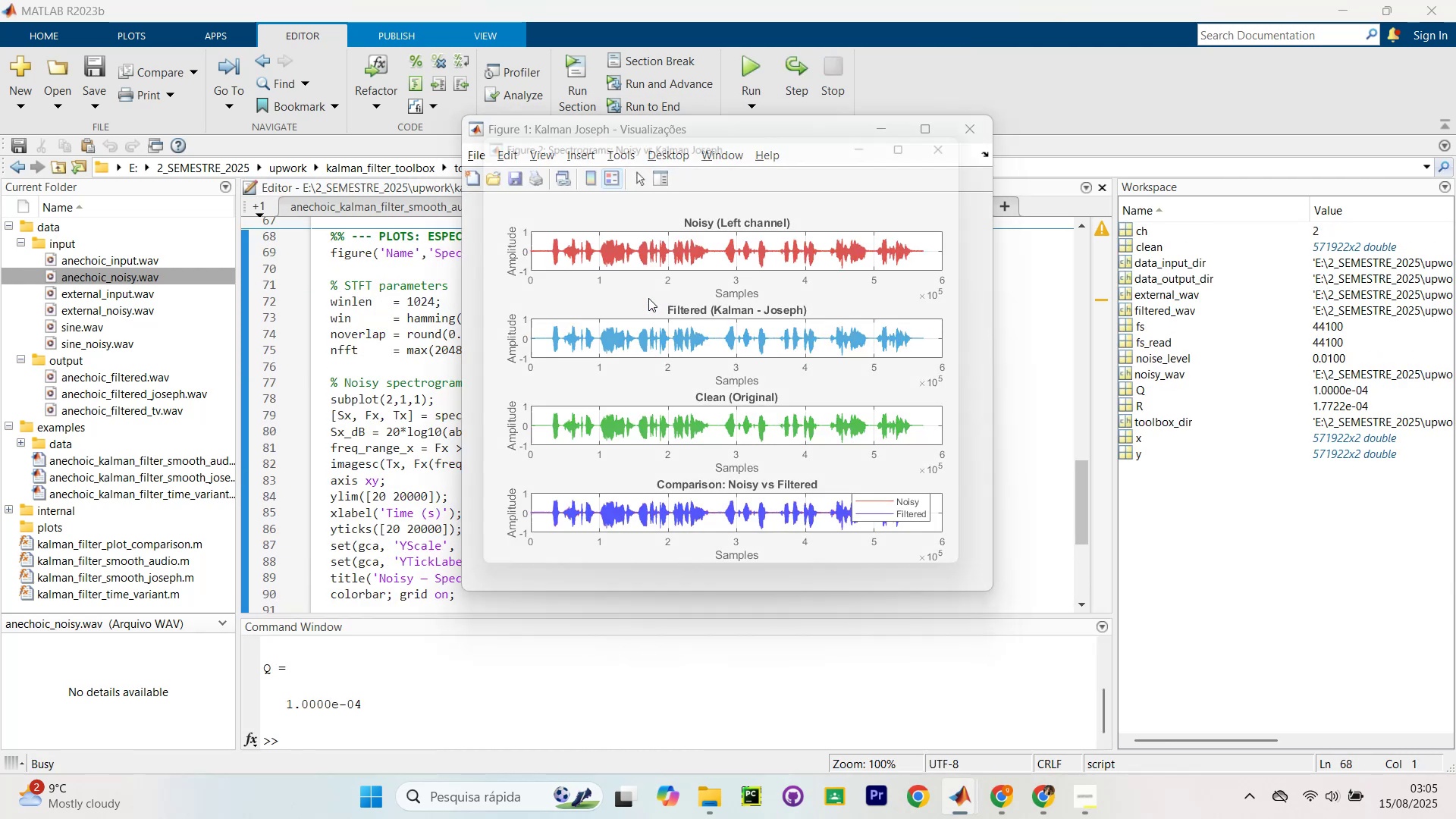 
key(Control+Shift+NumpadEnter)
 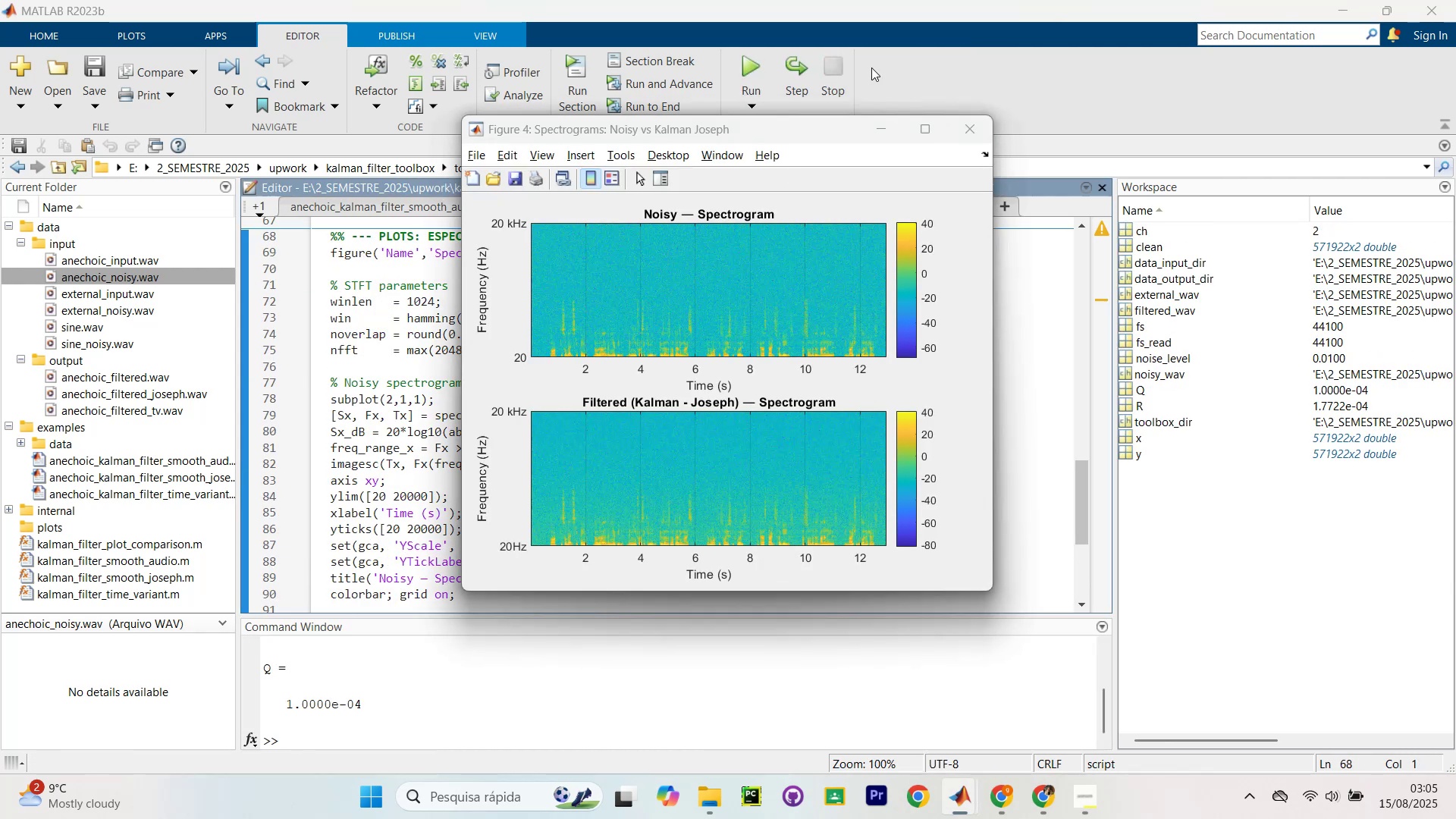 
left_click([970, 128])
 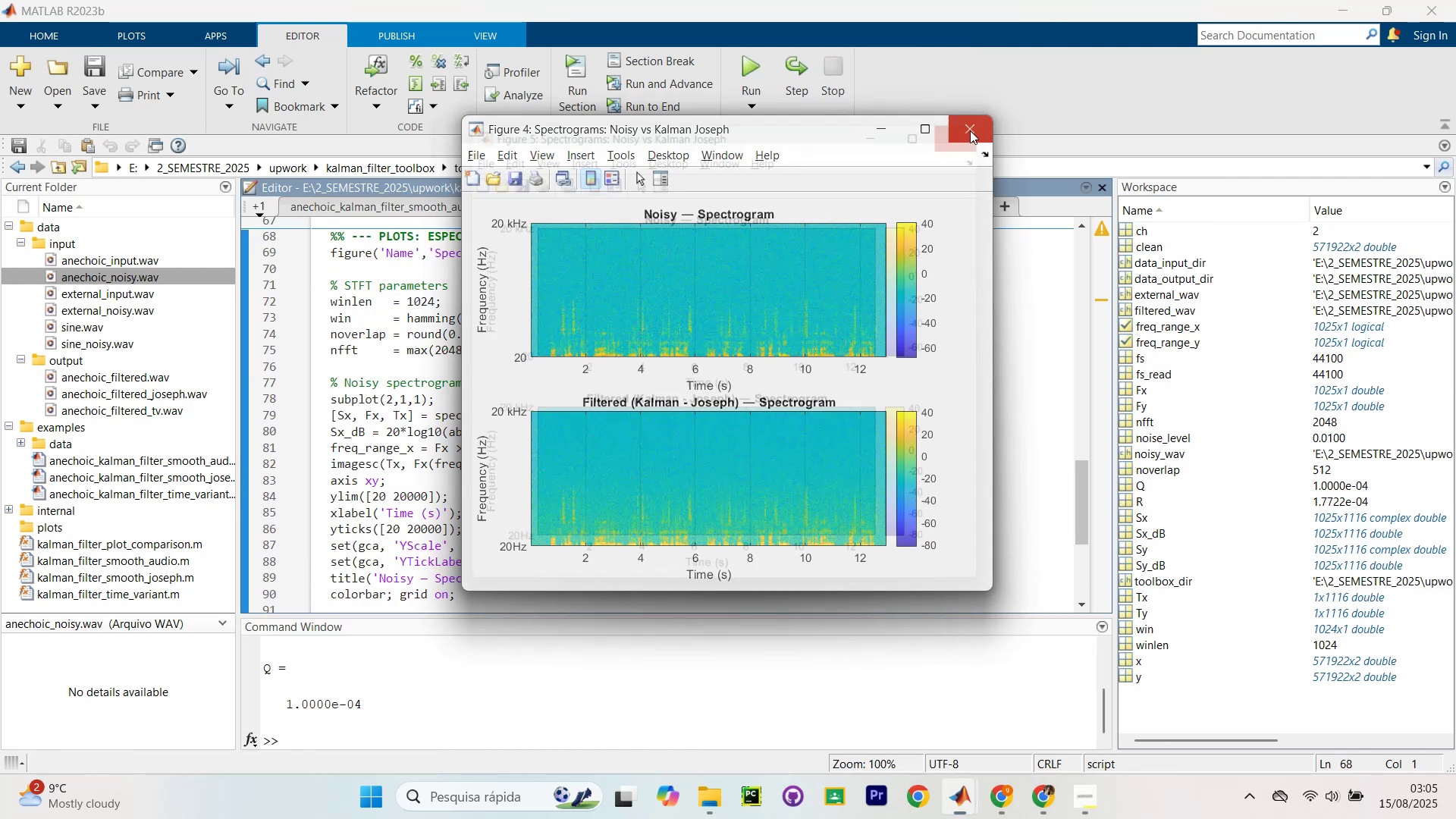 
triple_click([970, 130])
 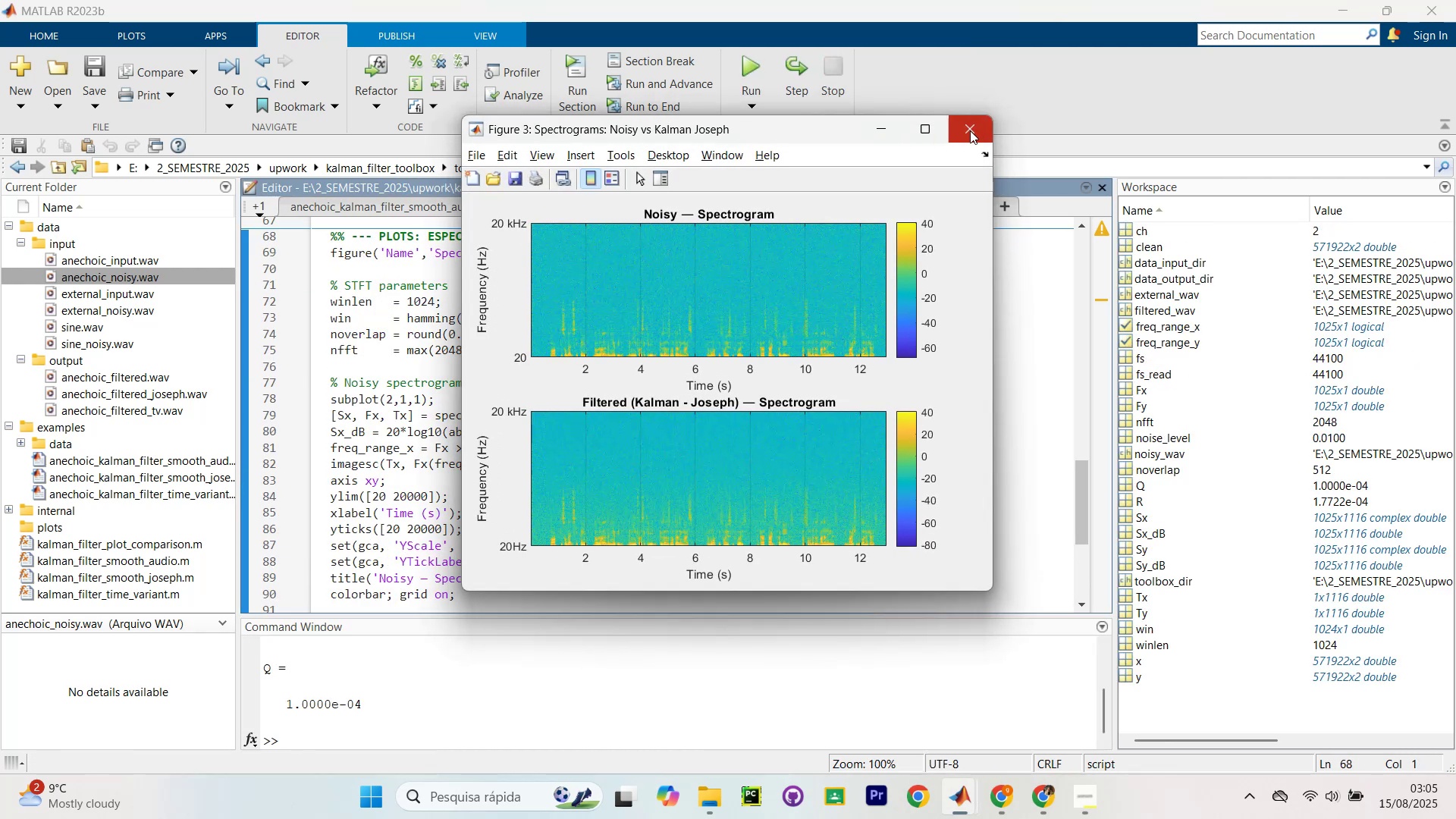 
triple_click([970, 130])
 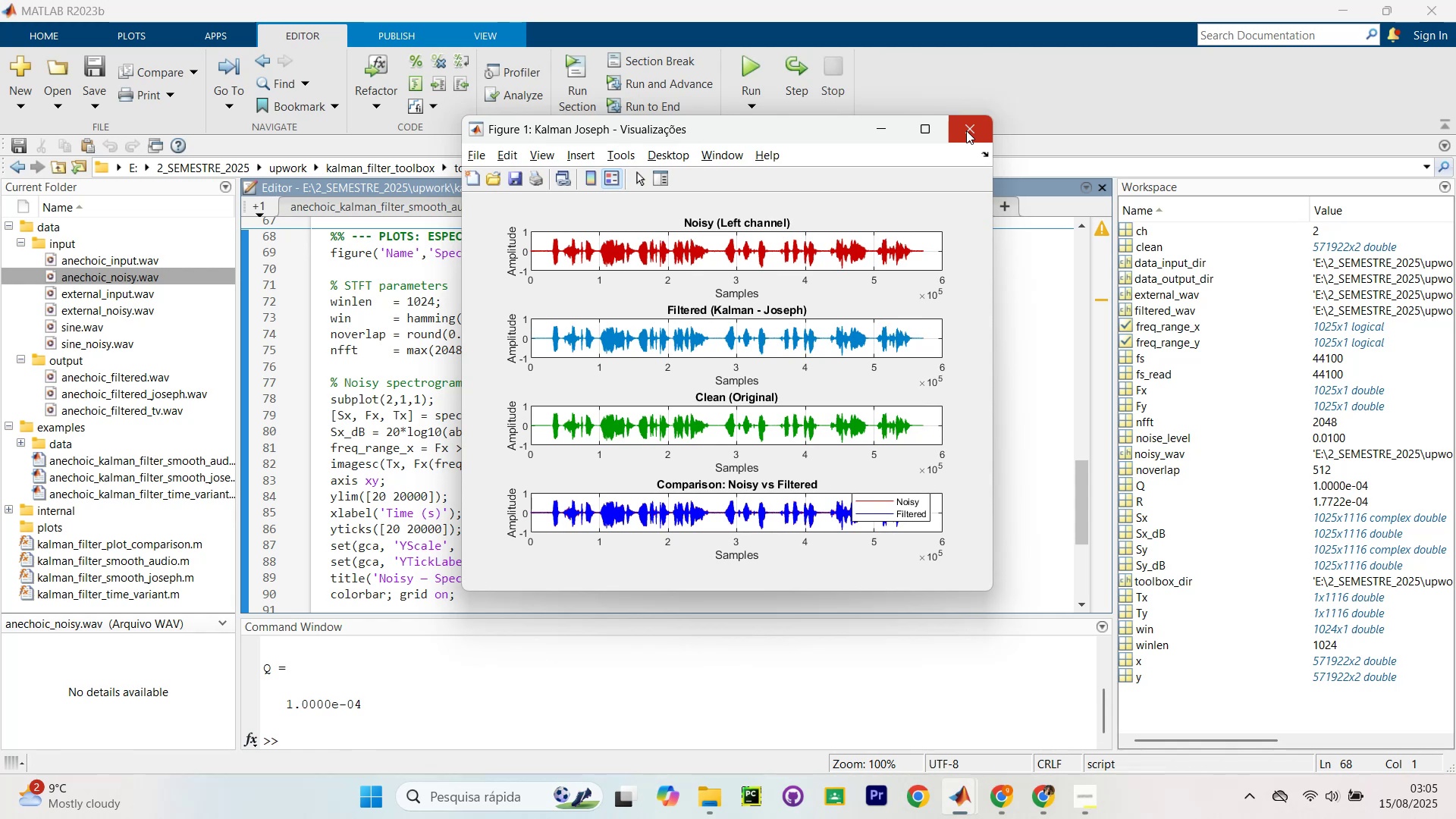 
left_click([966, 130])
 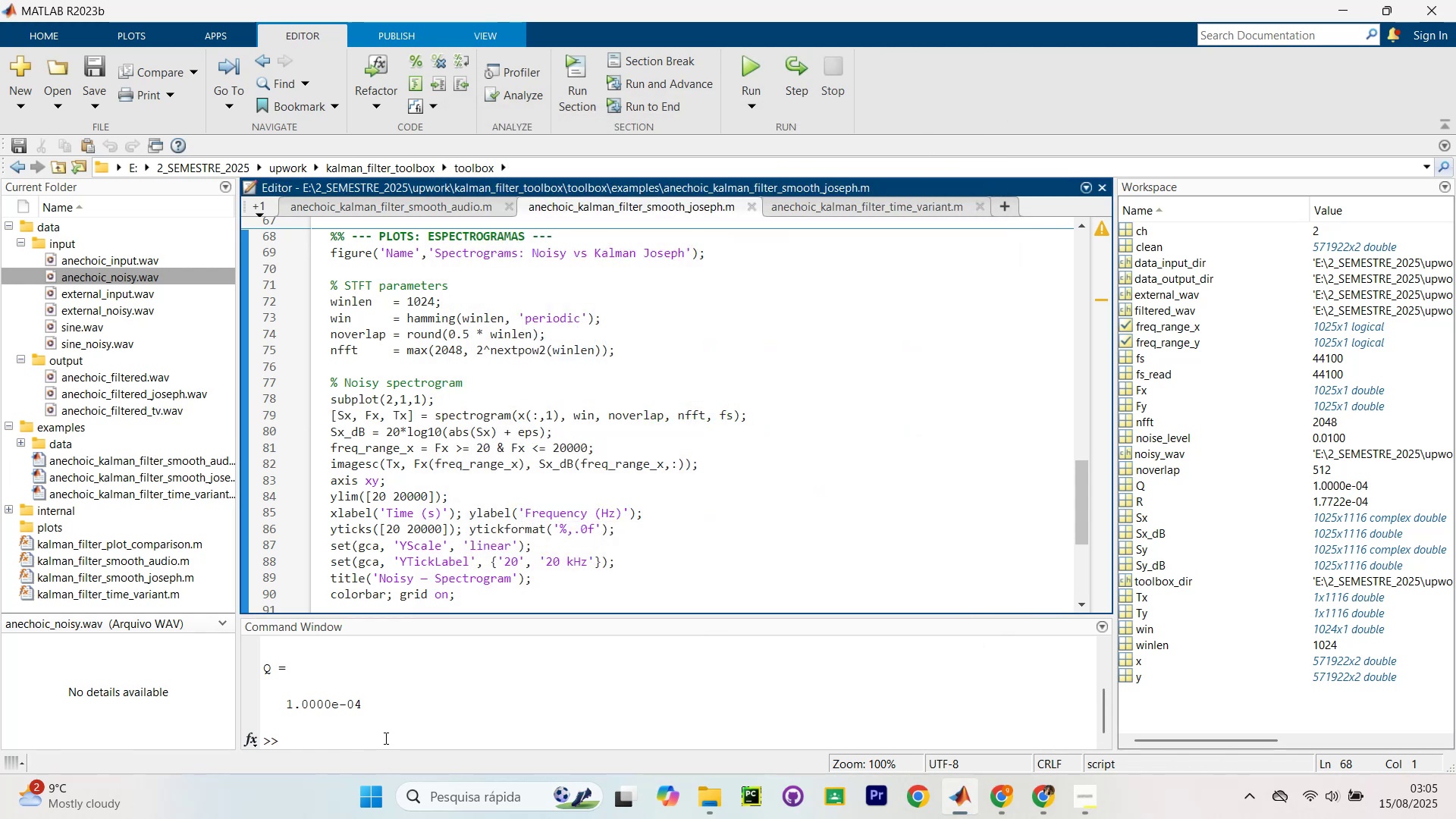 
wait(5.32)
 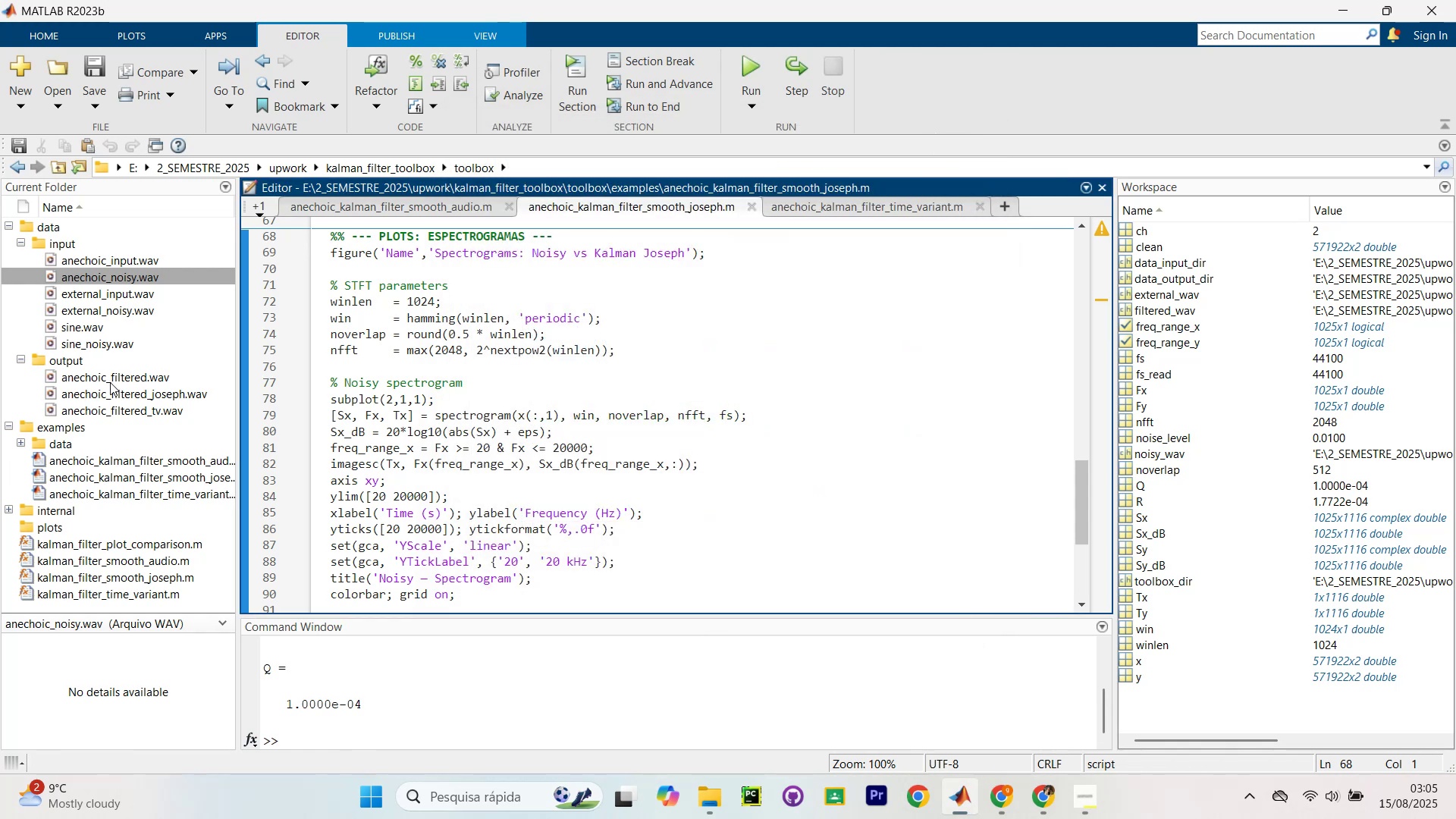 
type(an)
key(Tab)
type(ec)
key(Tab)
type(ho)
key(Tab)
key(Tab)
key(Tab)
key(Tab)
key(Backspace)
key(Backspace)
key(Backspace)
key(Backspace)
key(Backspace)
key(Backspace)
 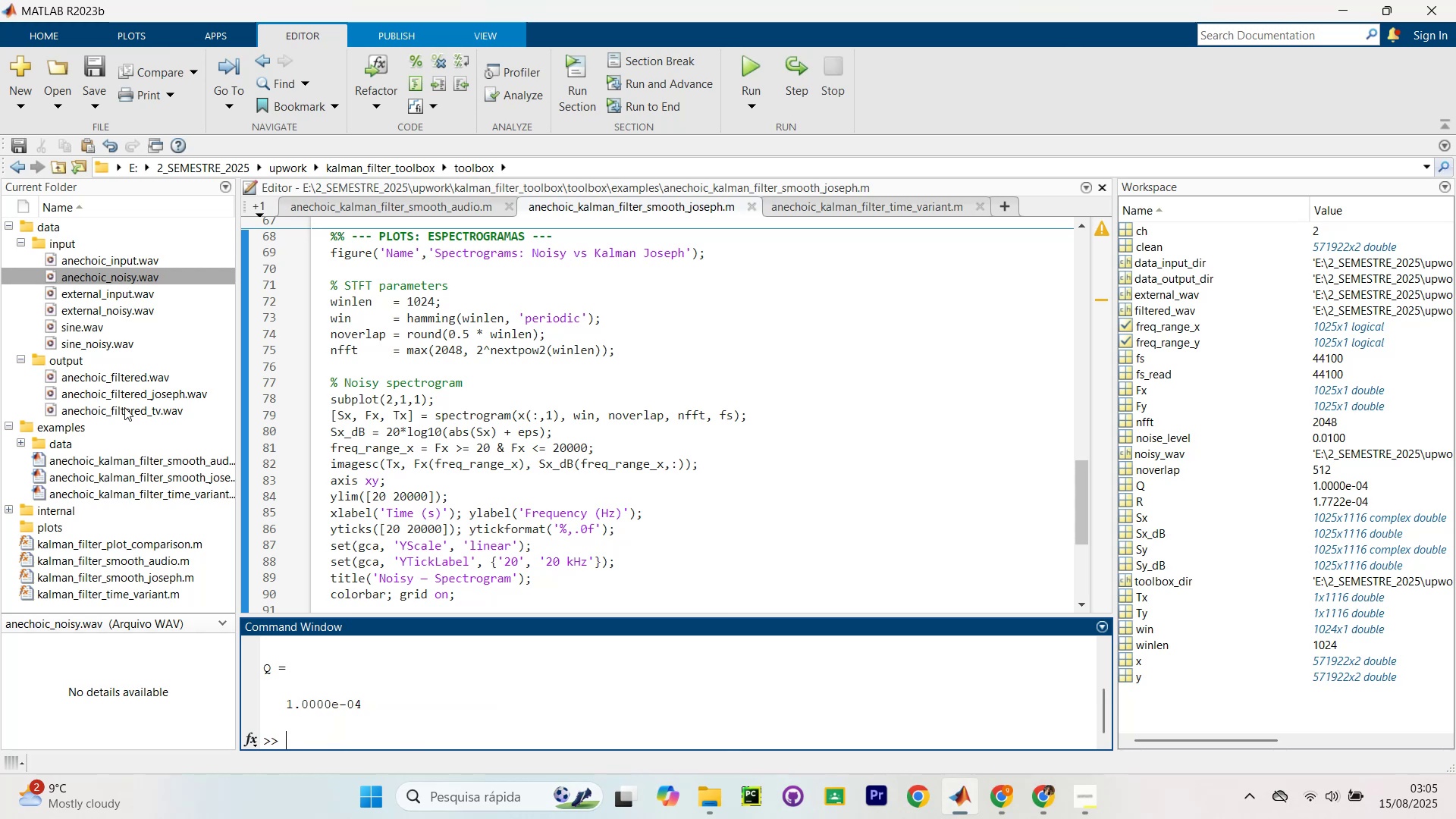 
left_click_drag(start_coordinate=[98, 384], to_coordinate=[106, 384])
 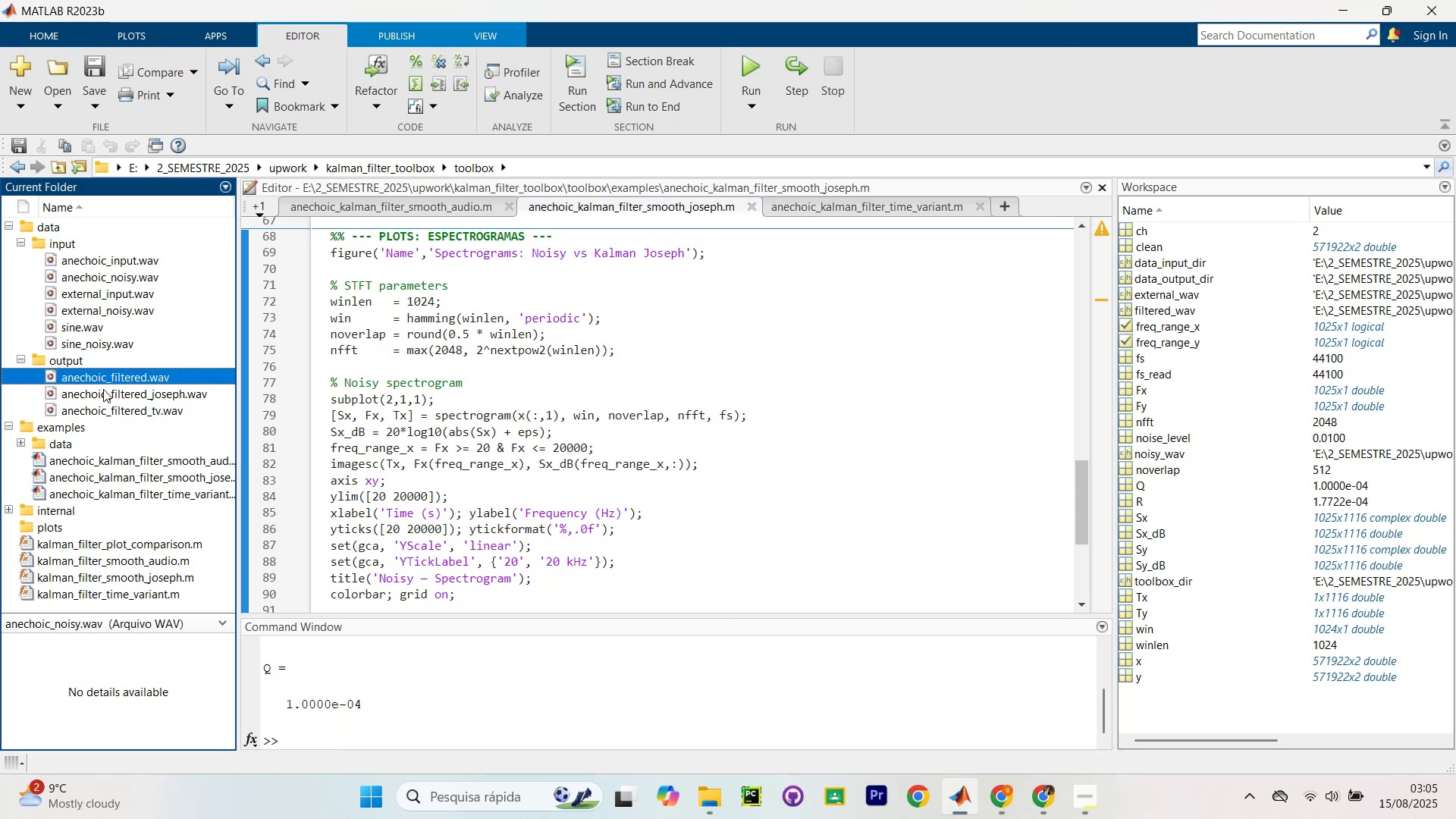 
left_click_drag(start_coordinate=[99, 384], to_coordinate=[416, 708])
 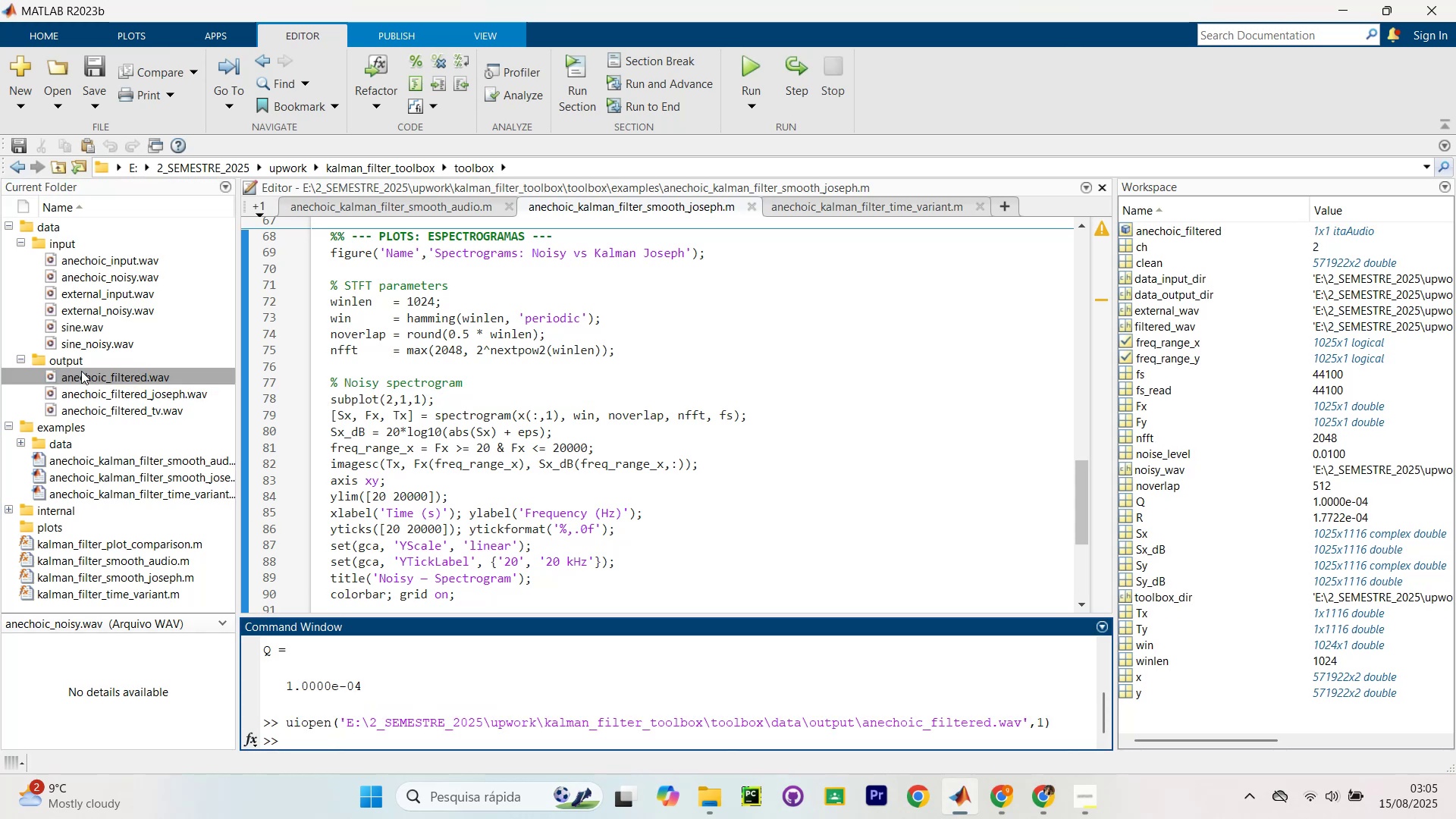 
left_click_drag(start_coordinate=[87, 392], to_coordinate=[461, 717])
 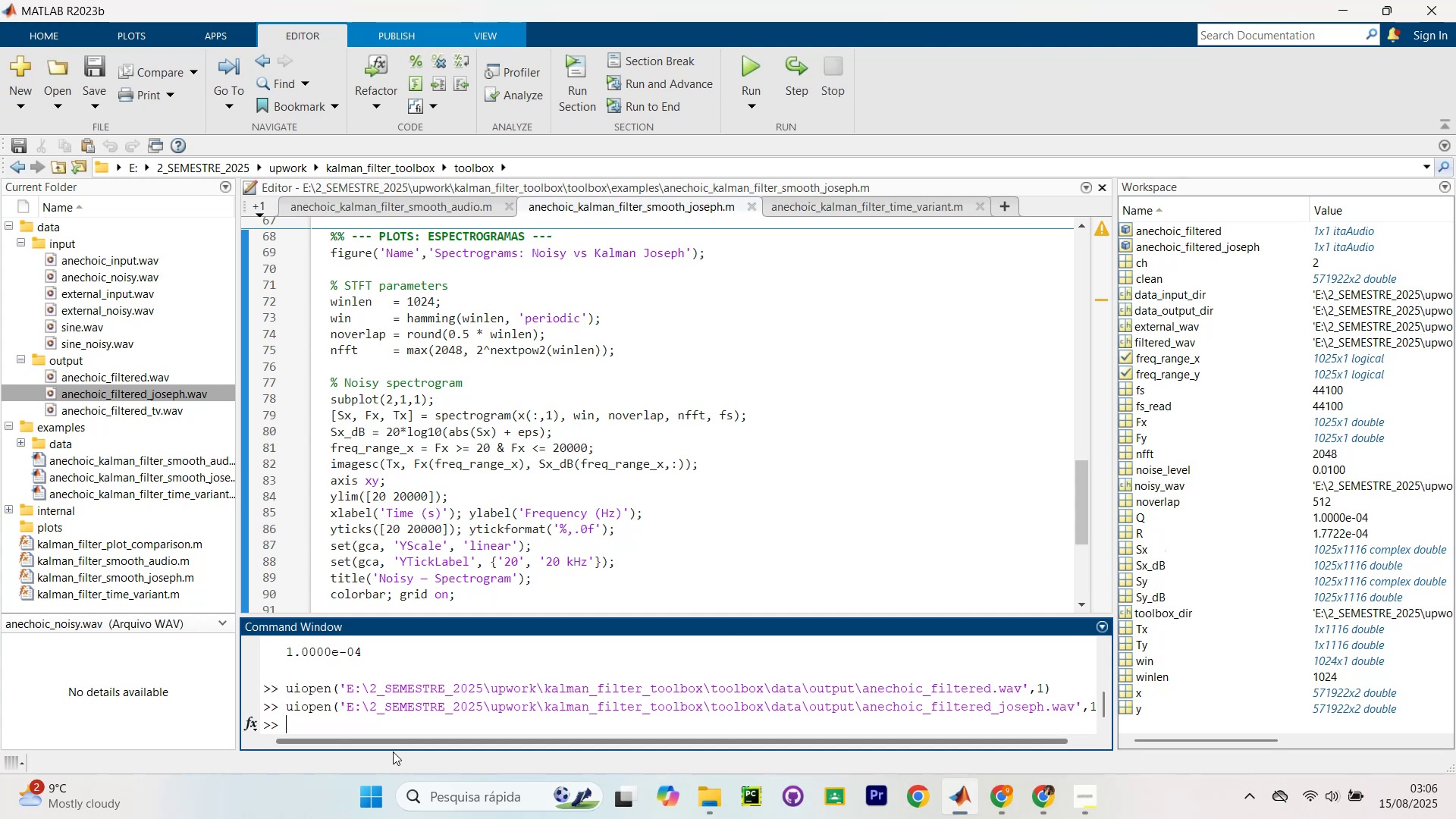 
type(ane)
key(Tab)
 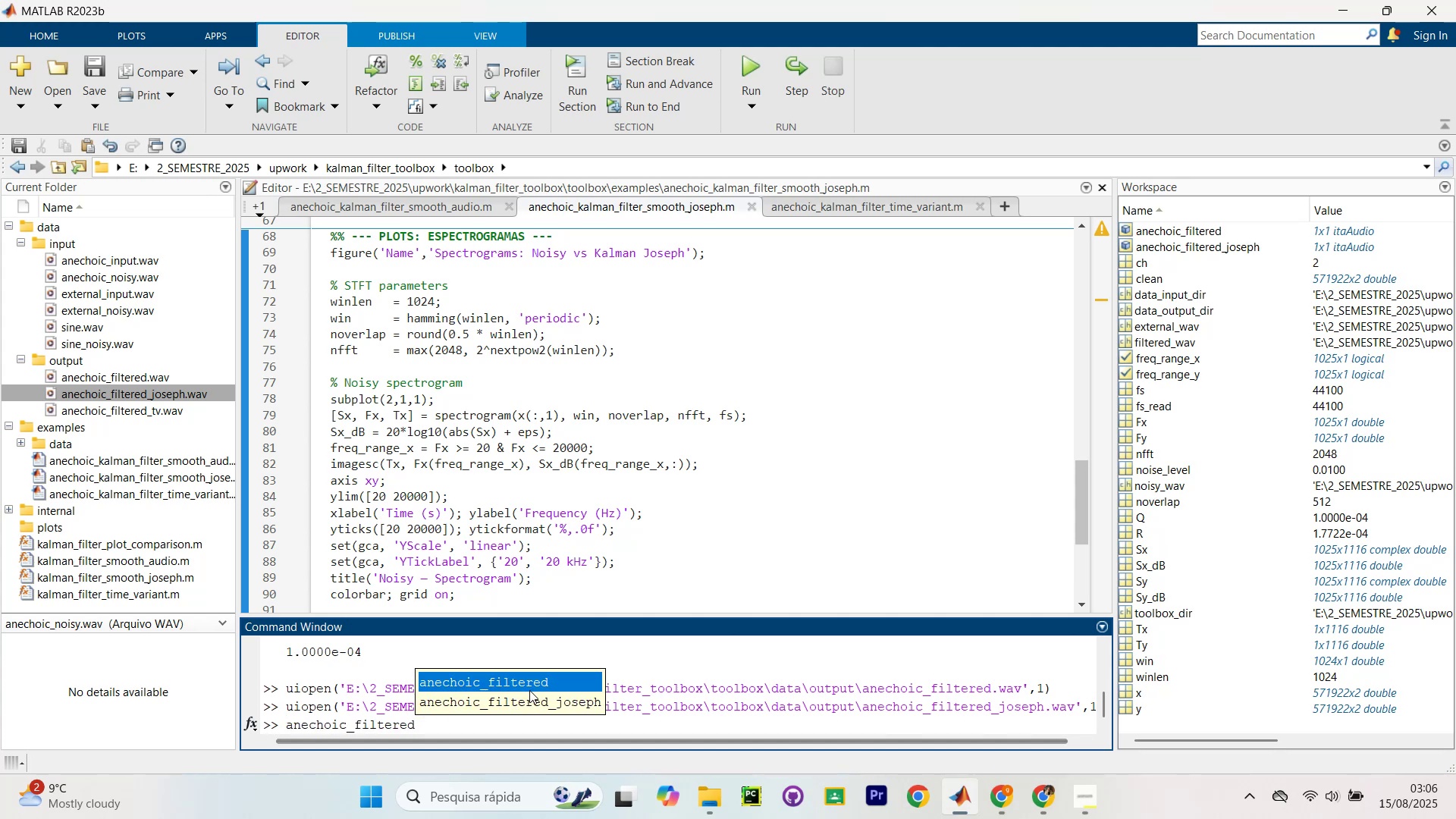 
left_click([534, 705])
 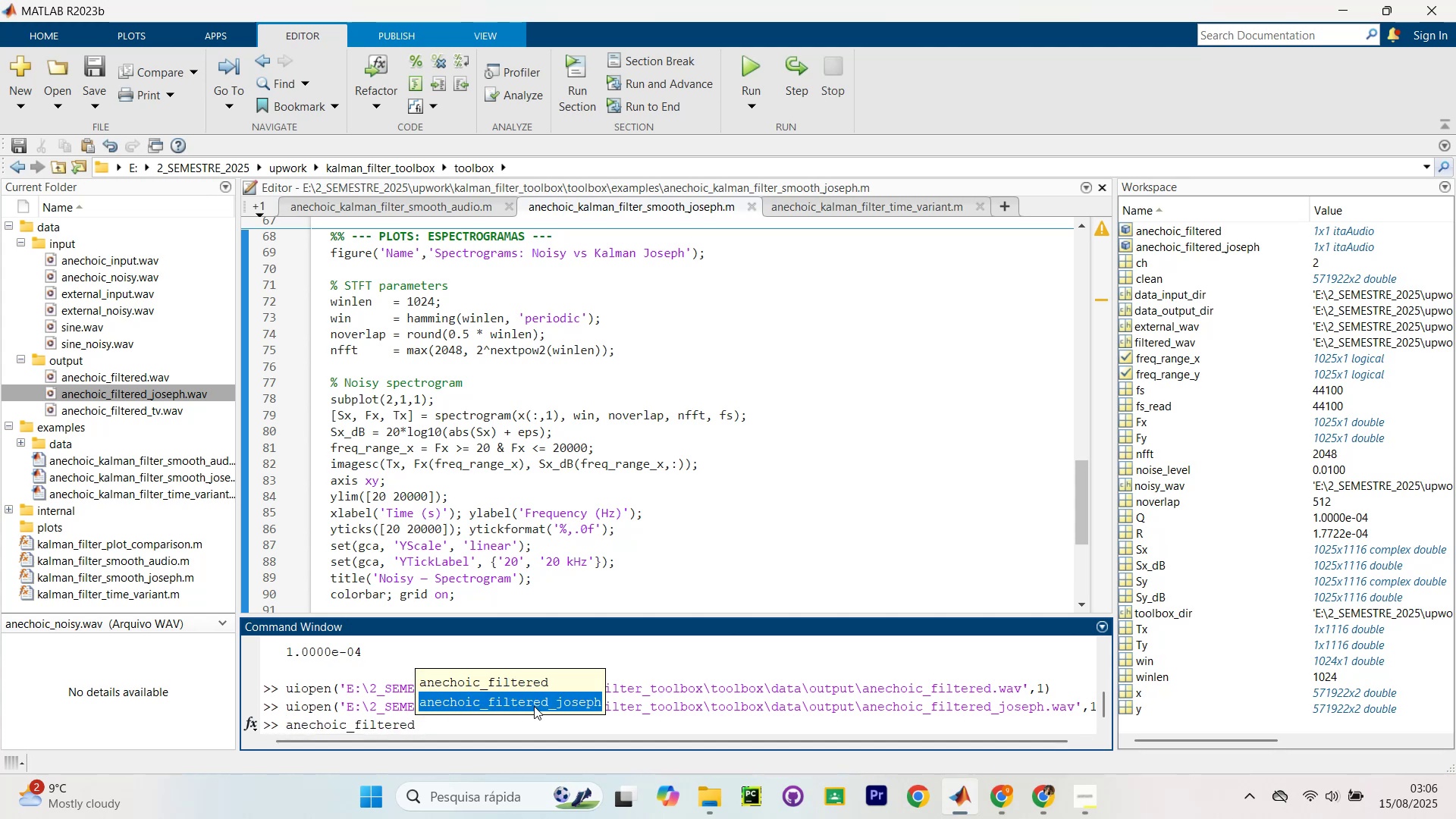 
left_click([534, 706])
 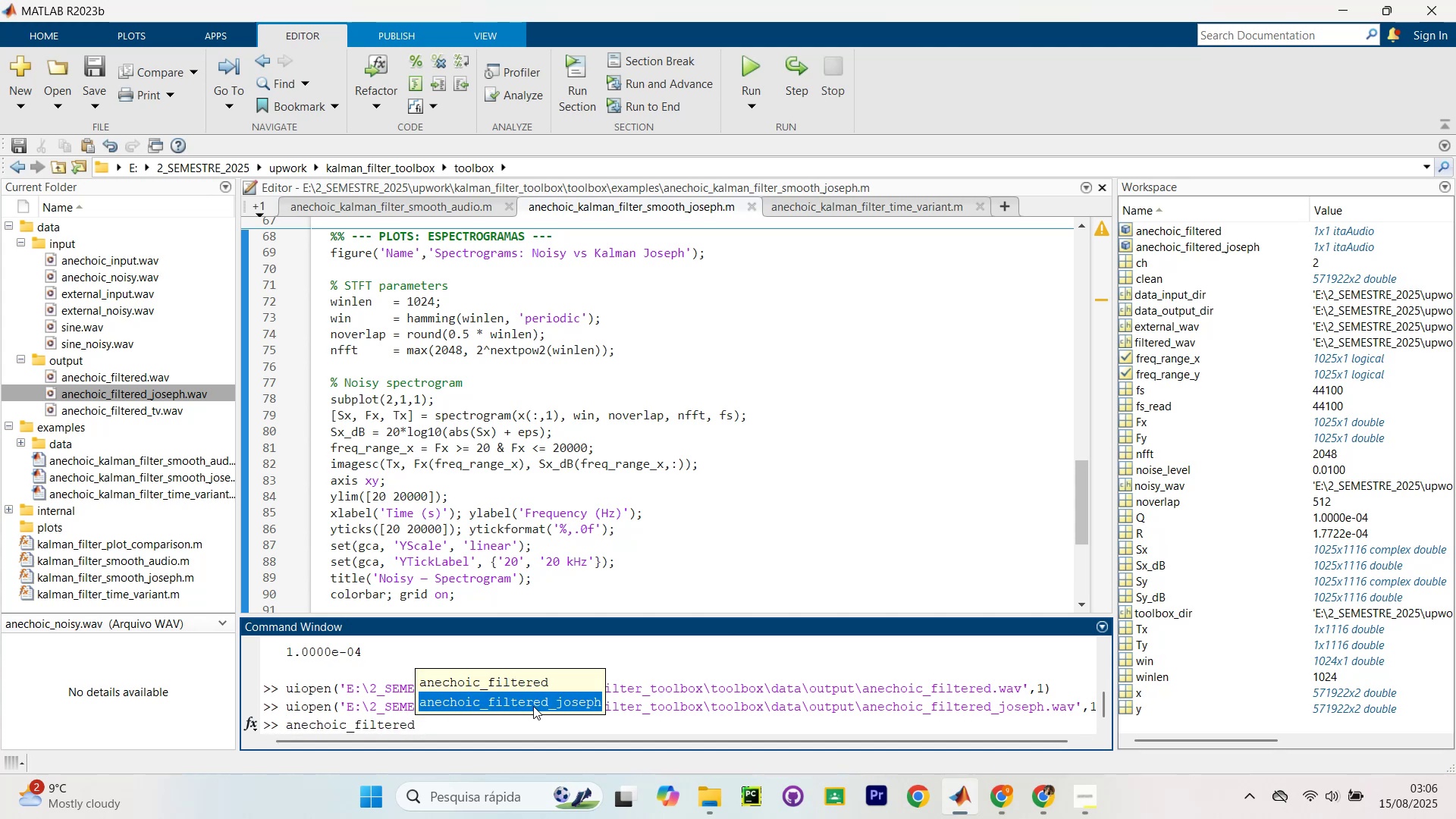 
key(Enter)
 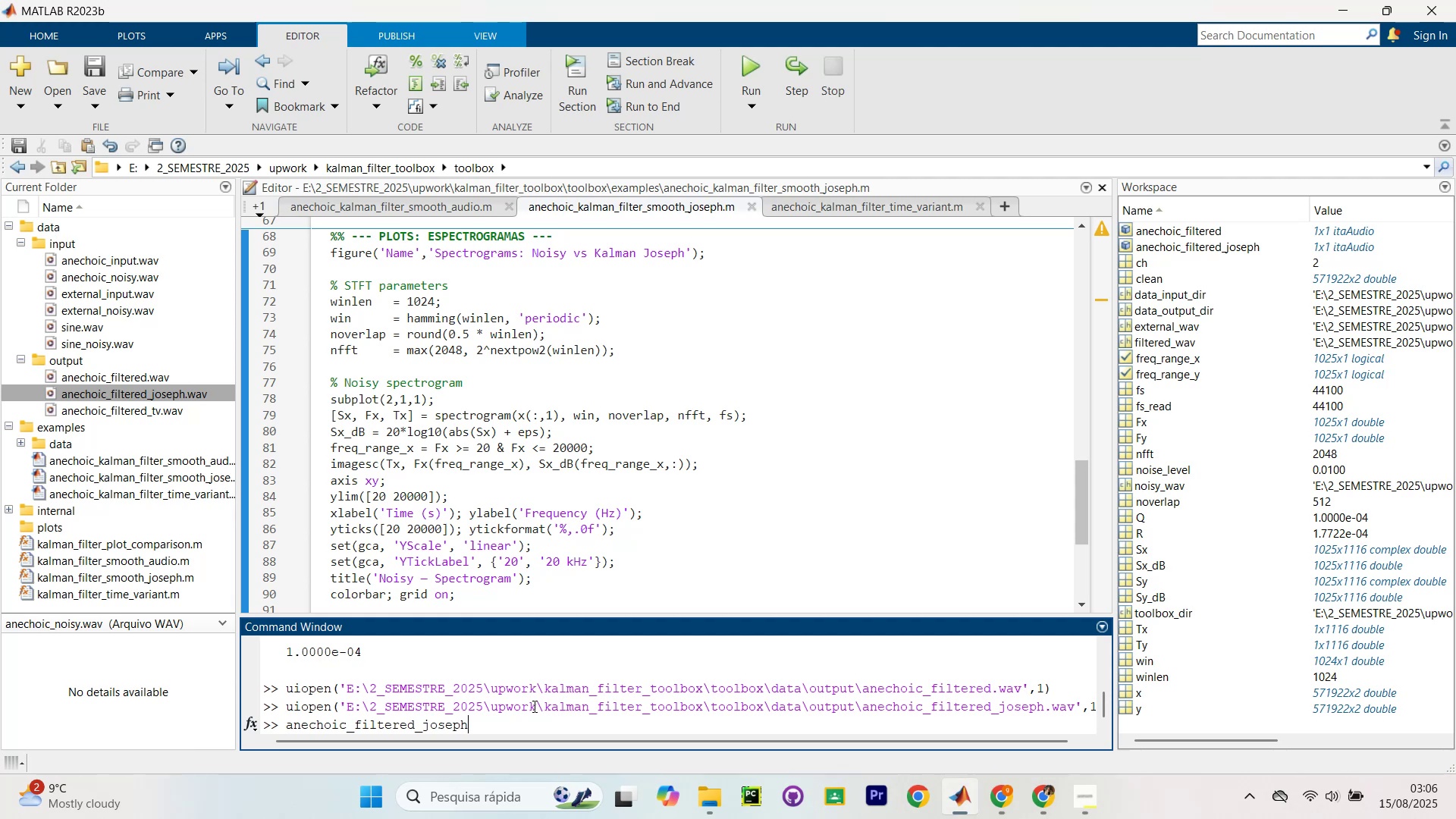 
type(.e)
key(Backspace)
type(s)
key(Backspace)
type(plot_spec)
key(Tab)
 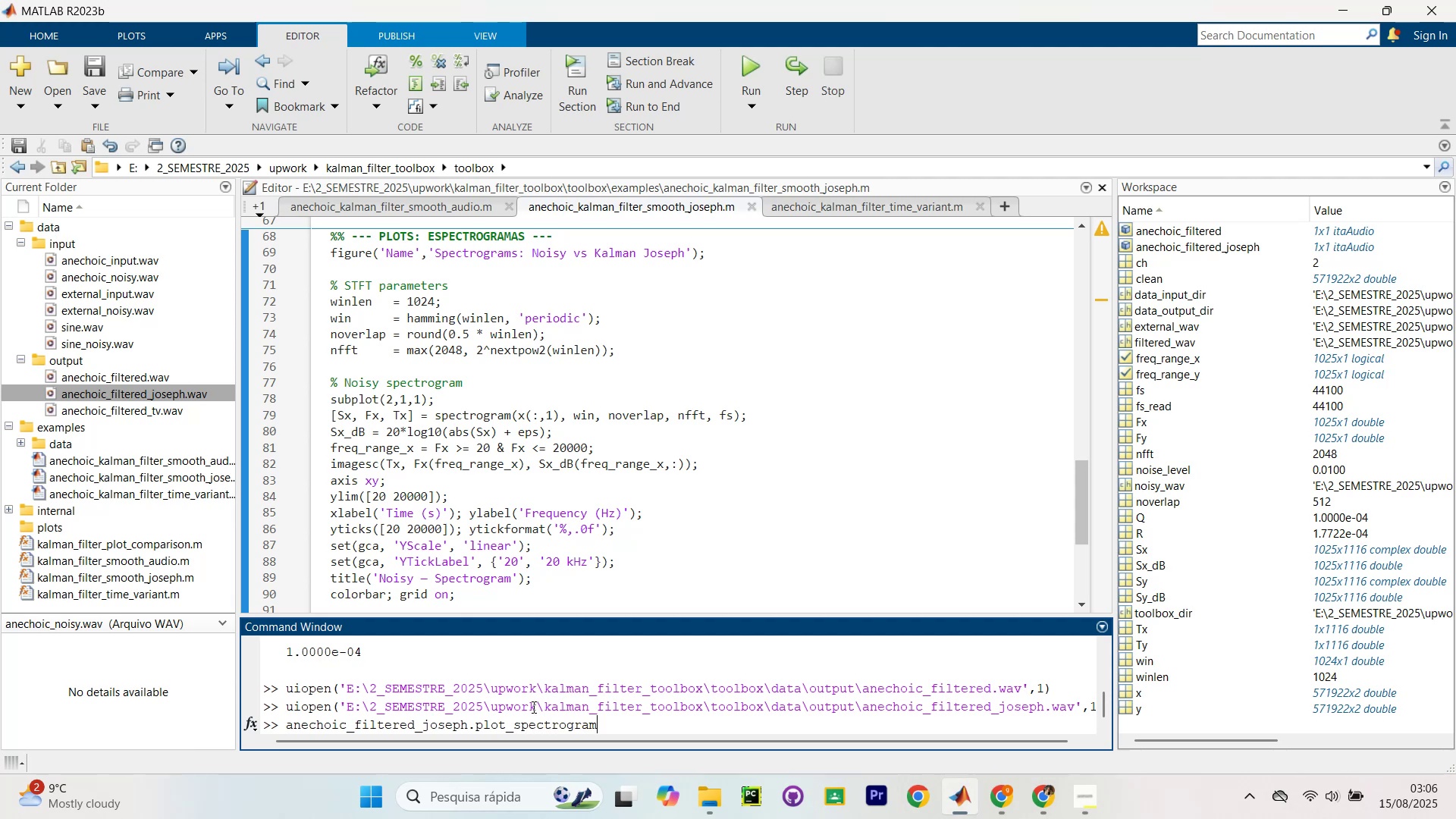 
key(Enter)
 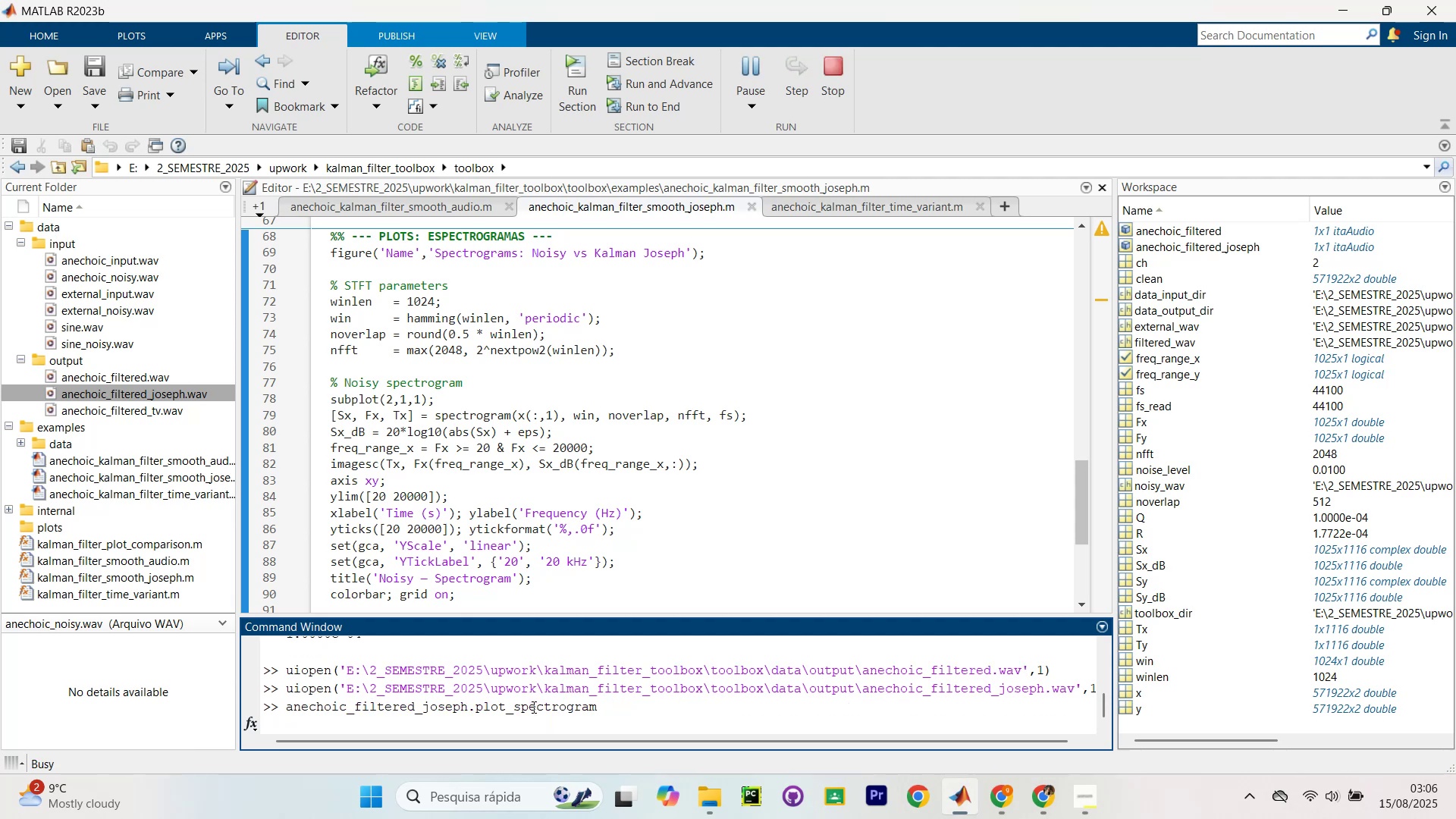 
wait(8.39)
 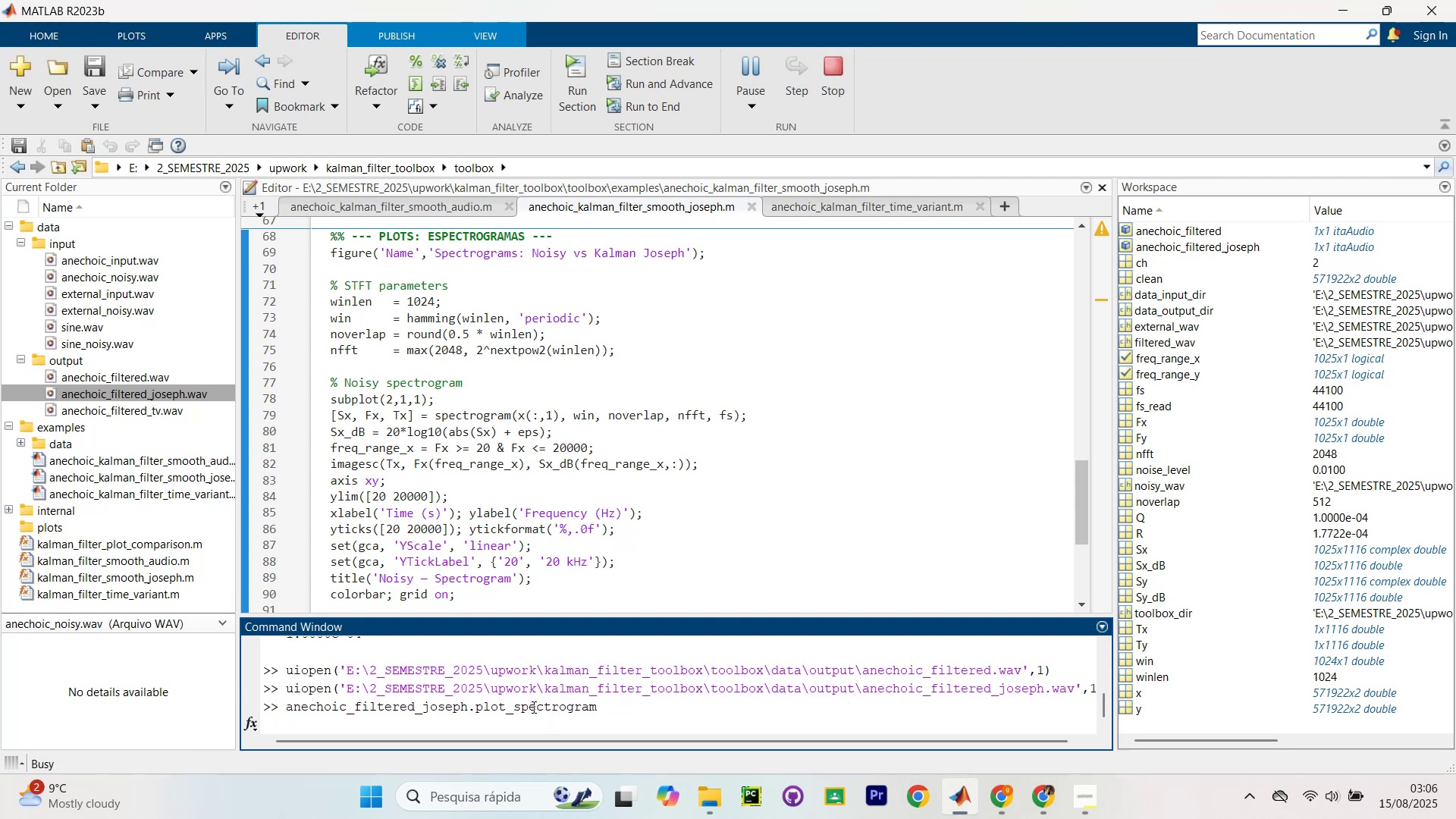 
left_click([1379, 13])
 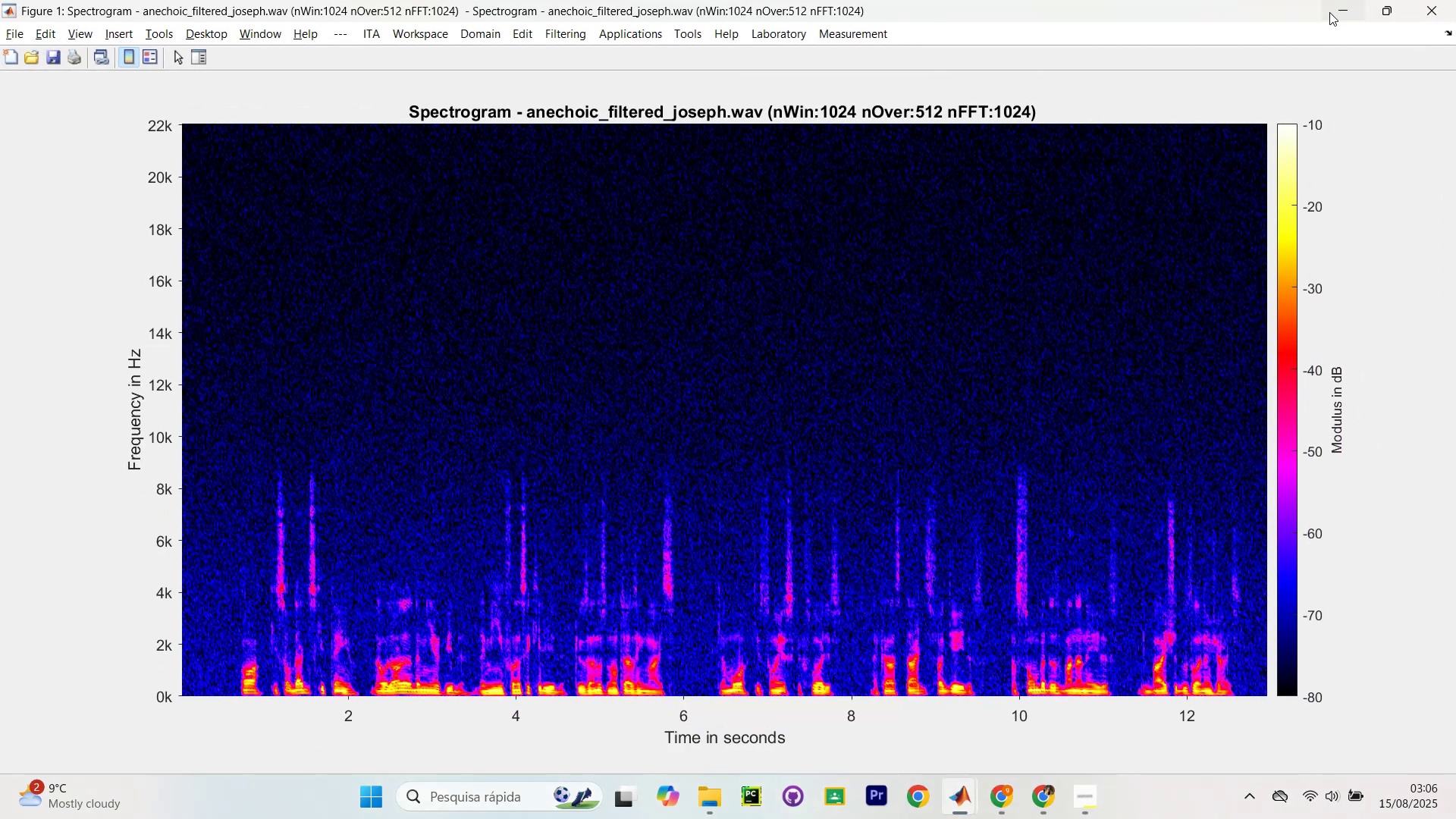 
left_click([1090, 10])
 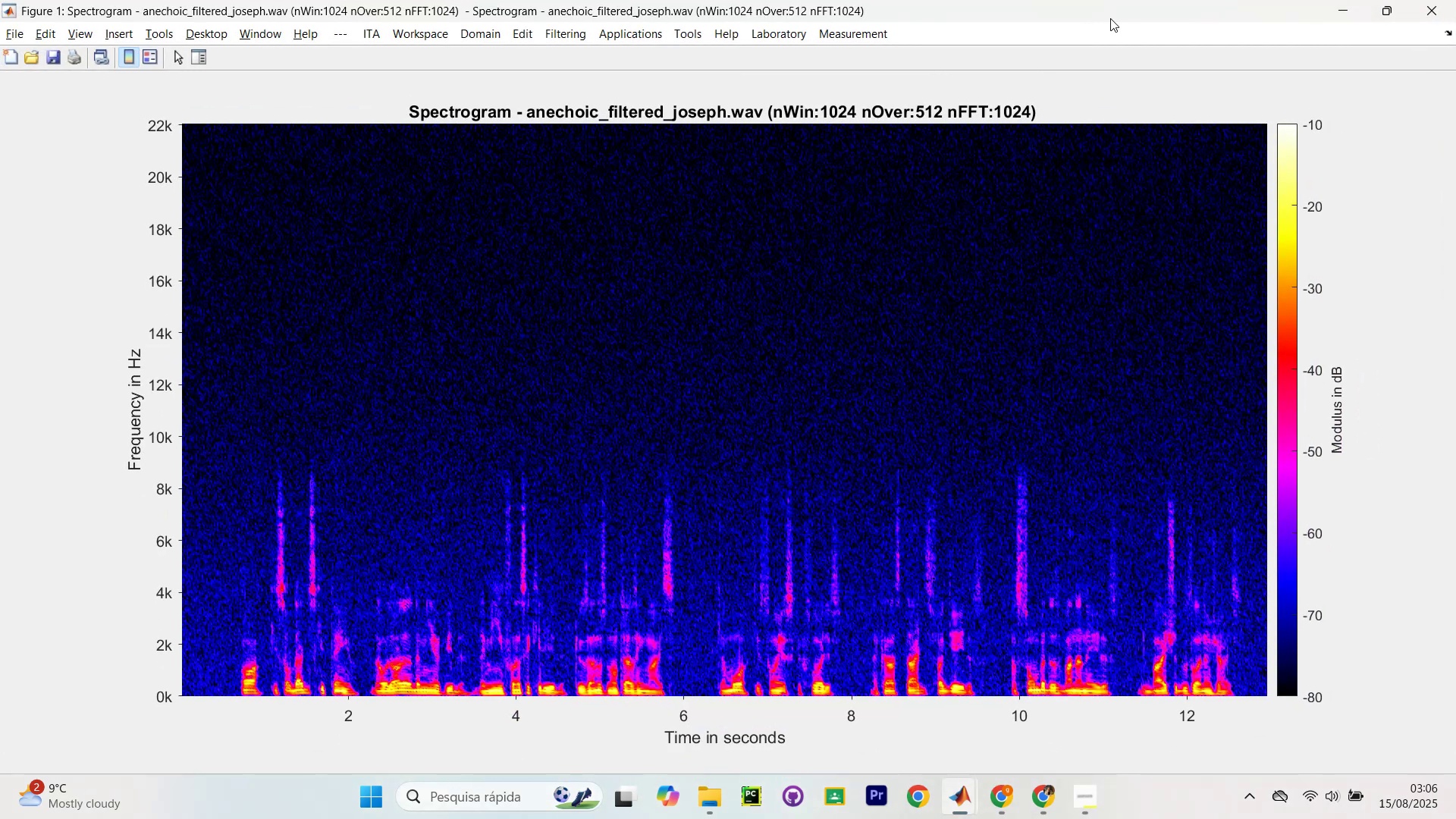 
key(Meta+ArrowLeft)
 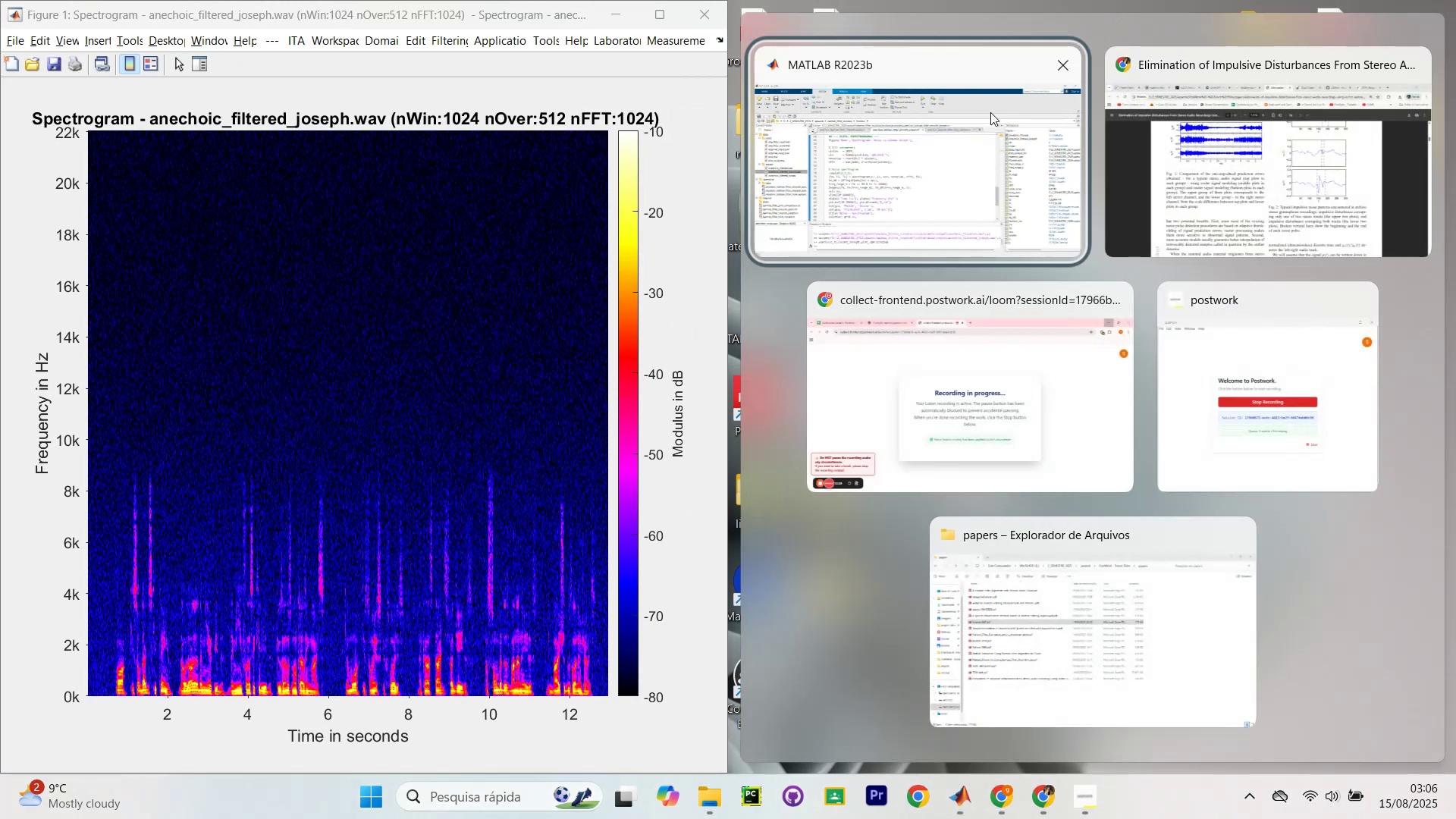 
left_click([839, 205])
 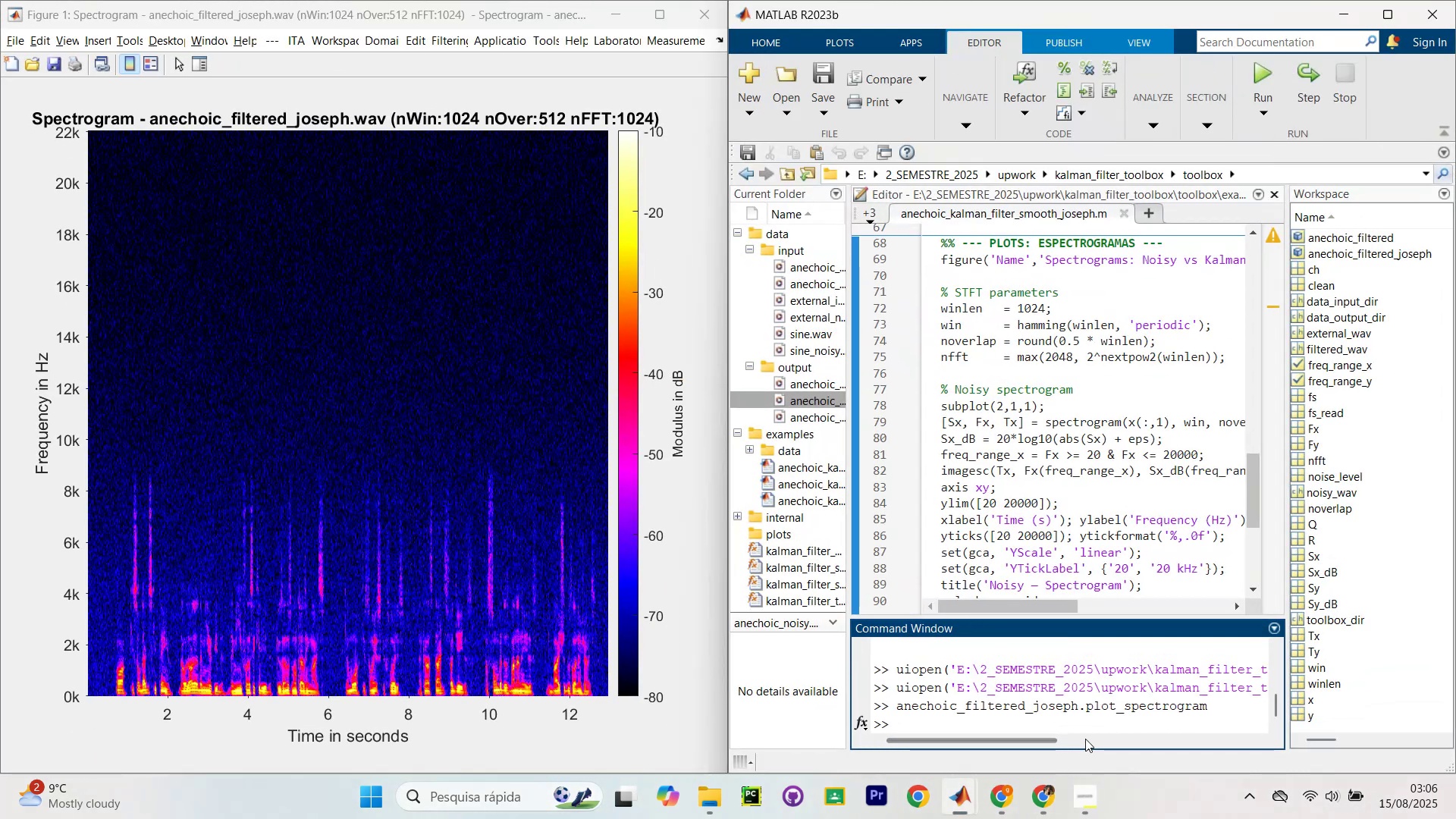 
key(A)
 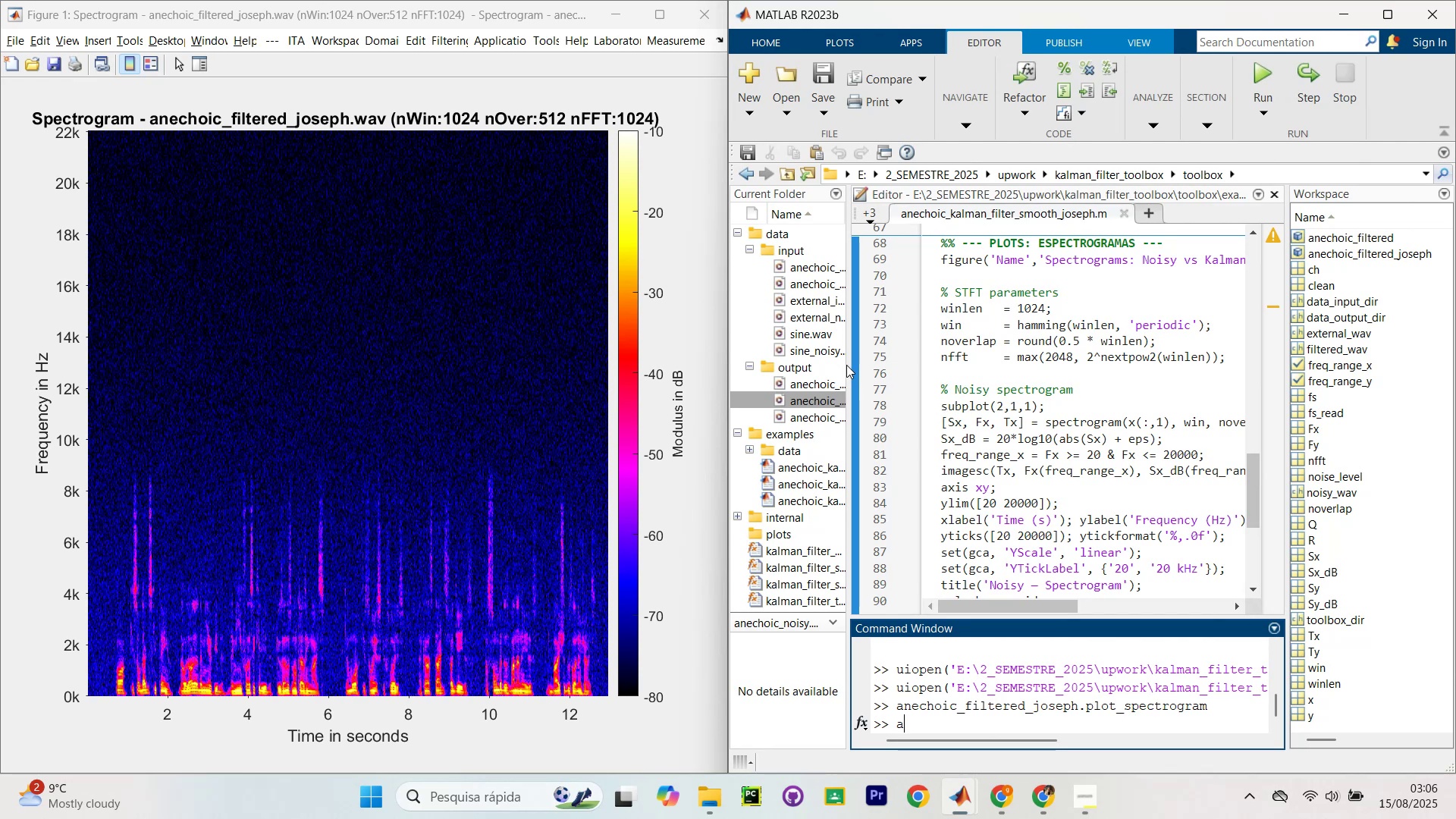 
left_click_drag(start_coordinate=[848, 369], to_coordinate=[905, 375])
 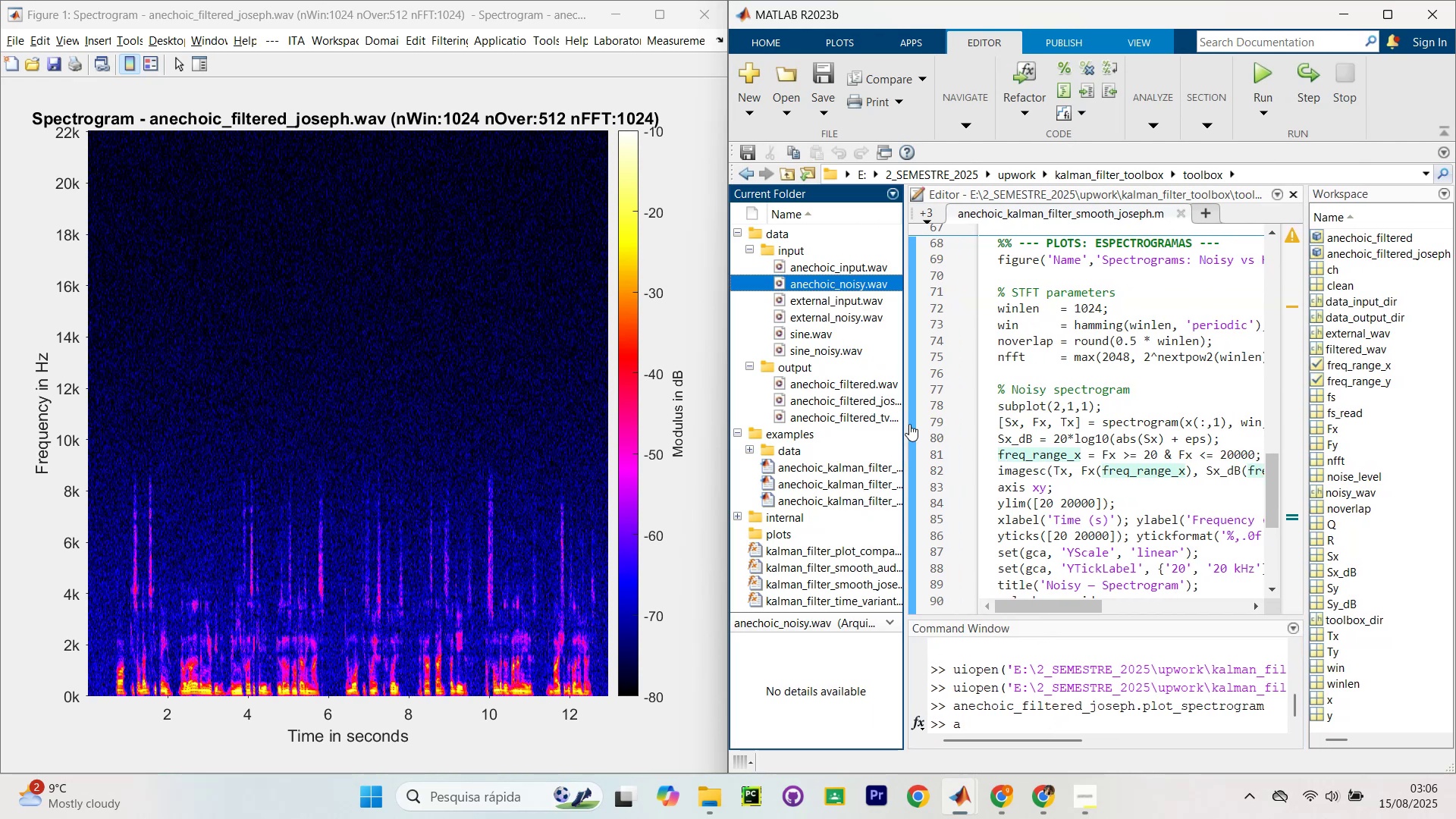 
wait(6.3)
 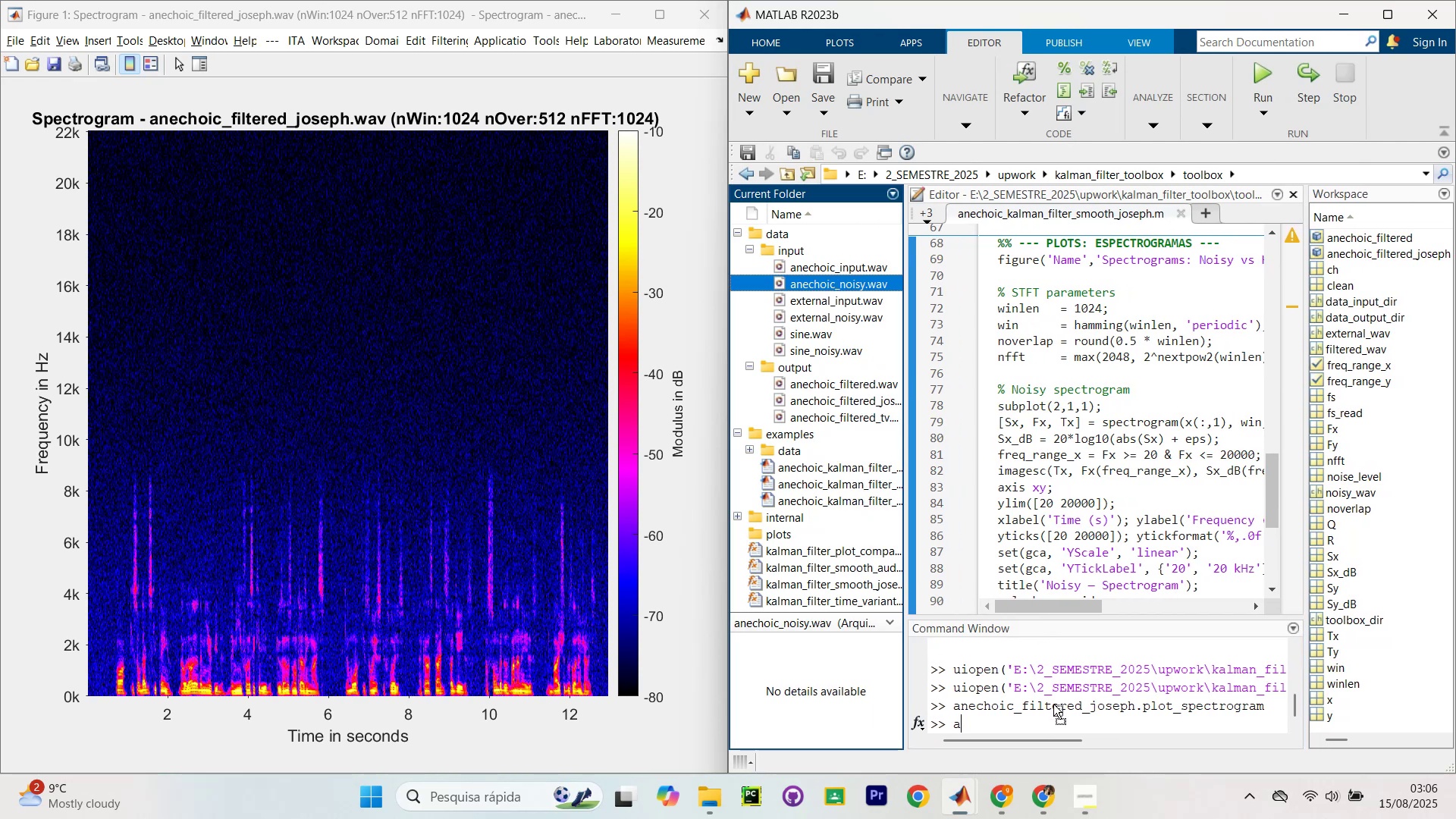 
left_click_drag(start_coordinate=[905, 470], to_coordinate=[968, 485])
 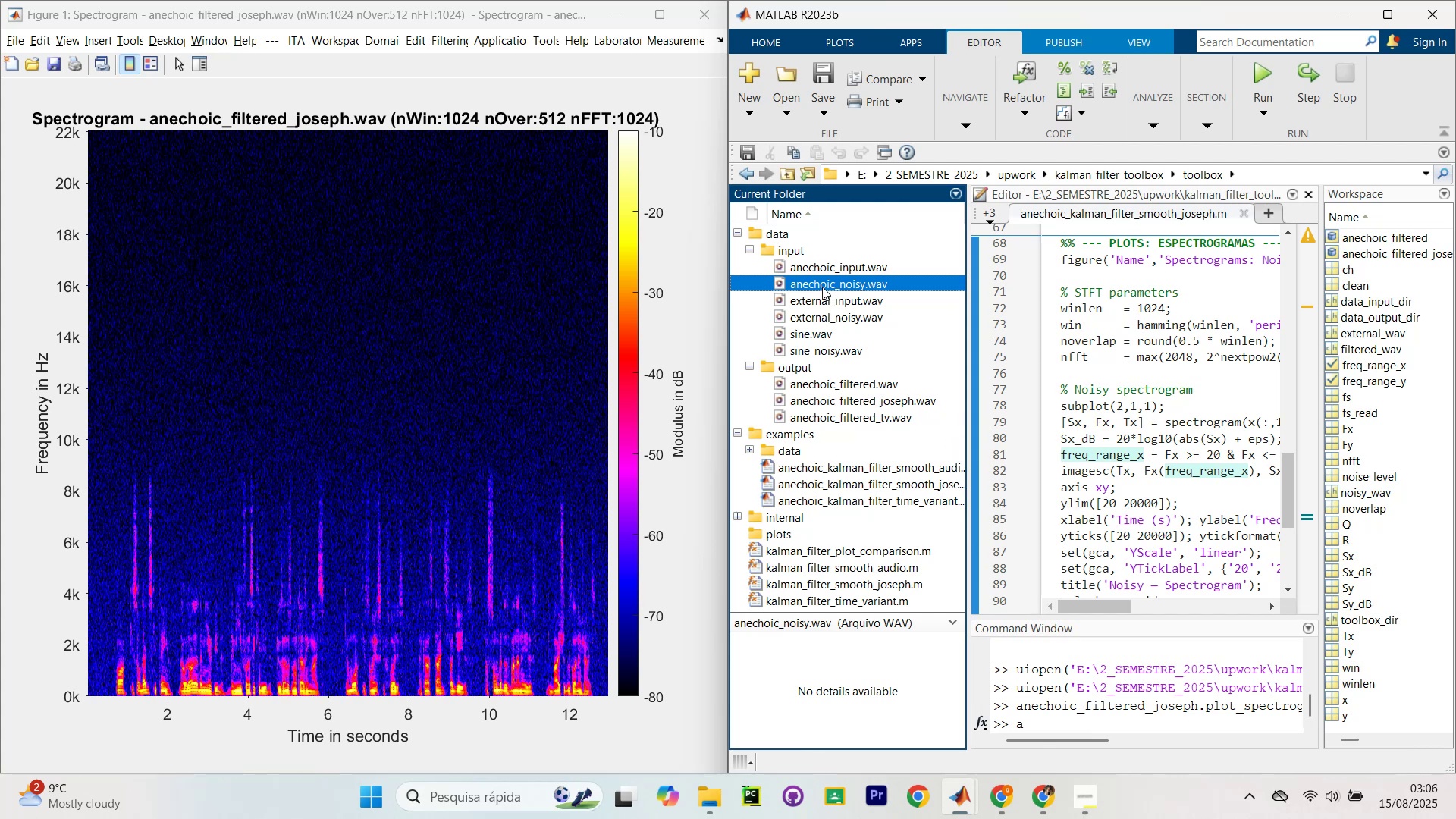 
wait(5.88)
 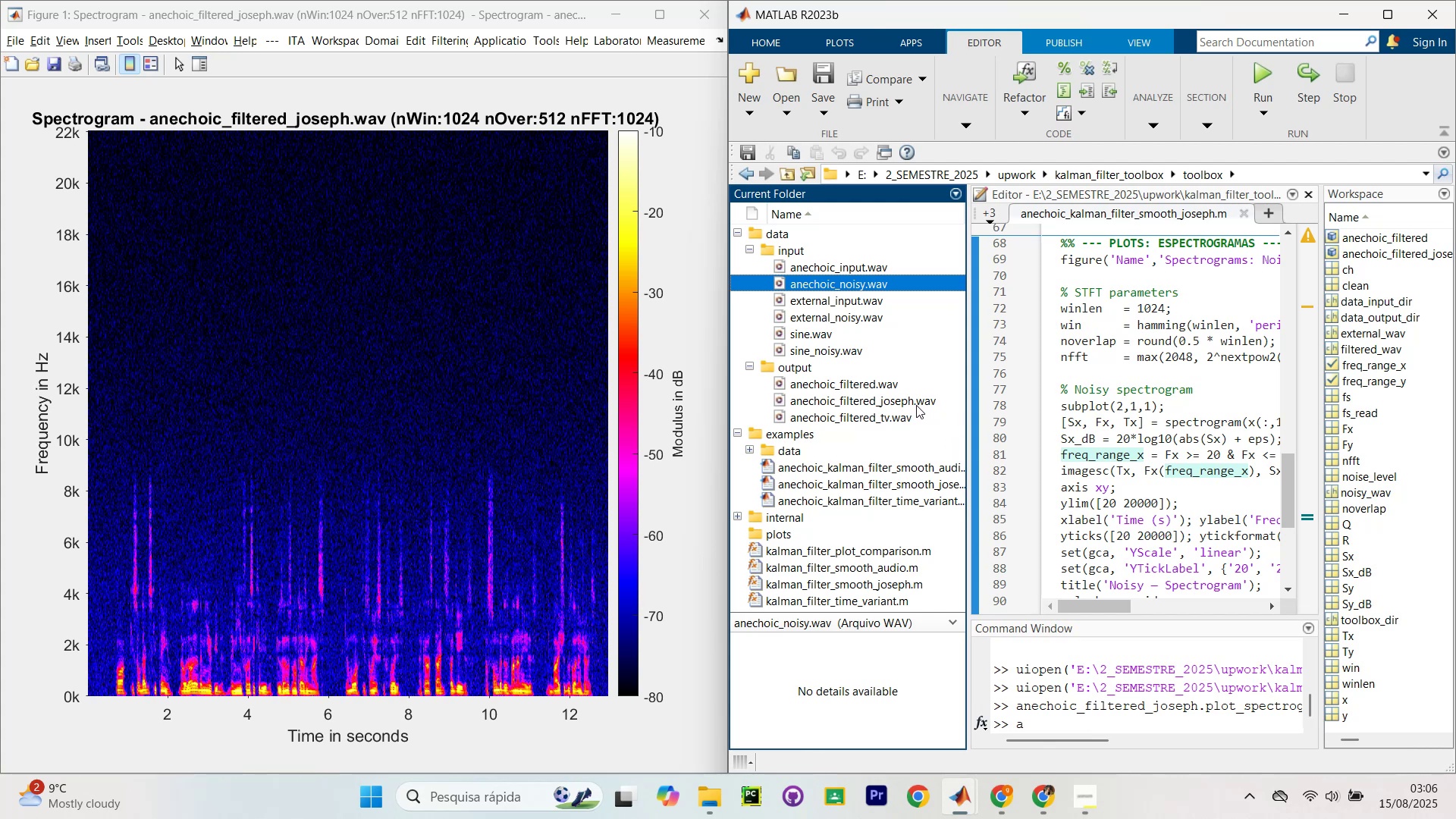 
left_click_drag(start_coordinate=[827, 279], to_coordinate=[1094, 708])
 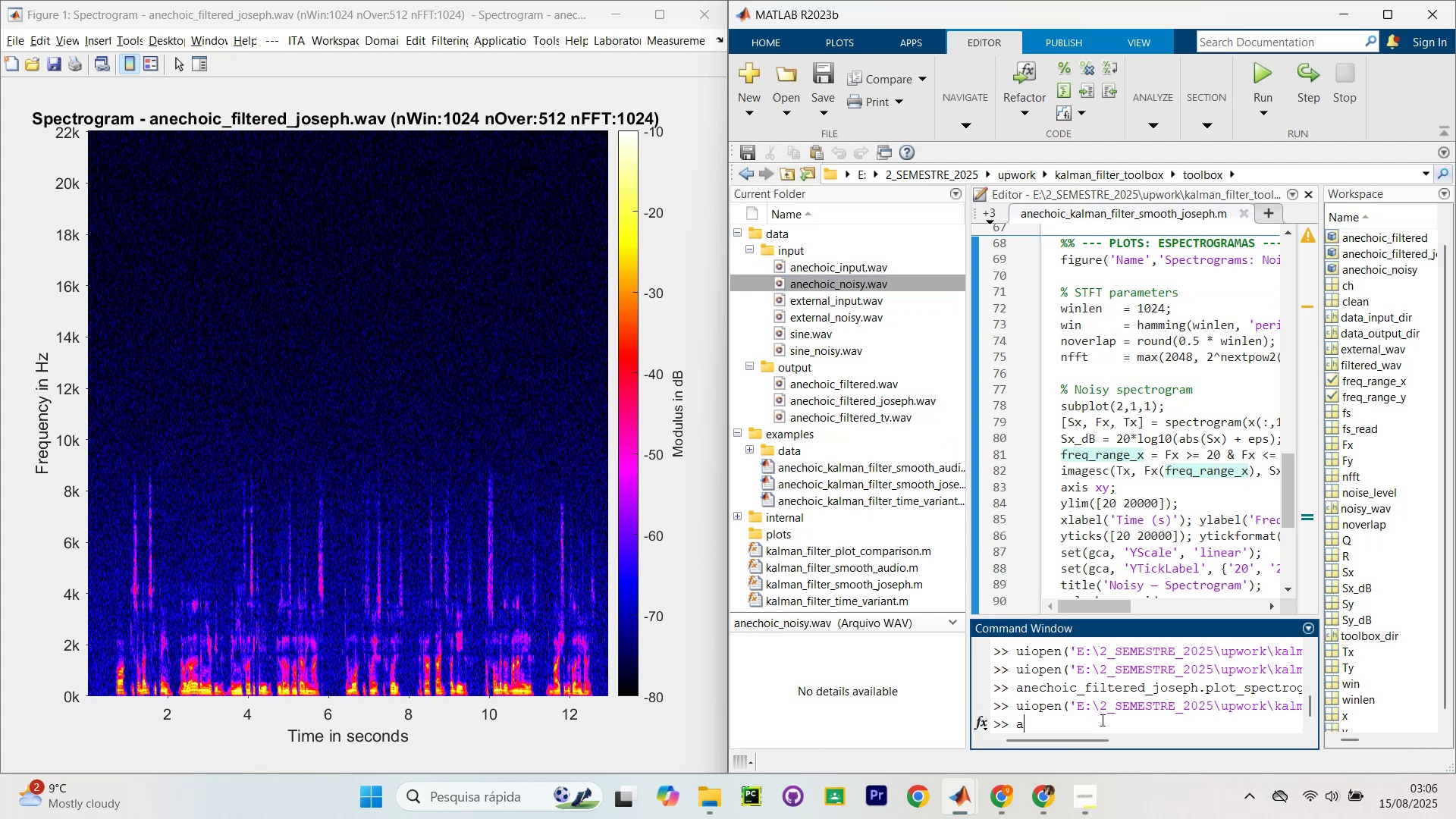 
left_click([1102, 718])
 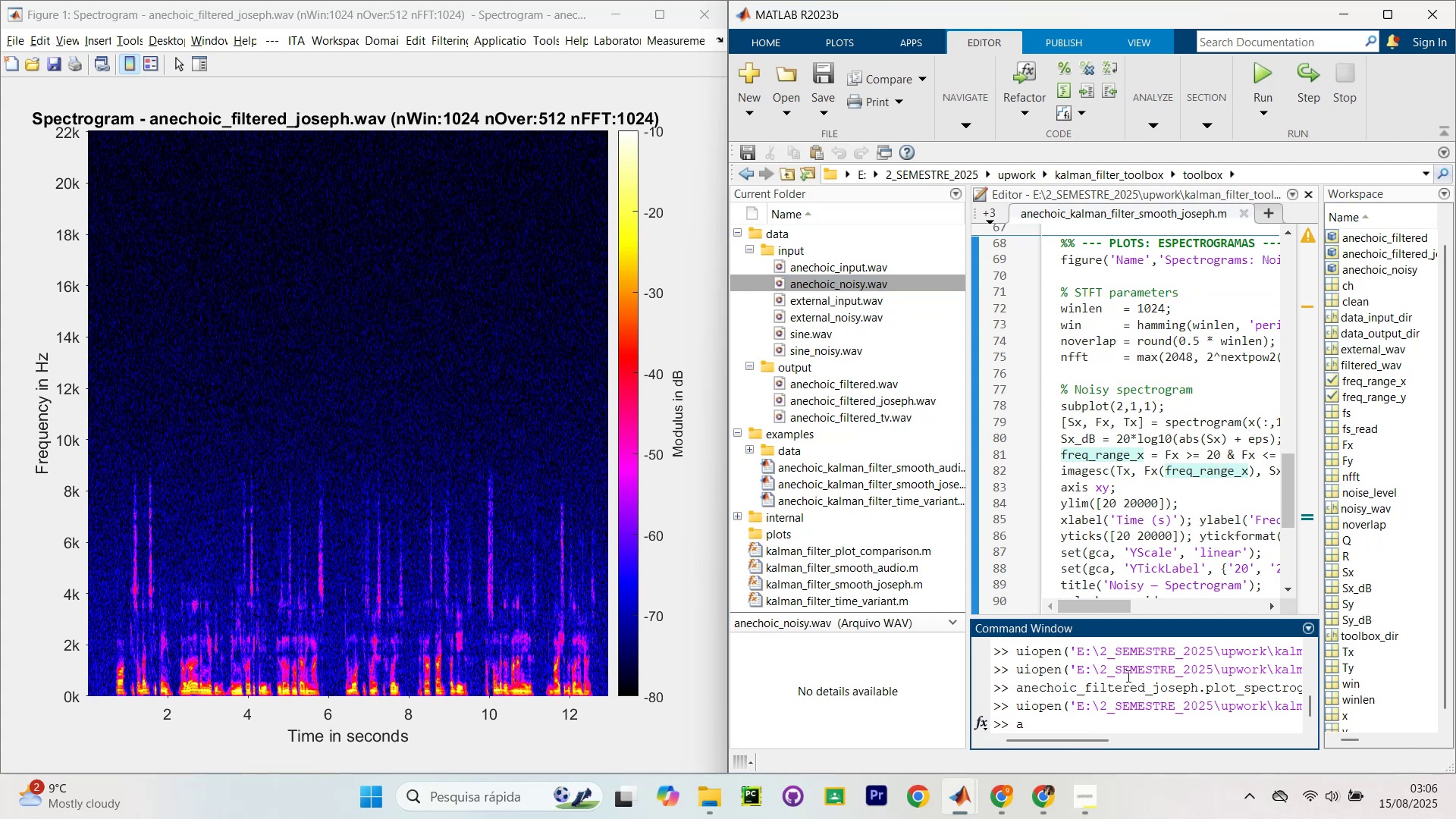 
key(Backspace)
key(Backspace)
key(Backspace)
type(ach)
key(Backspace)
key(Backspace)
type(nec)
key(Tab)
 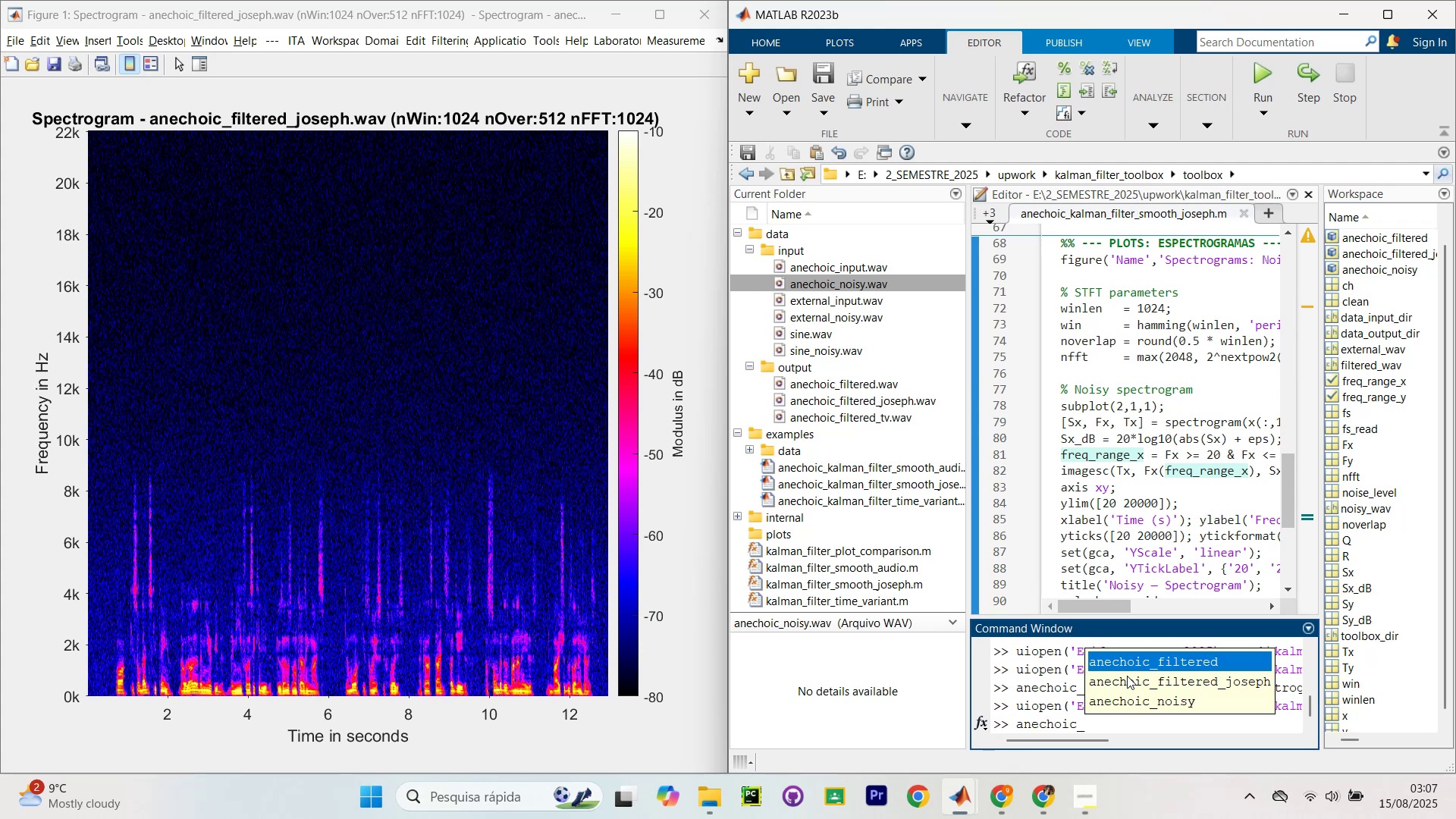 
key(ArrowRight)
 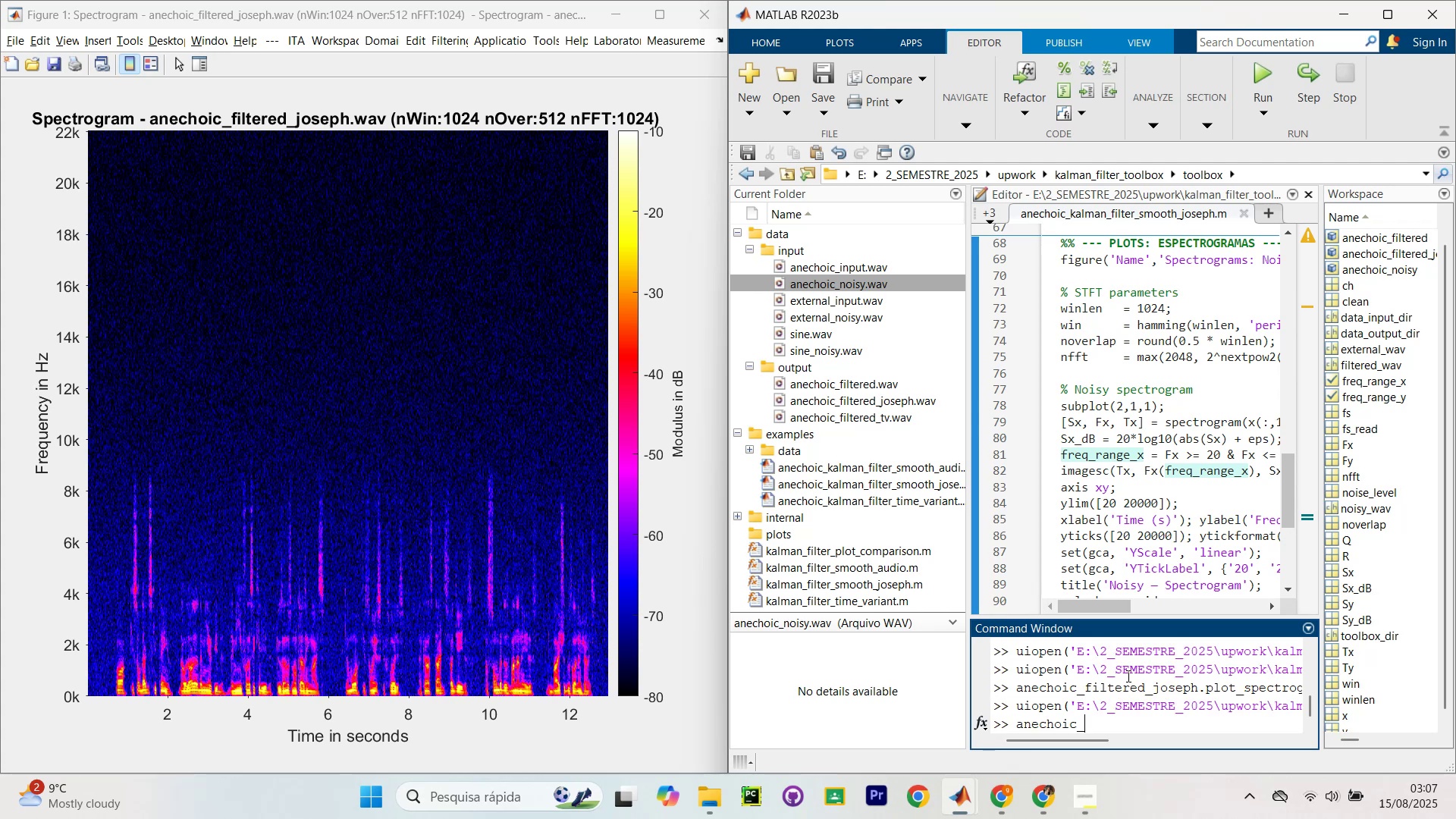 
key(ArrowRight)
 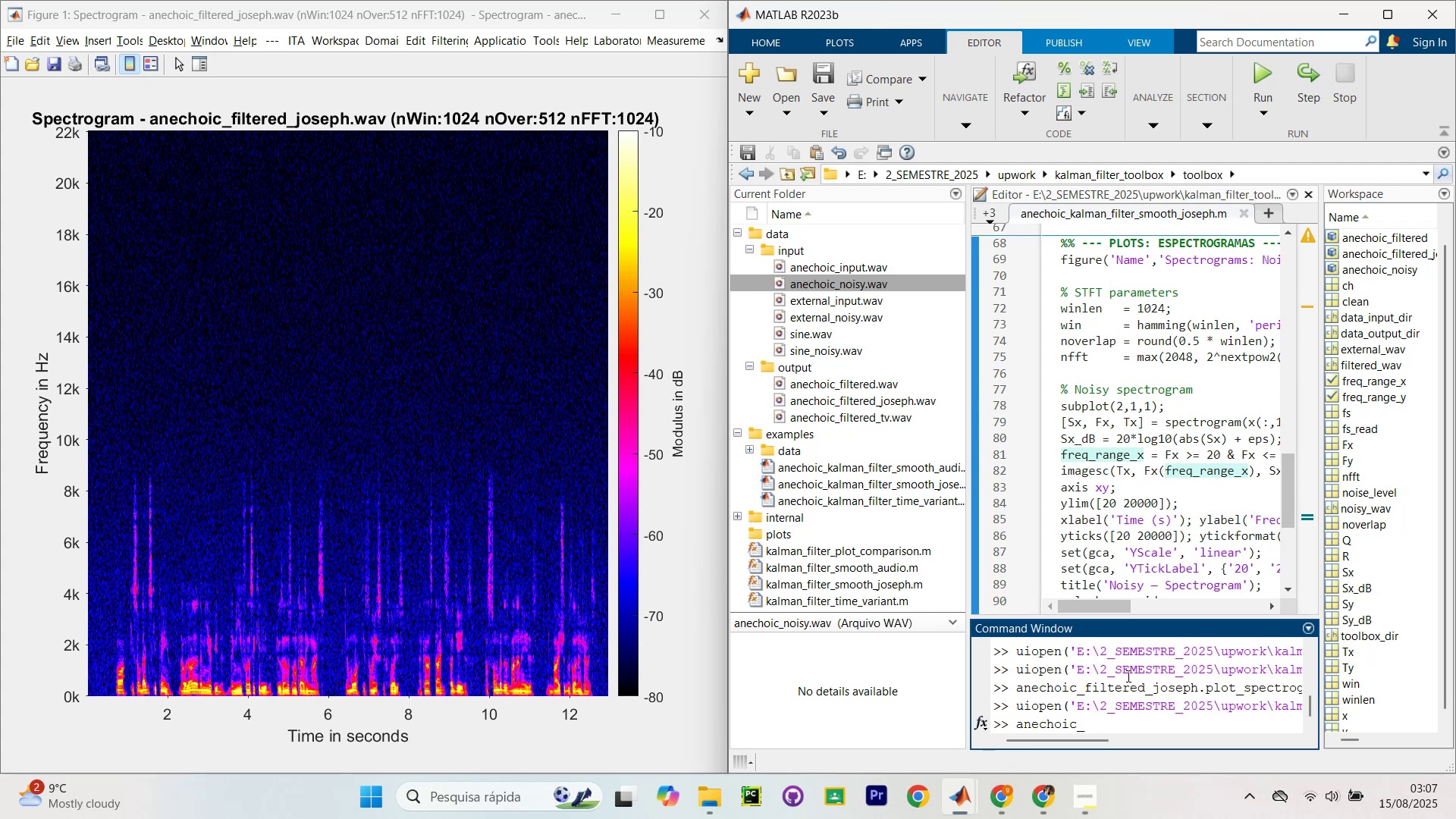 
key(Tab)
 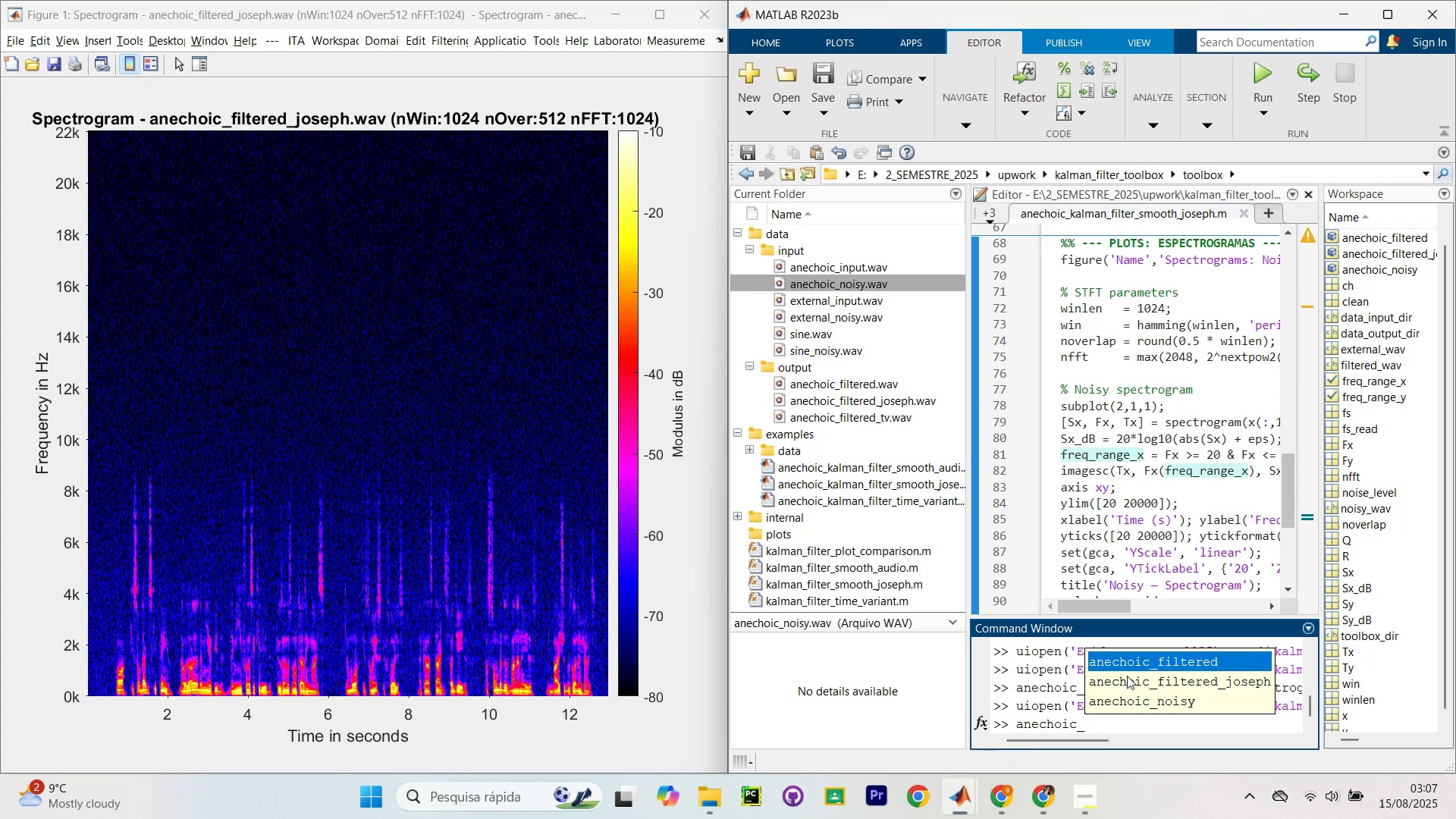 
key(ArrowDown)
 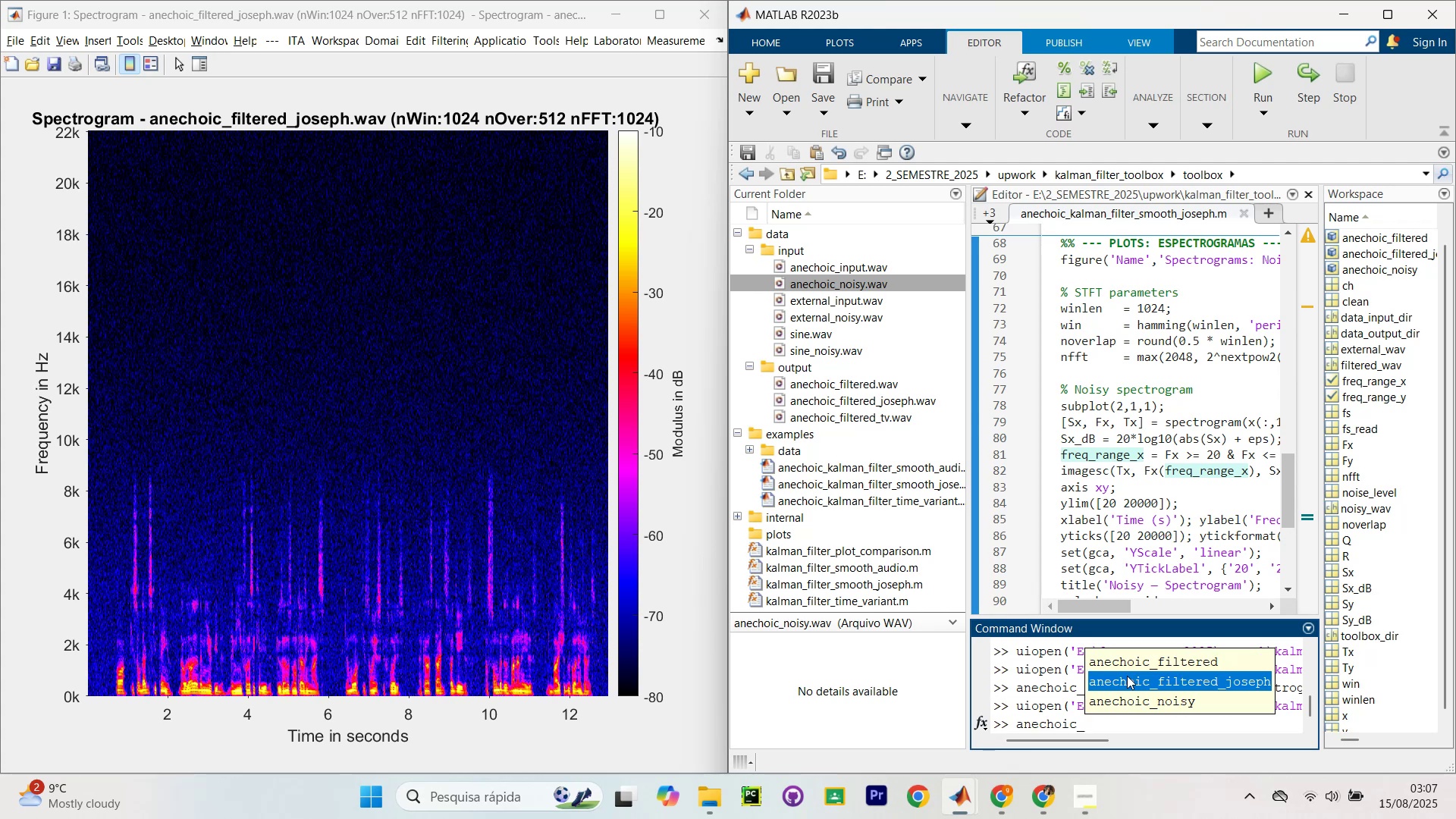 
key(ArrowDown)
 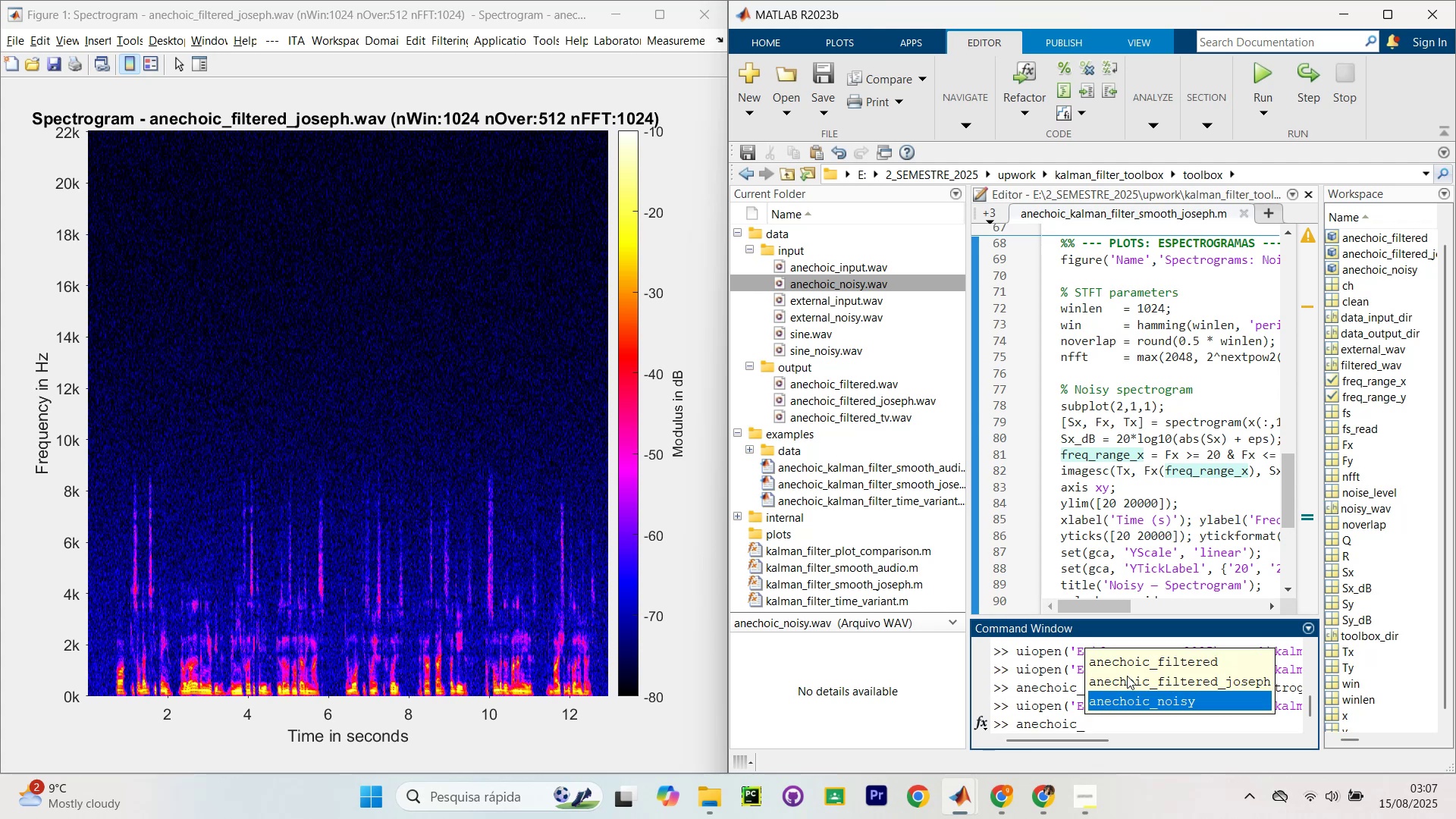 
key(Enter)
 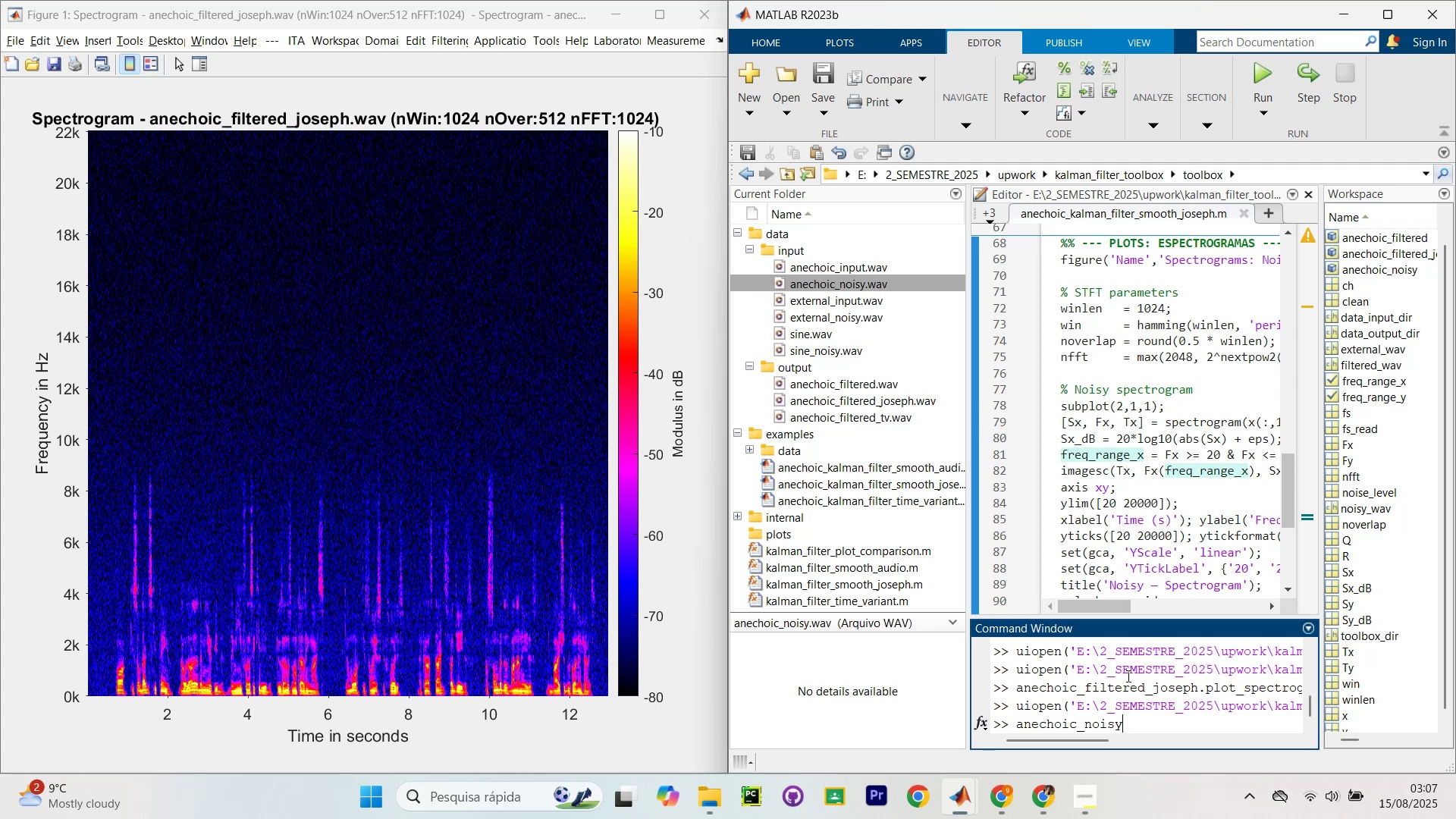 
type(.plot_esp)
key(Backspace)
key(Backspace)
key(Backspace)
type(spec)
key(Tab)
 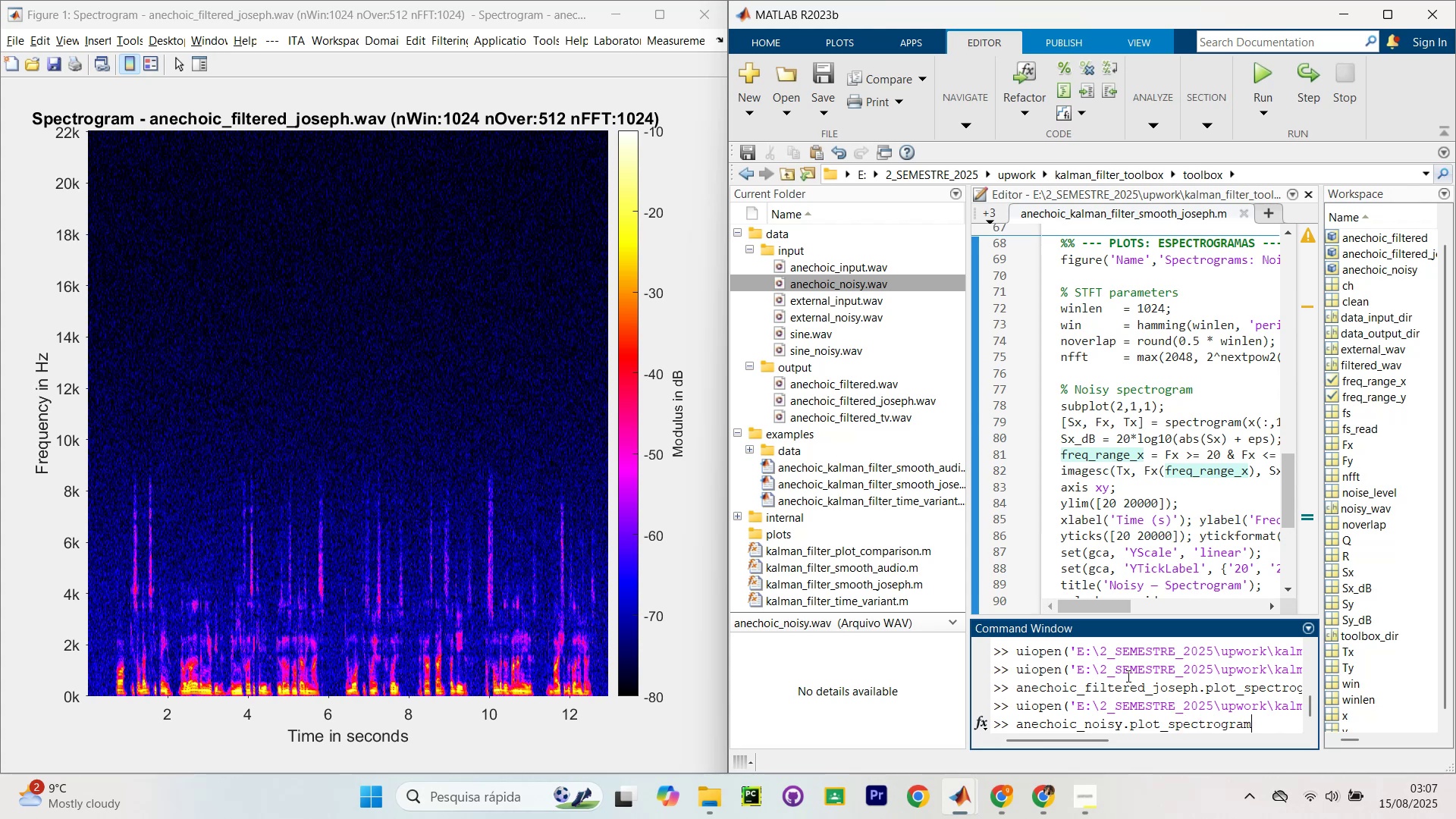 
key(Enter)
 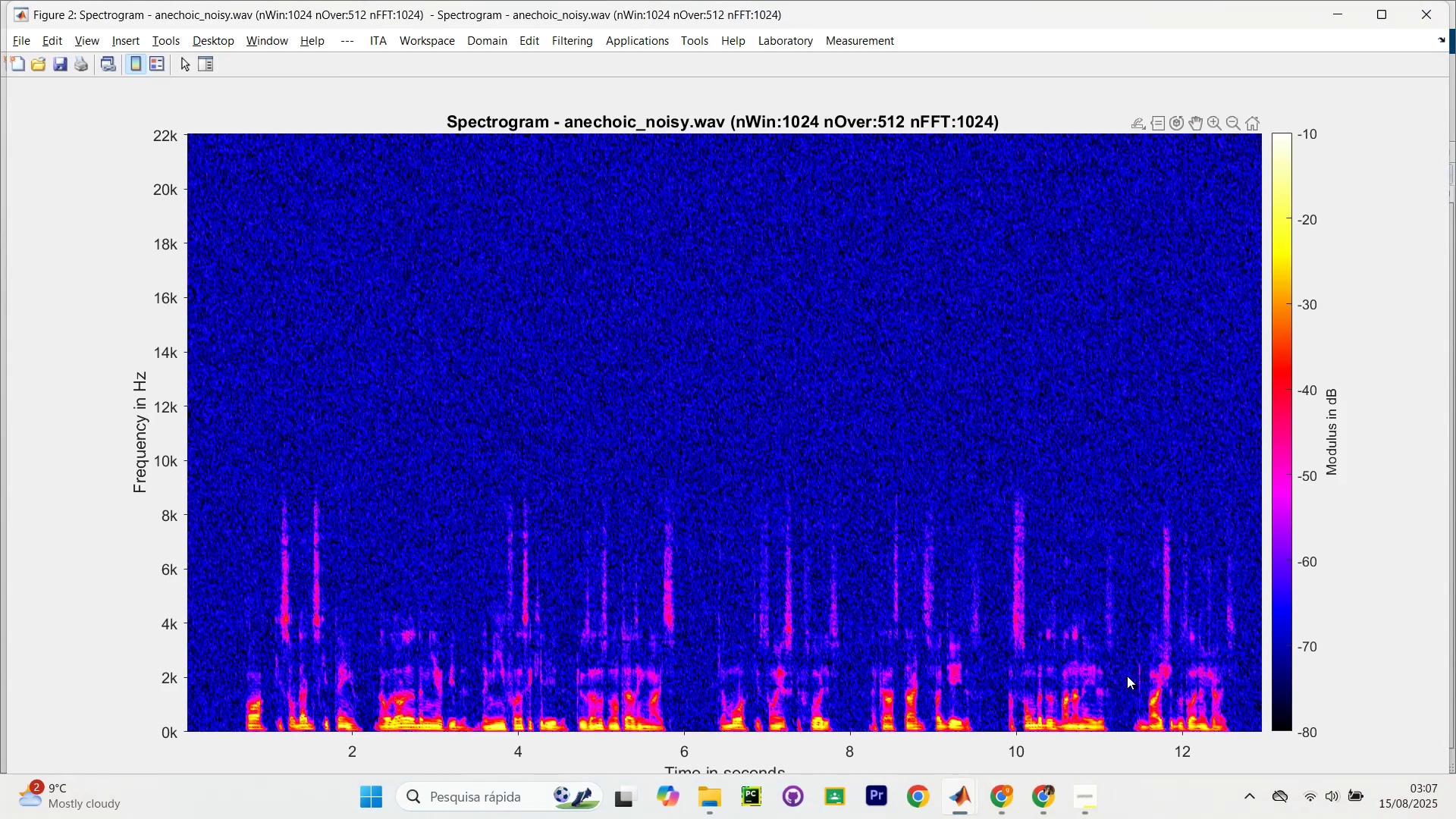 
key(Meta+ArrowRight)
 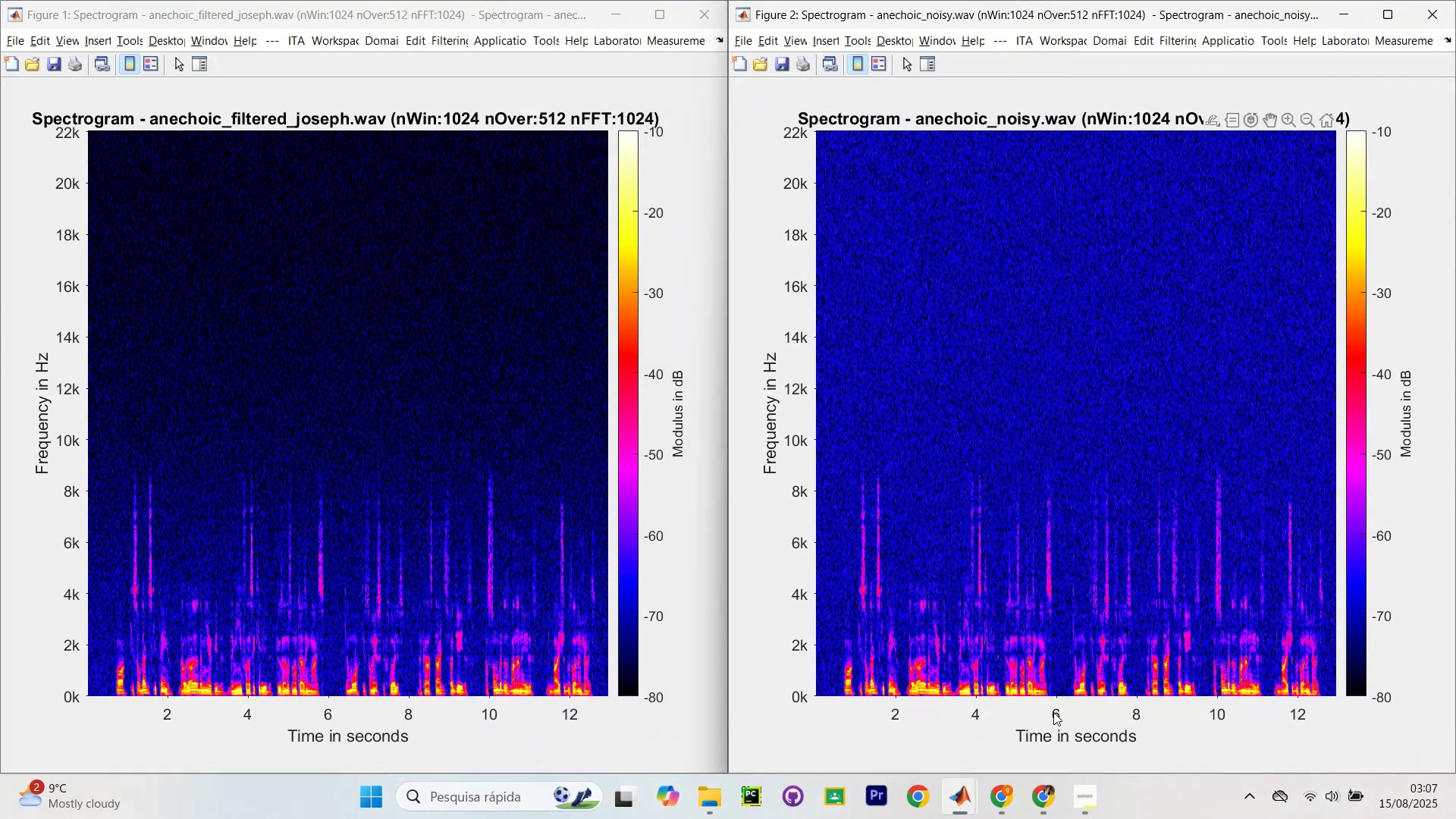 
left_click([1343, 10])
 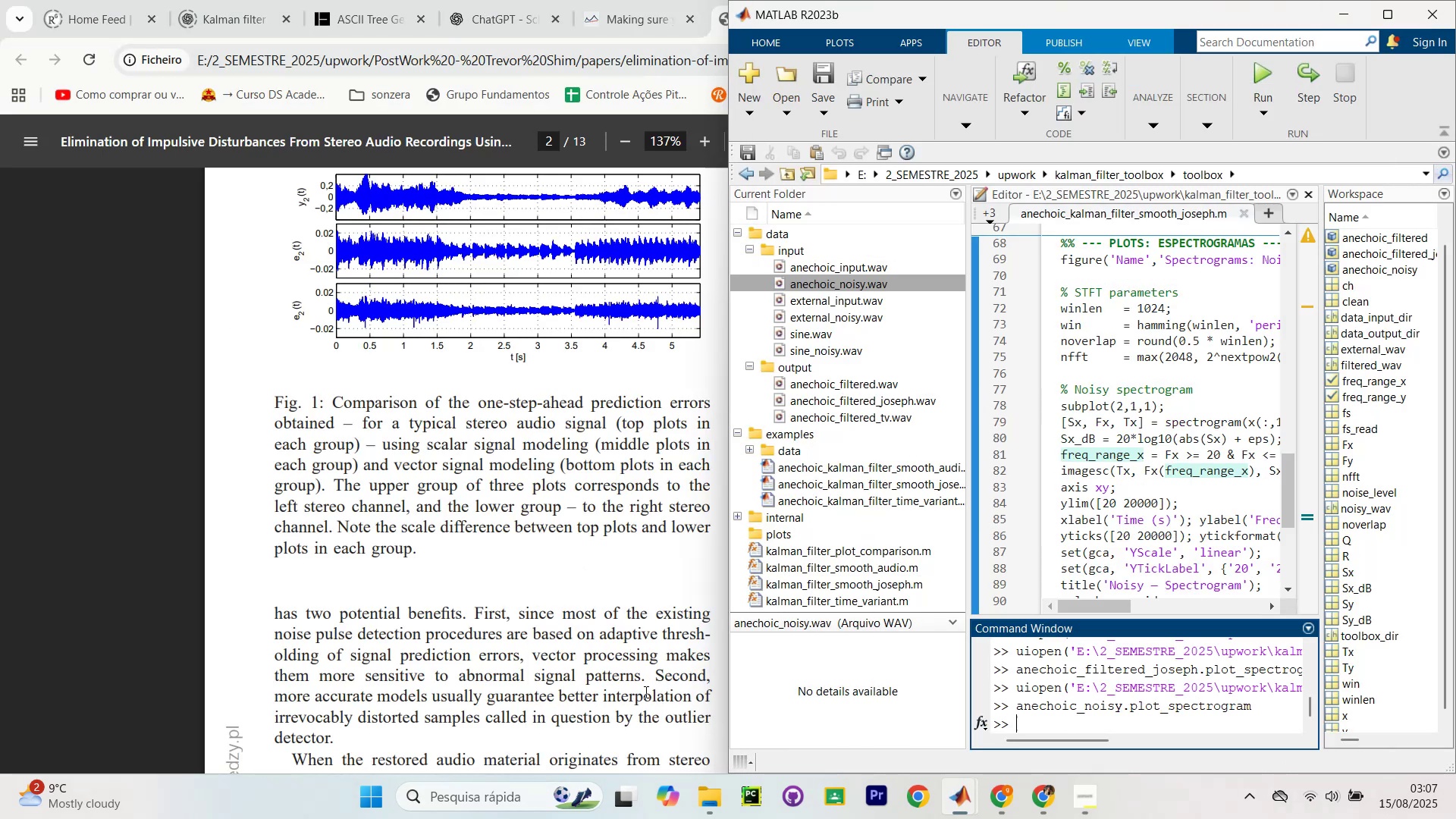 
key(Alt+Tab)
 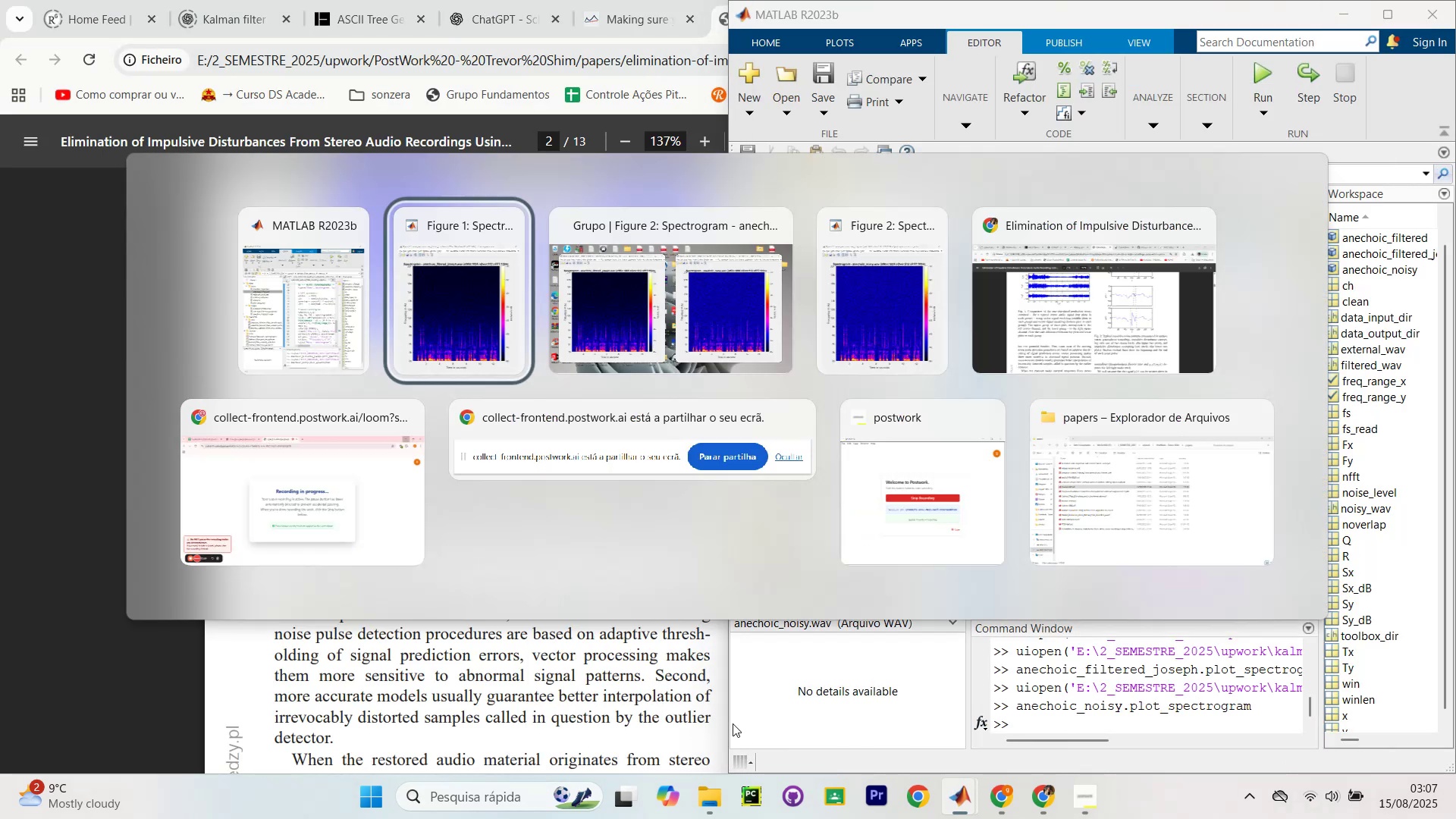 
key(Alt+Tab)
 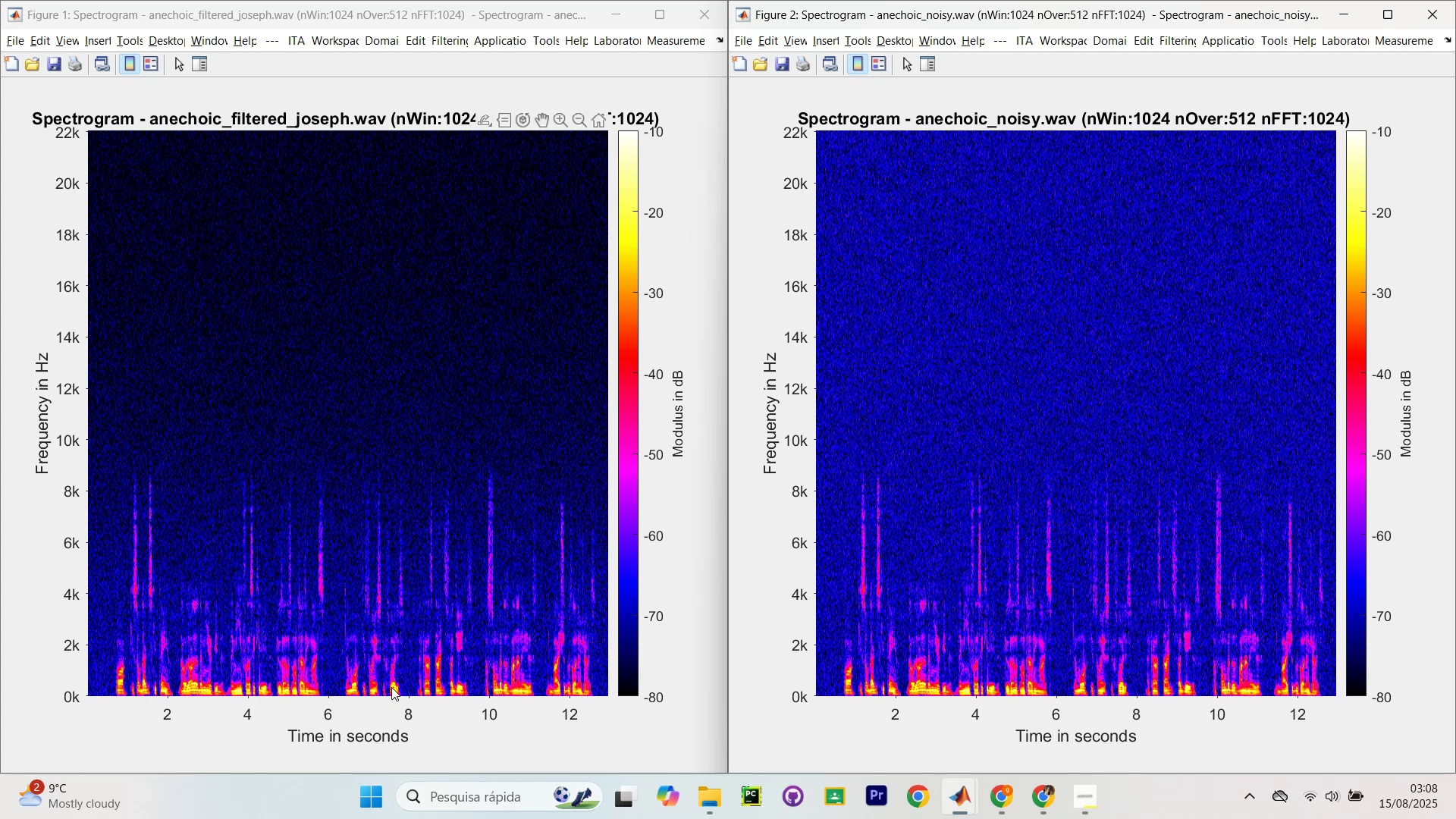 
wait(58.15)
 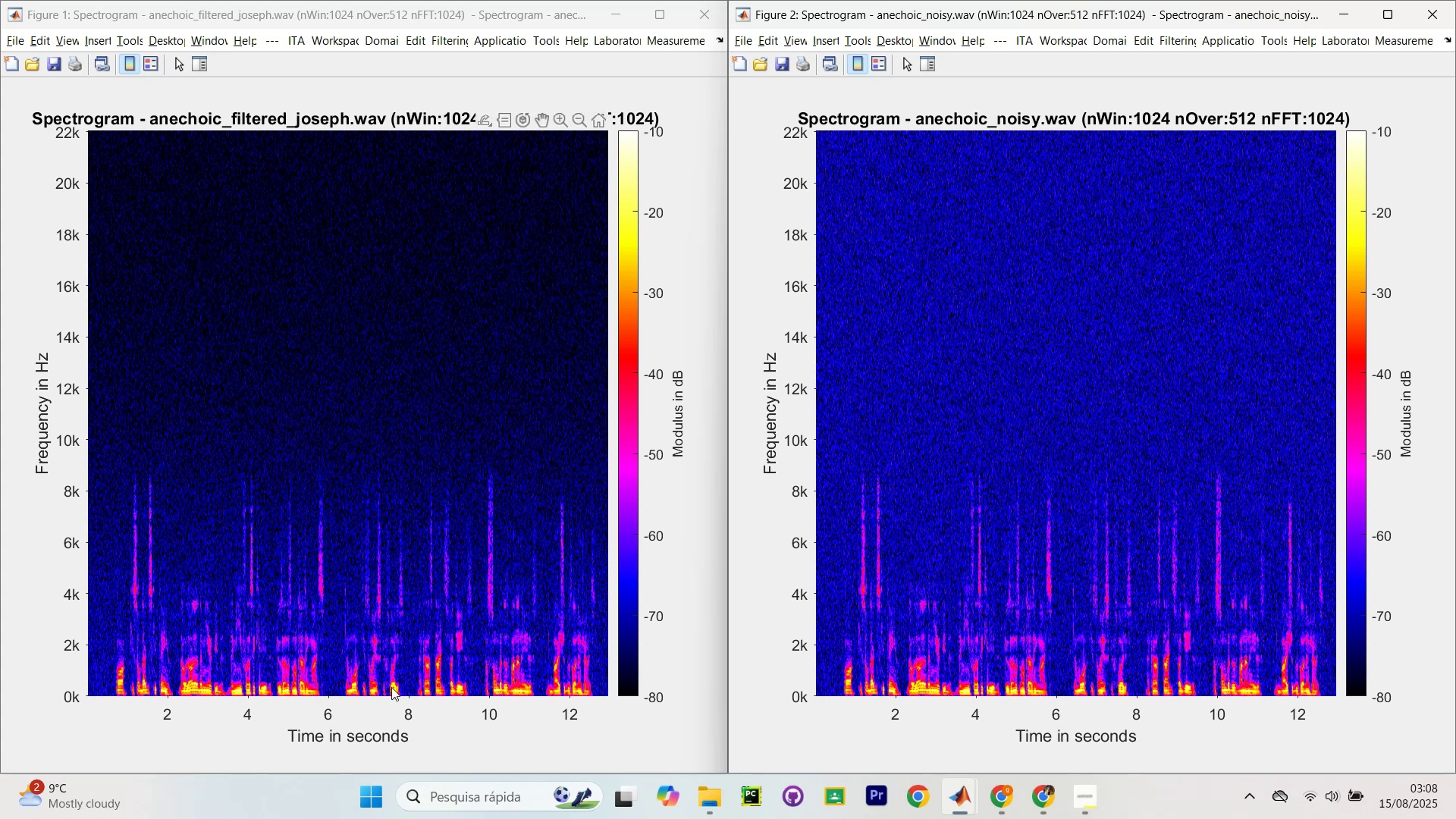 
left_click_drag(start_coordinate=[836, 402], to_coordinate=[1072, 709])
 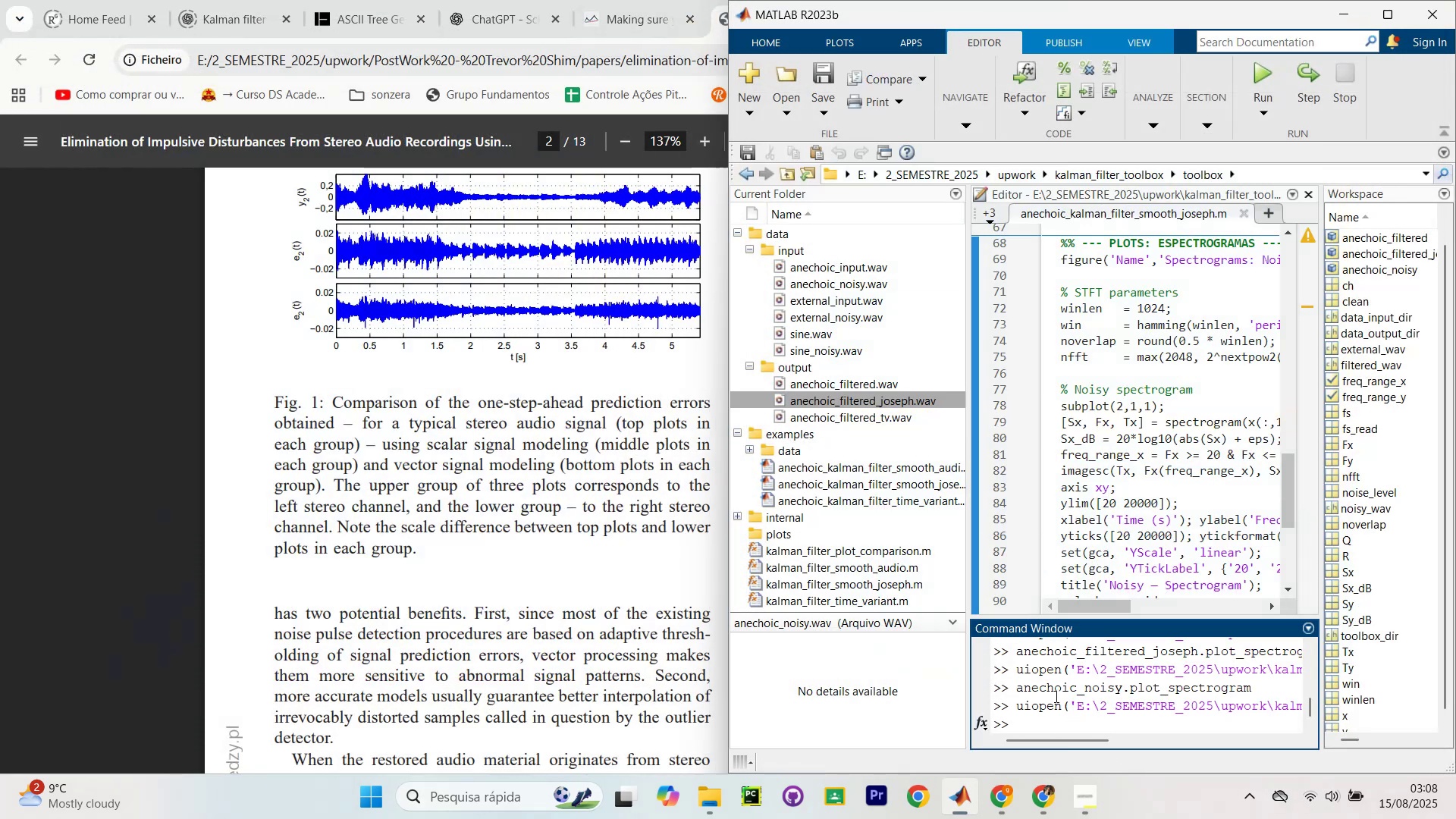 
type(anech)
key(Tab)
 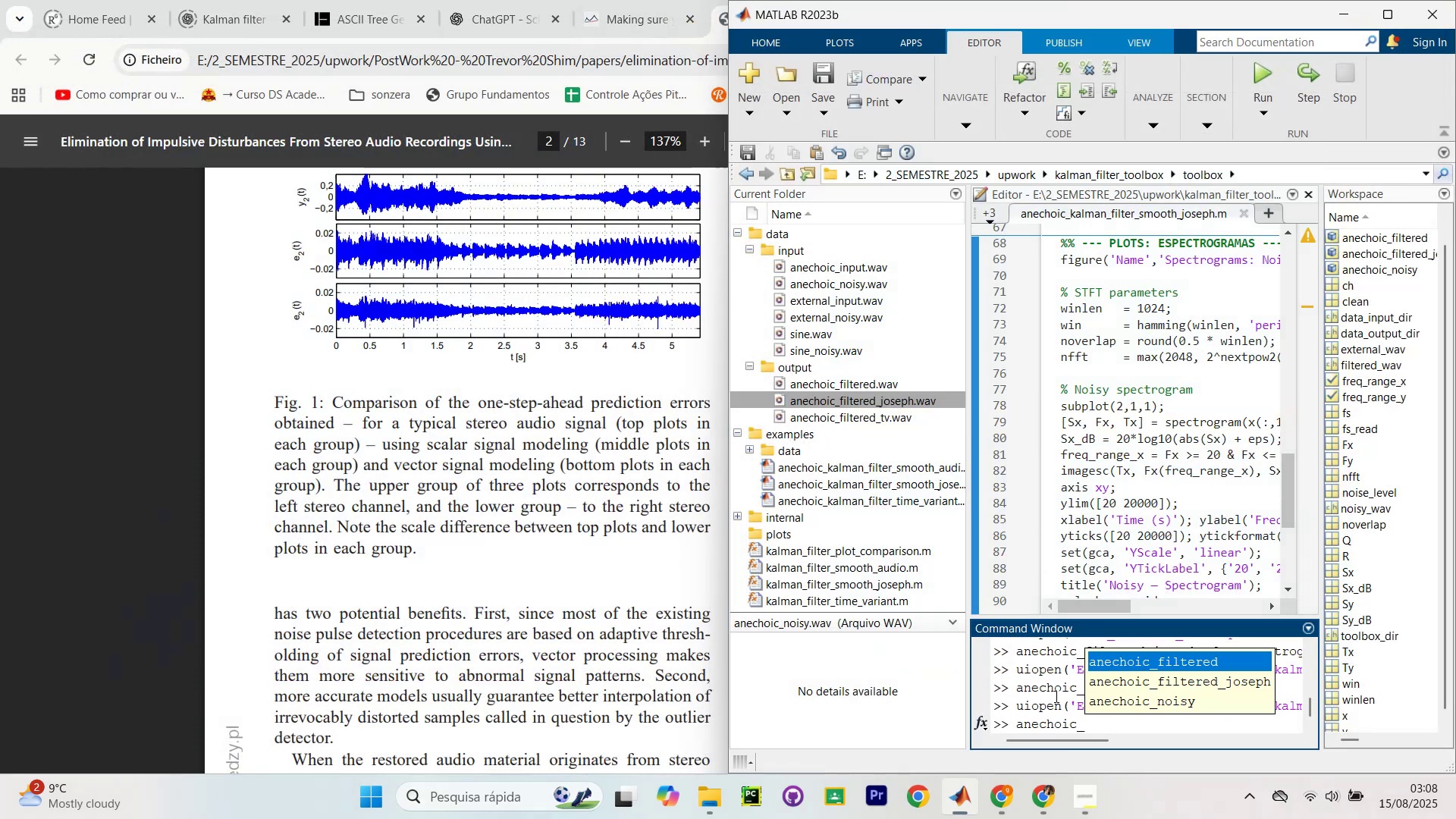 
key(ArrowDown)
 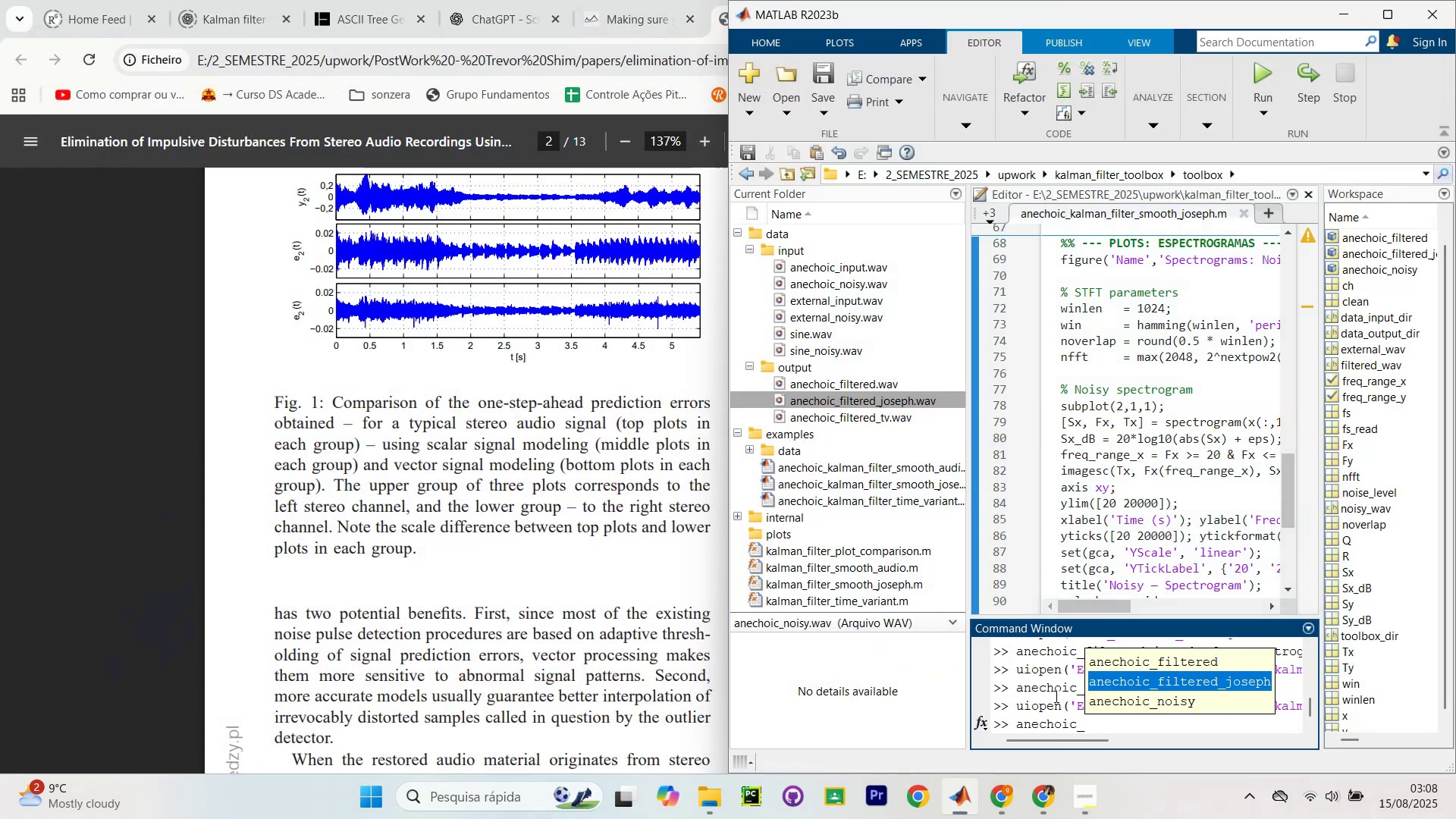 
key(Enter)
 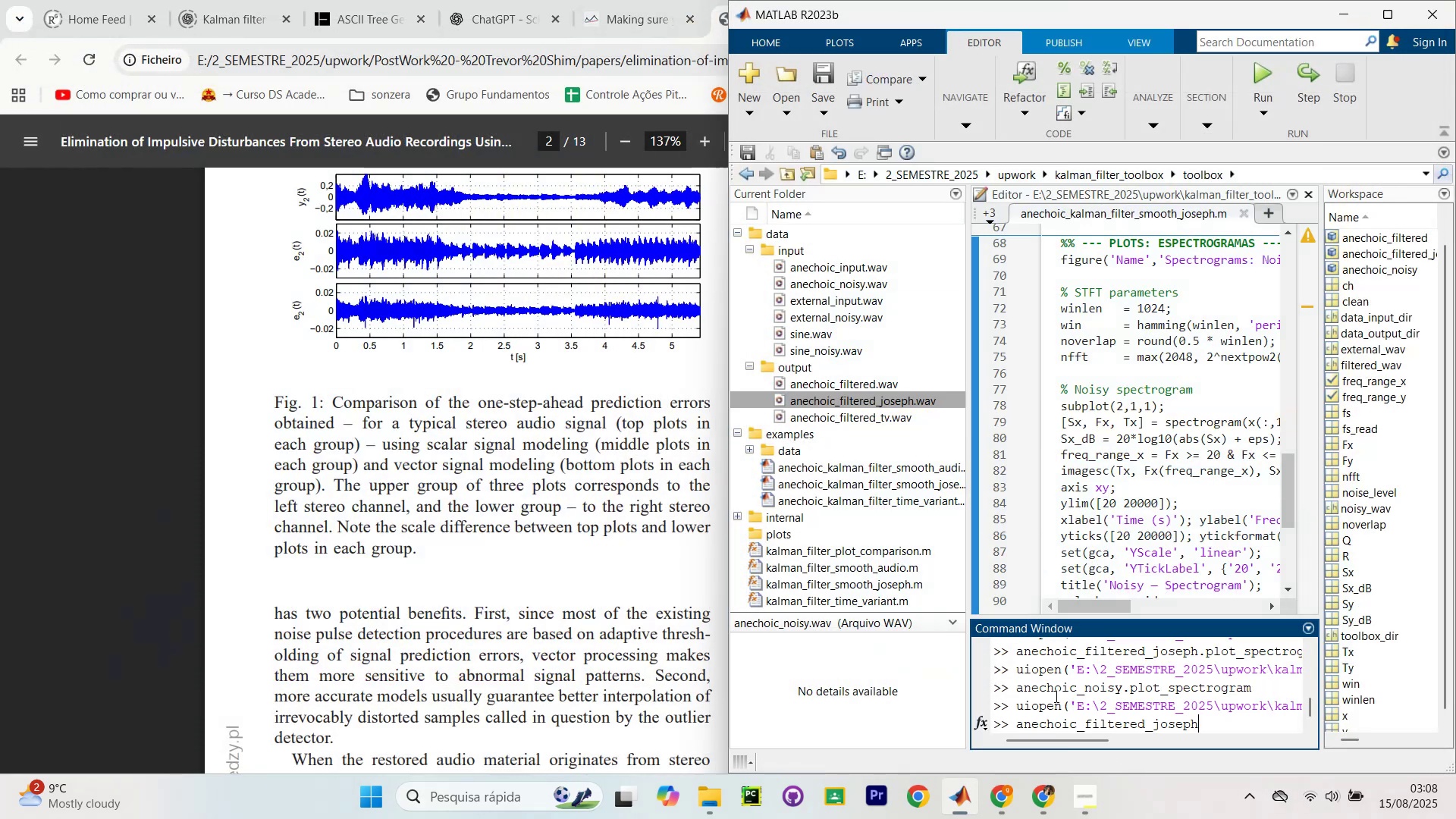 
type(.play)
 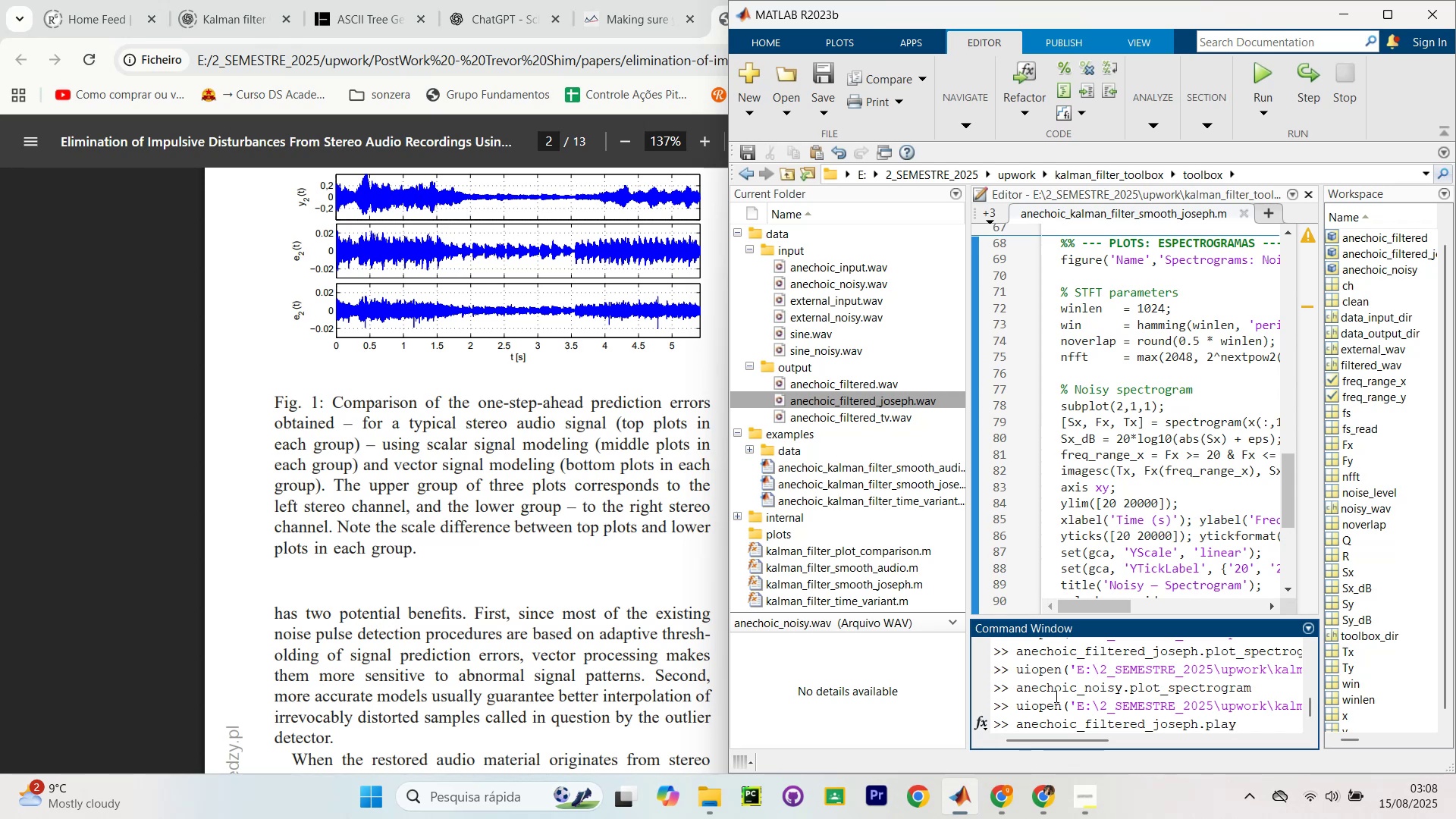 
key(Enter)
 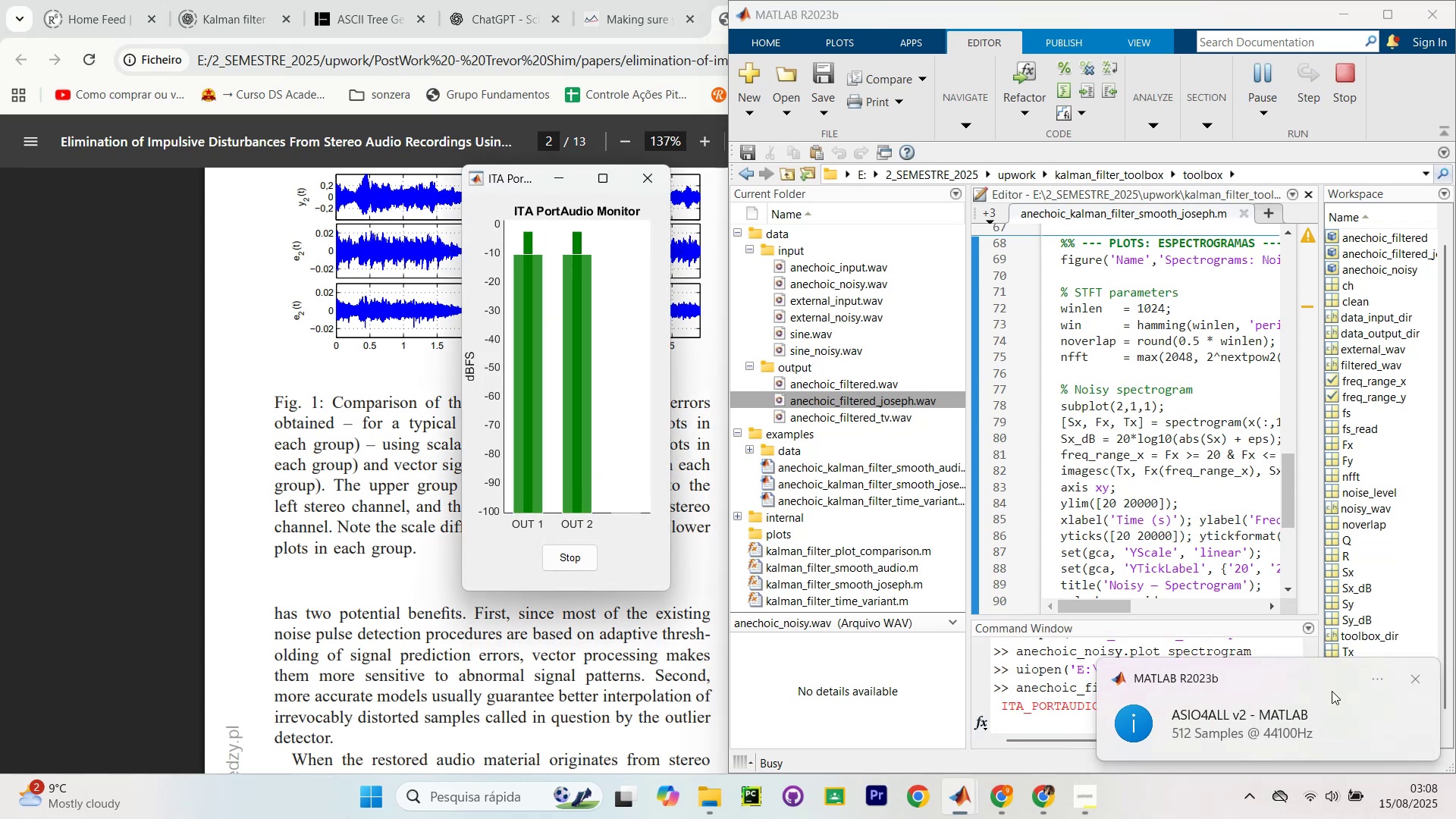 
left_click([1420, 677])
 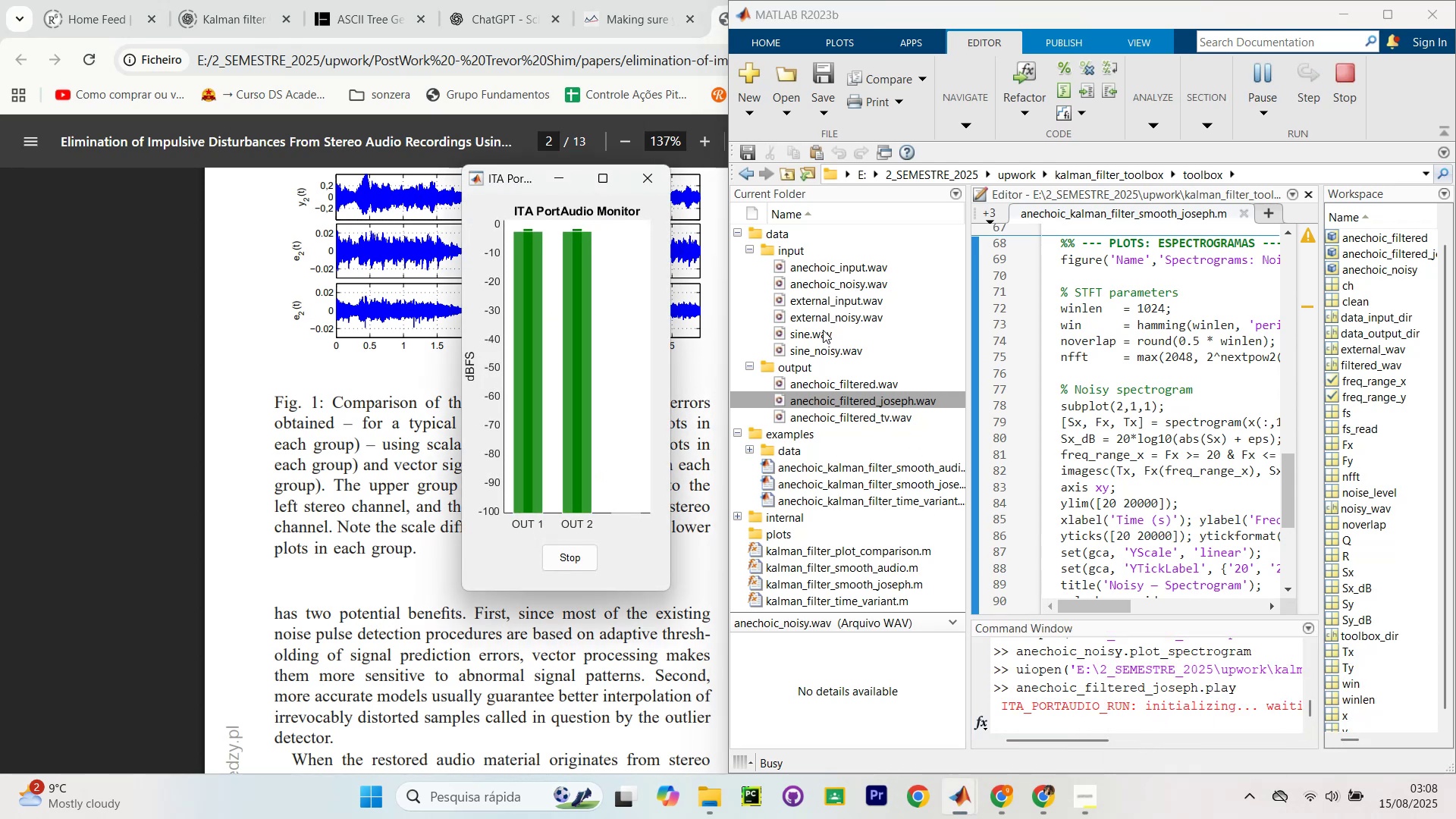 
left_click_drag(start_coordinate=[824, 282], to_coordinate=[1128, 708])
 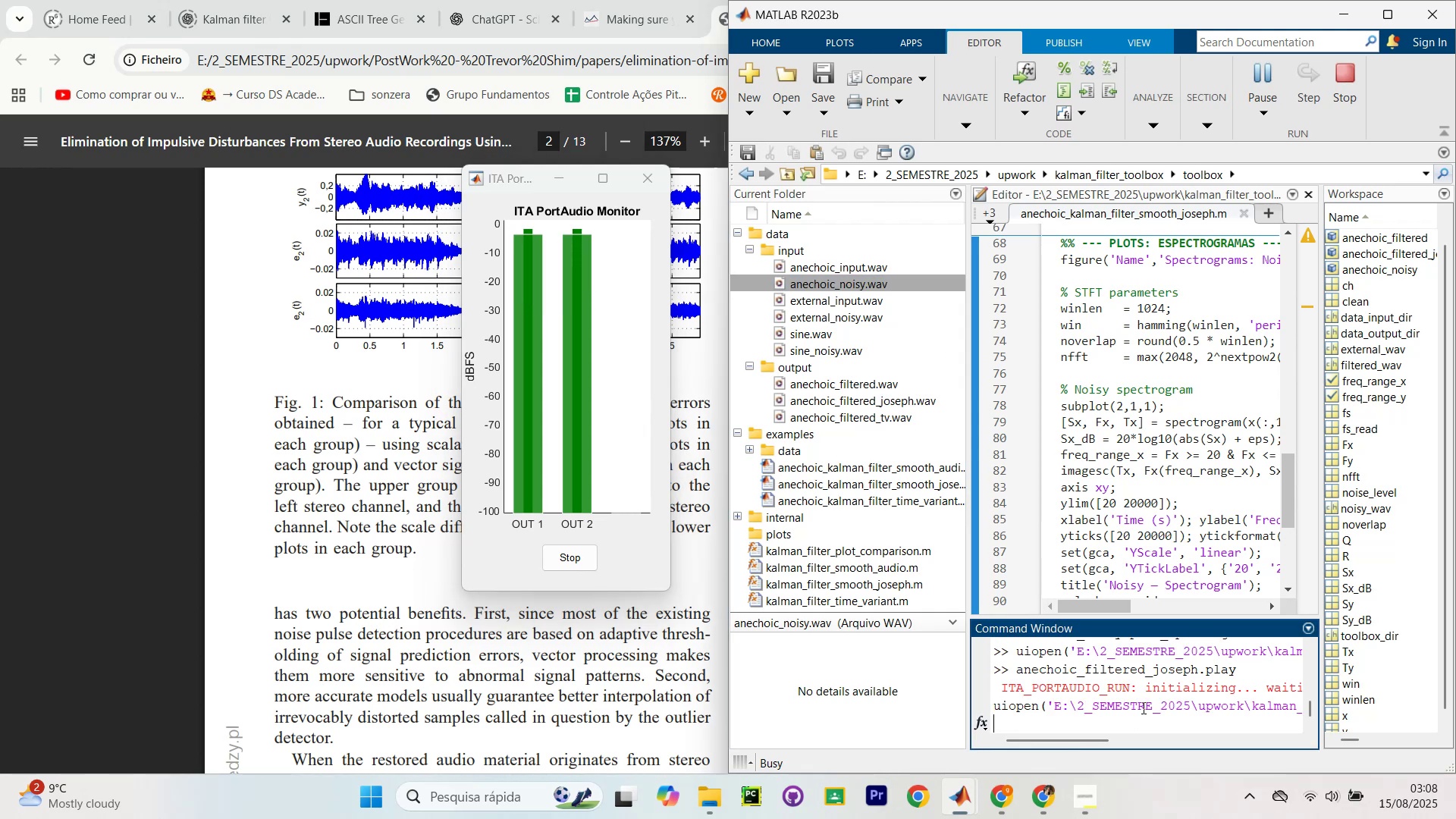 
type(anech)
key(Tab)
type(o)
key(Tab)
key(Tab)
 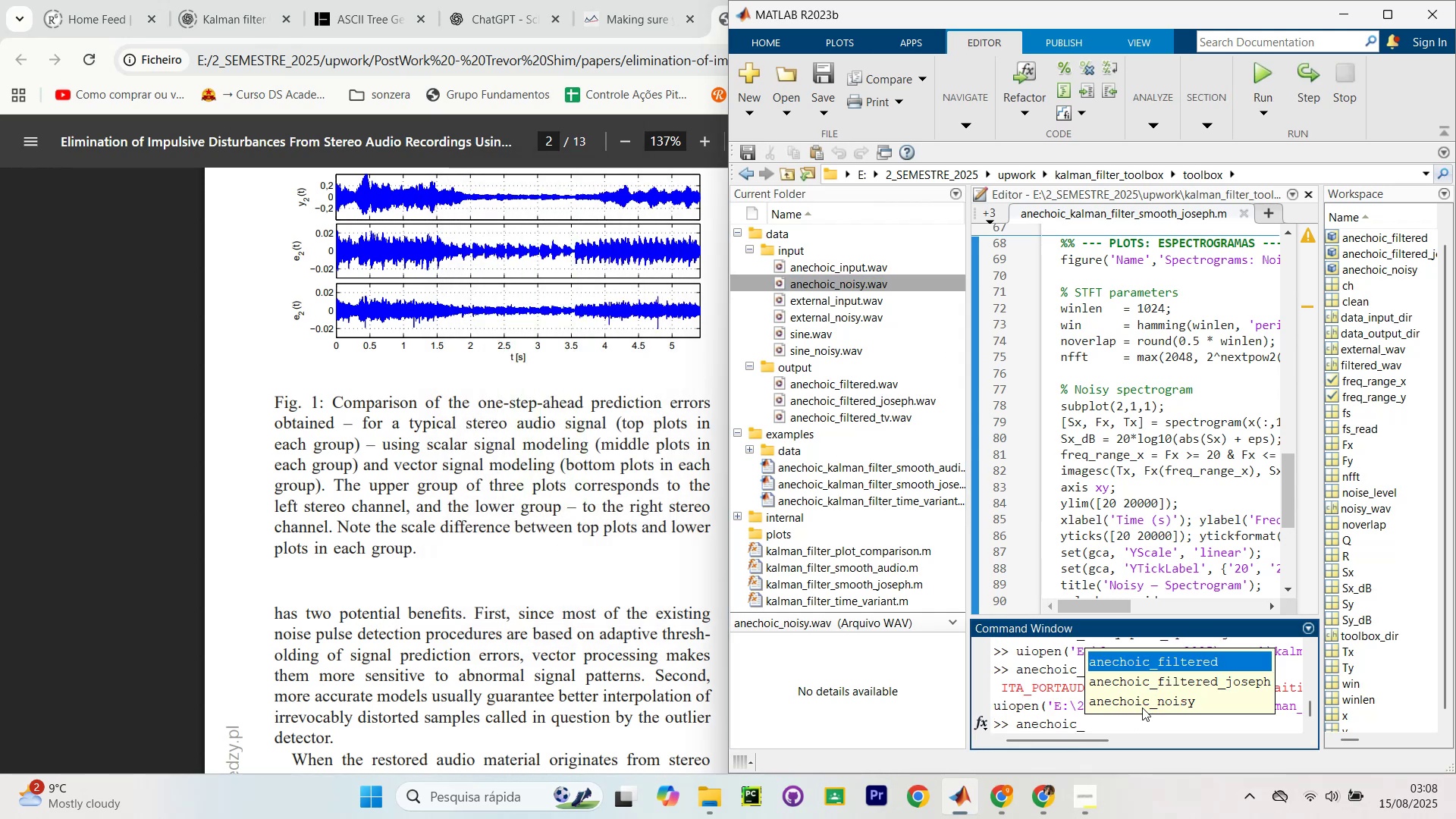 
key(ArrowDown)
 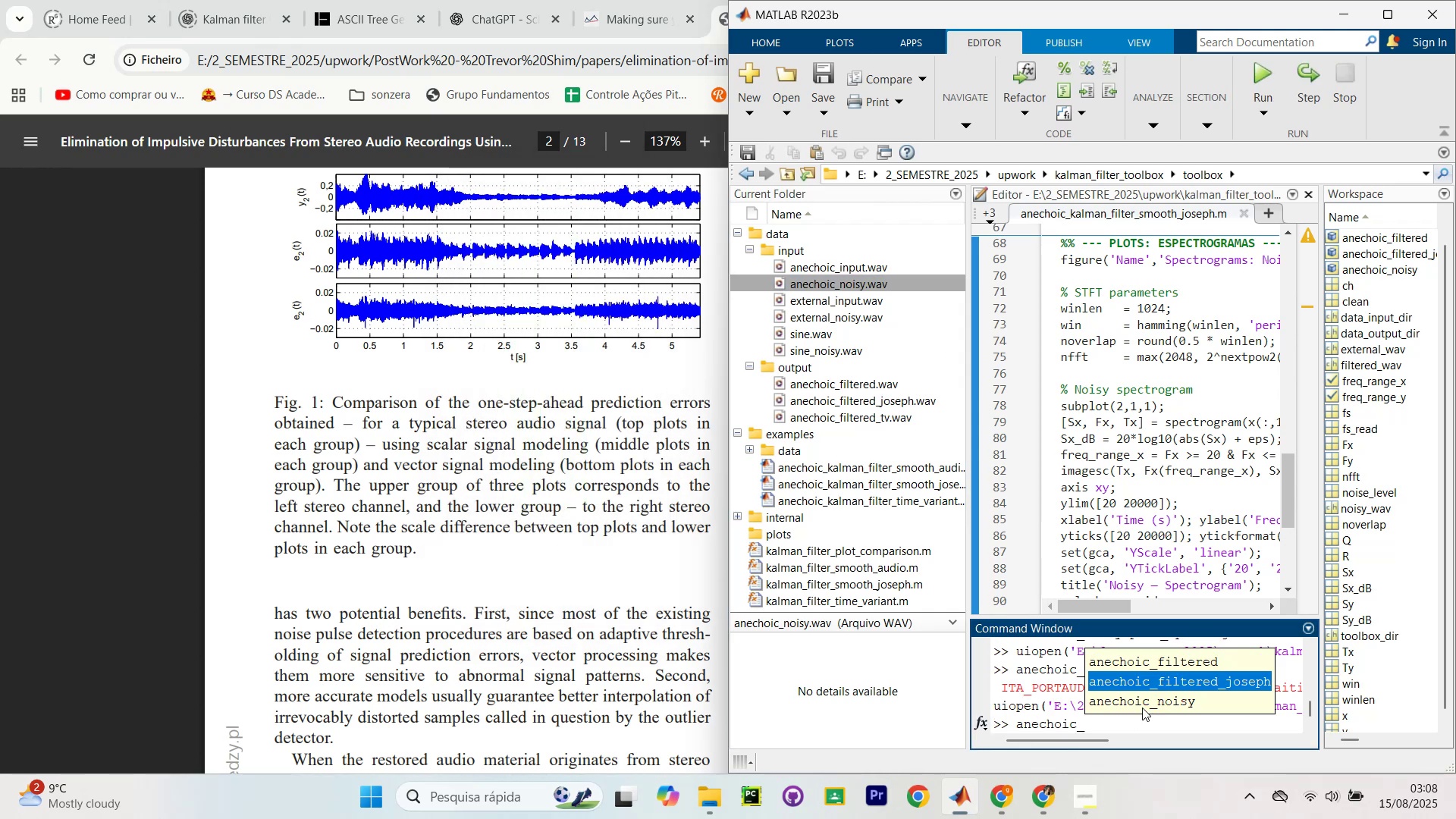 
key(ArrowDown)
 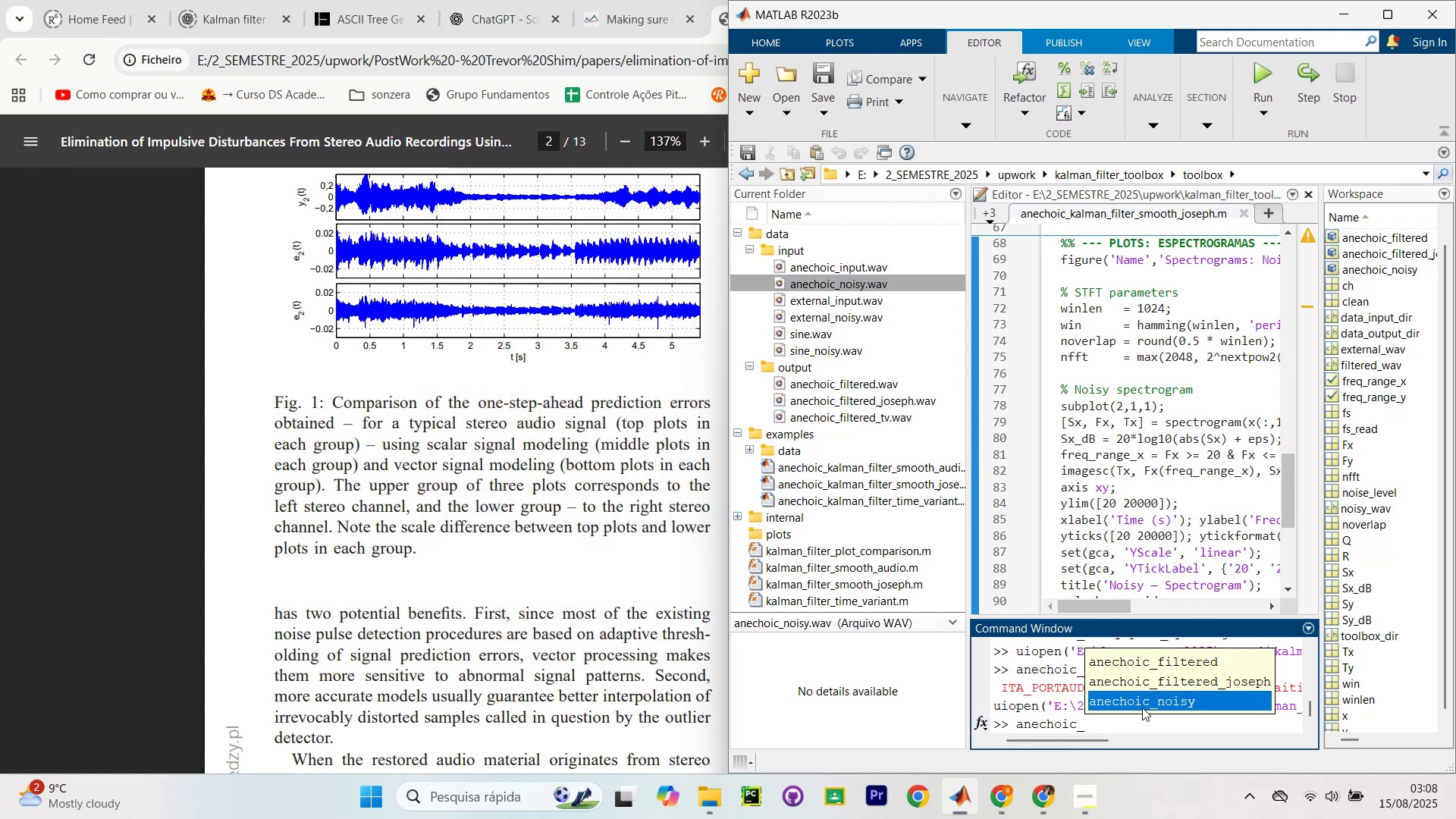 
key(Enter)
 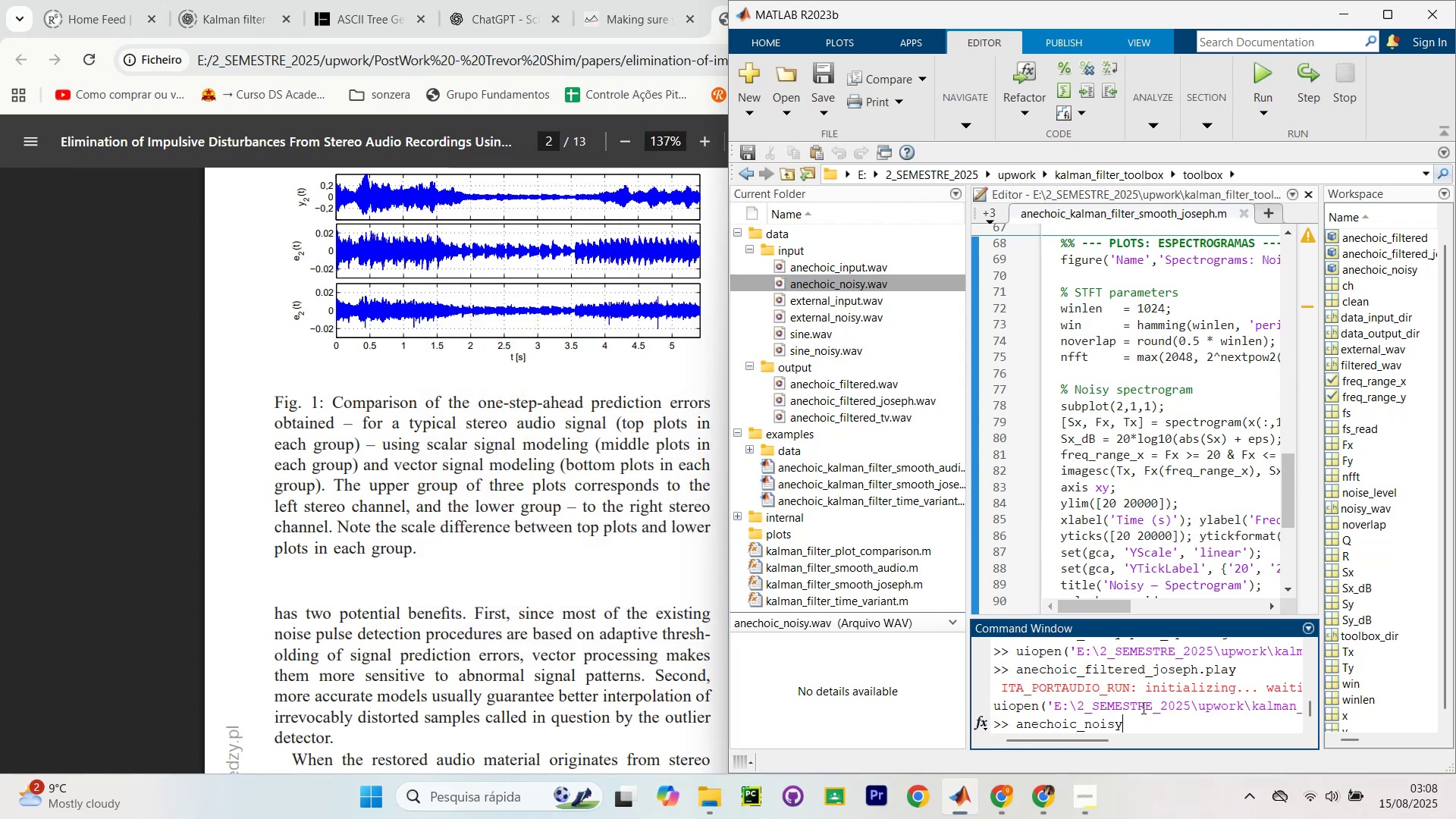 
type(.plsy)
key(Backspace)
key(Backspace)
type(ay)
 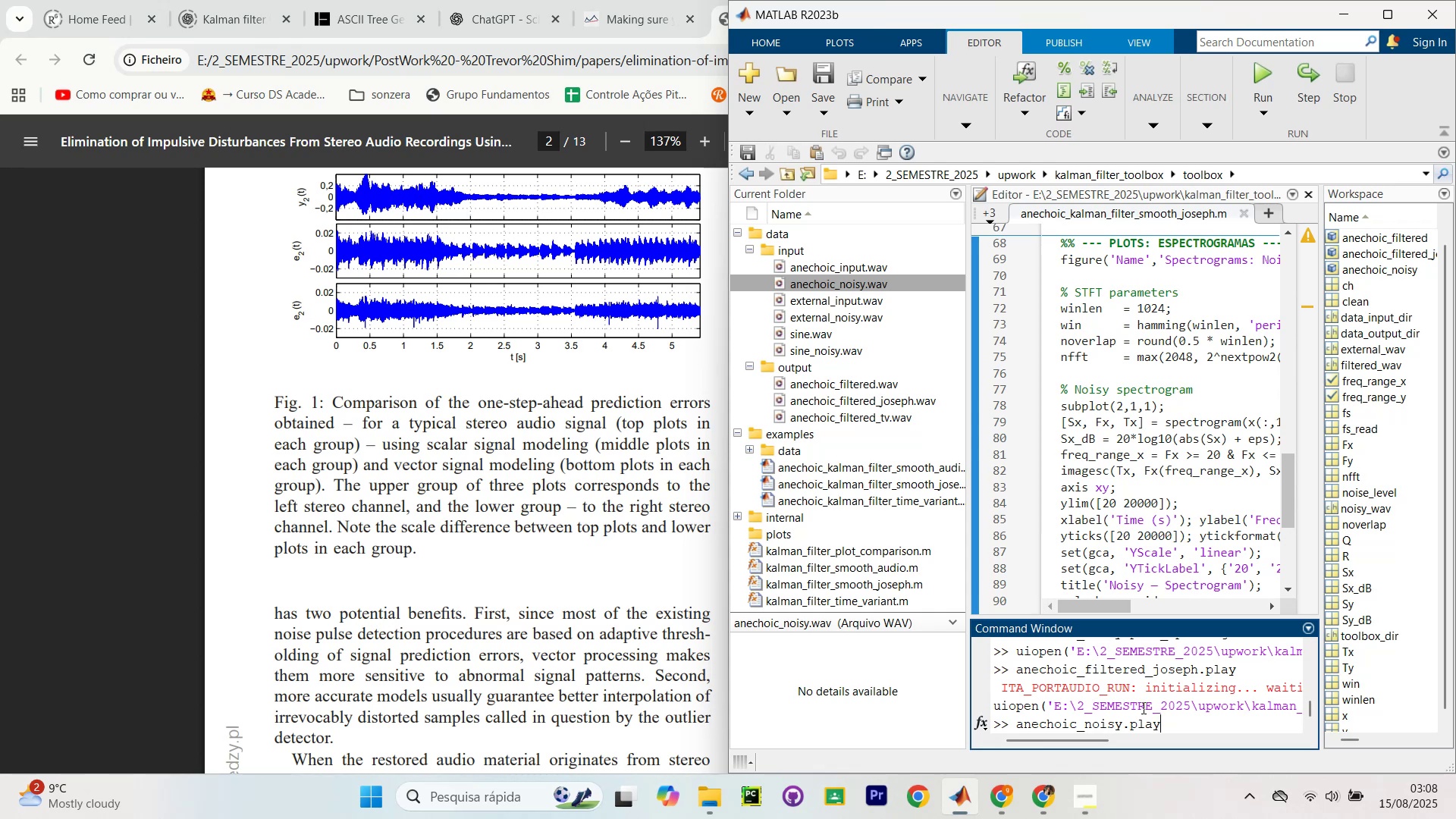 
key(Enter)
 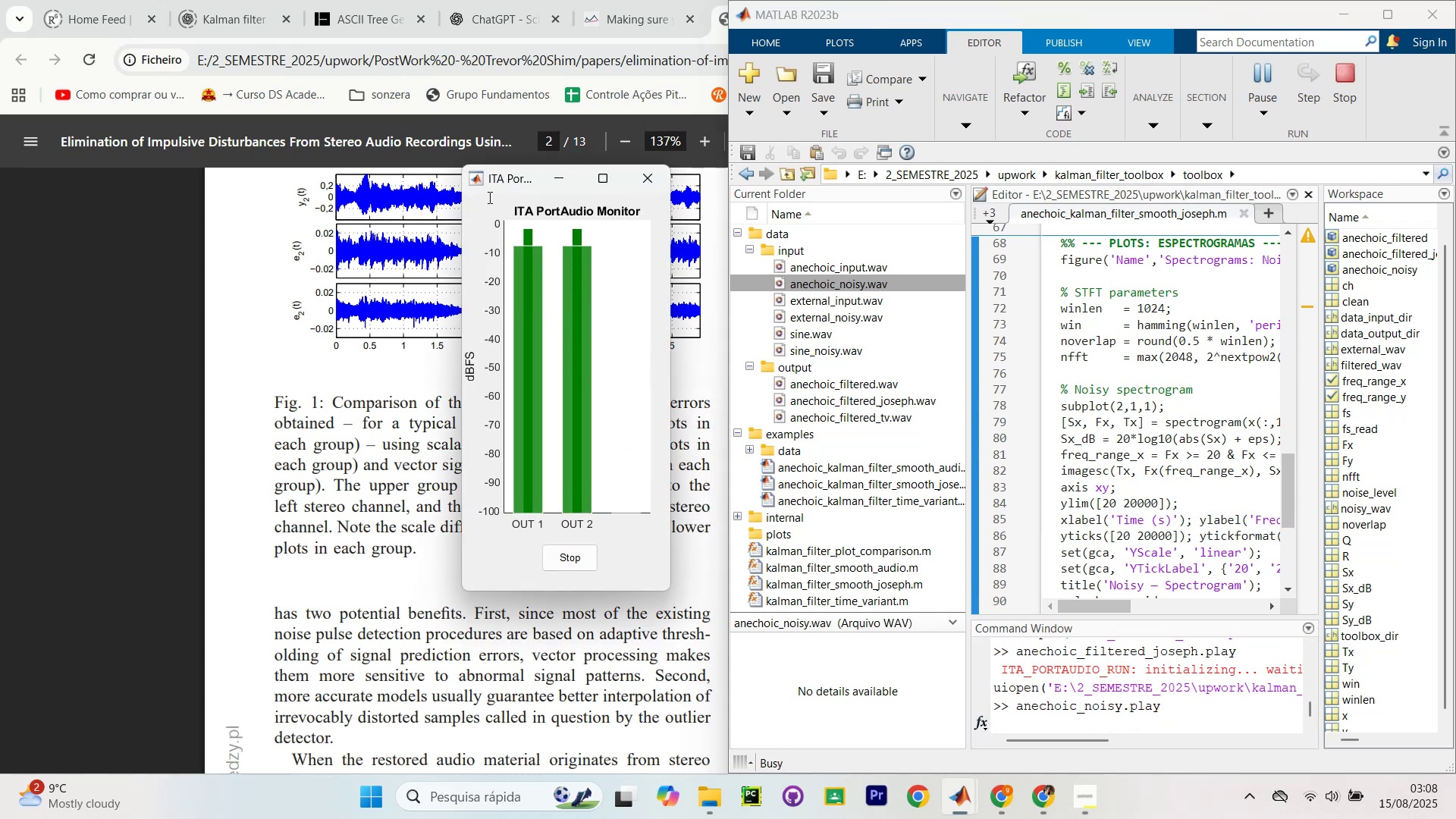 
wait(5.16)
 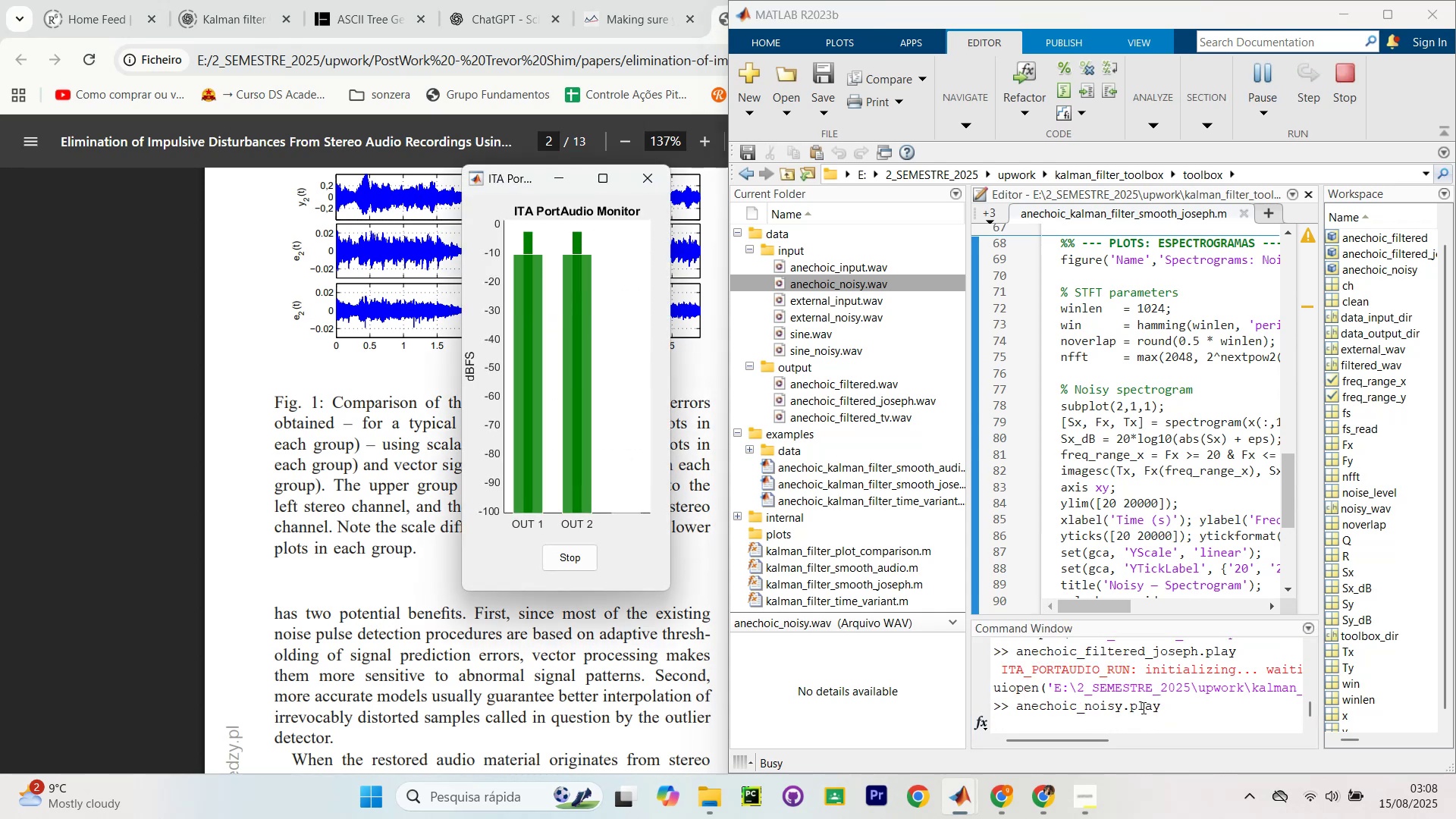 
left_click([661, 179])
 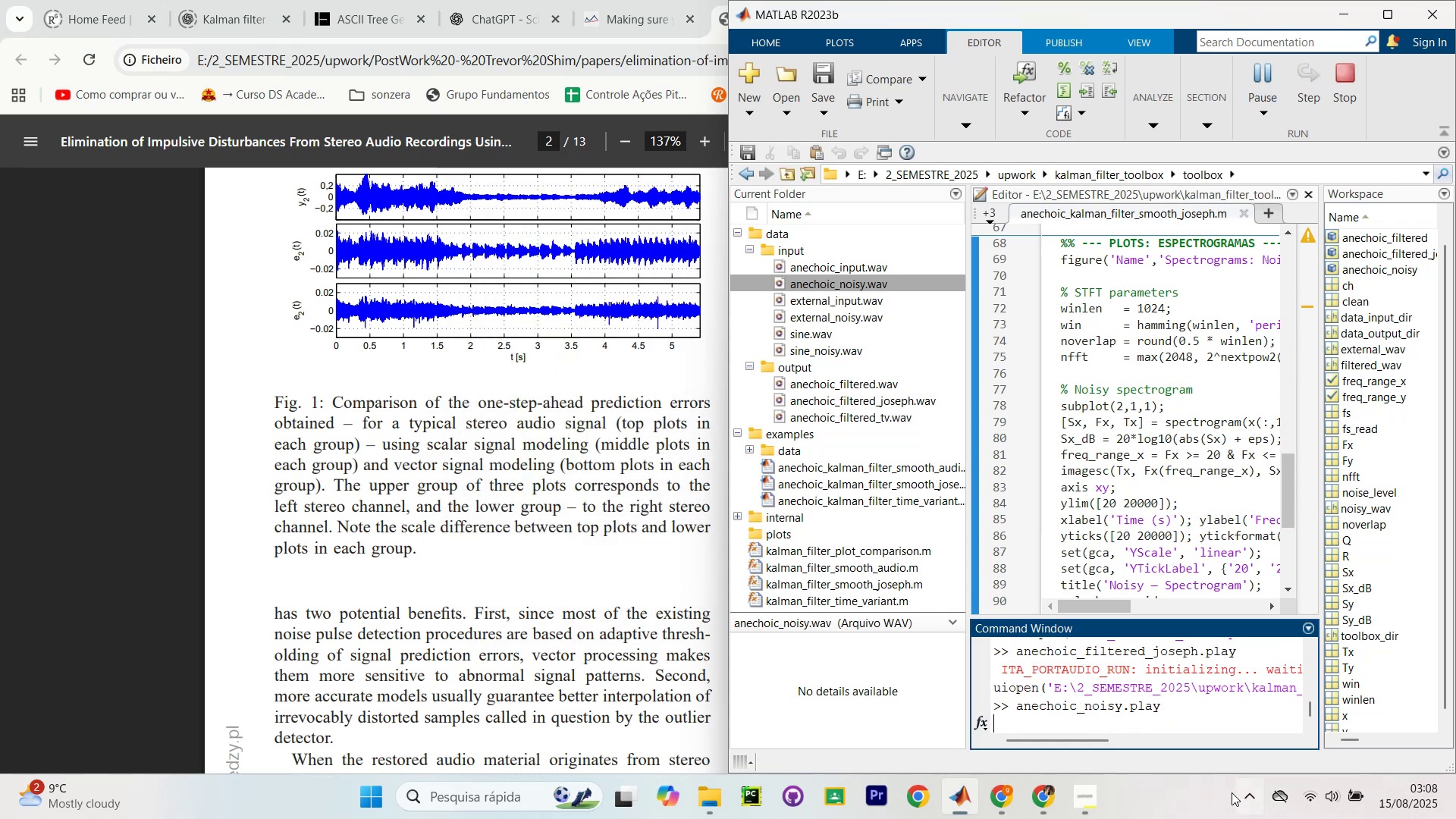 
scroll: coordinate [1131, 659], scroll_direction: down, amount: 5.0
 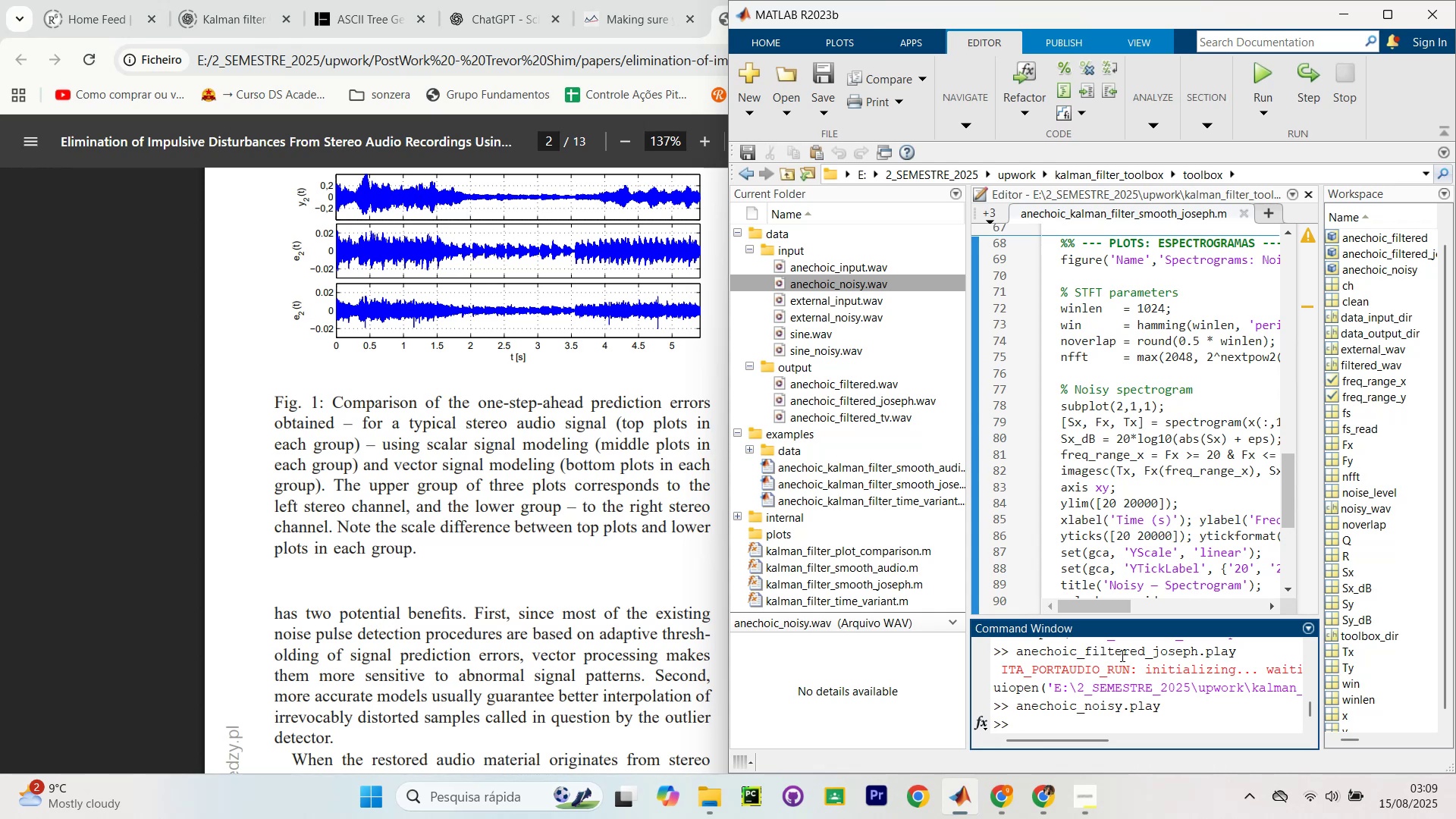 
wait(33.72)
 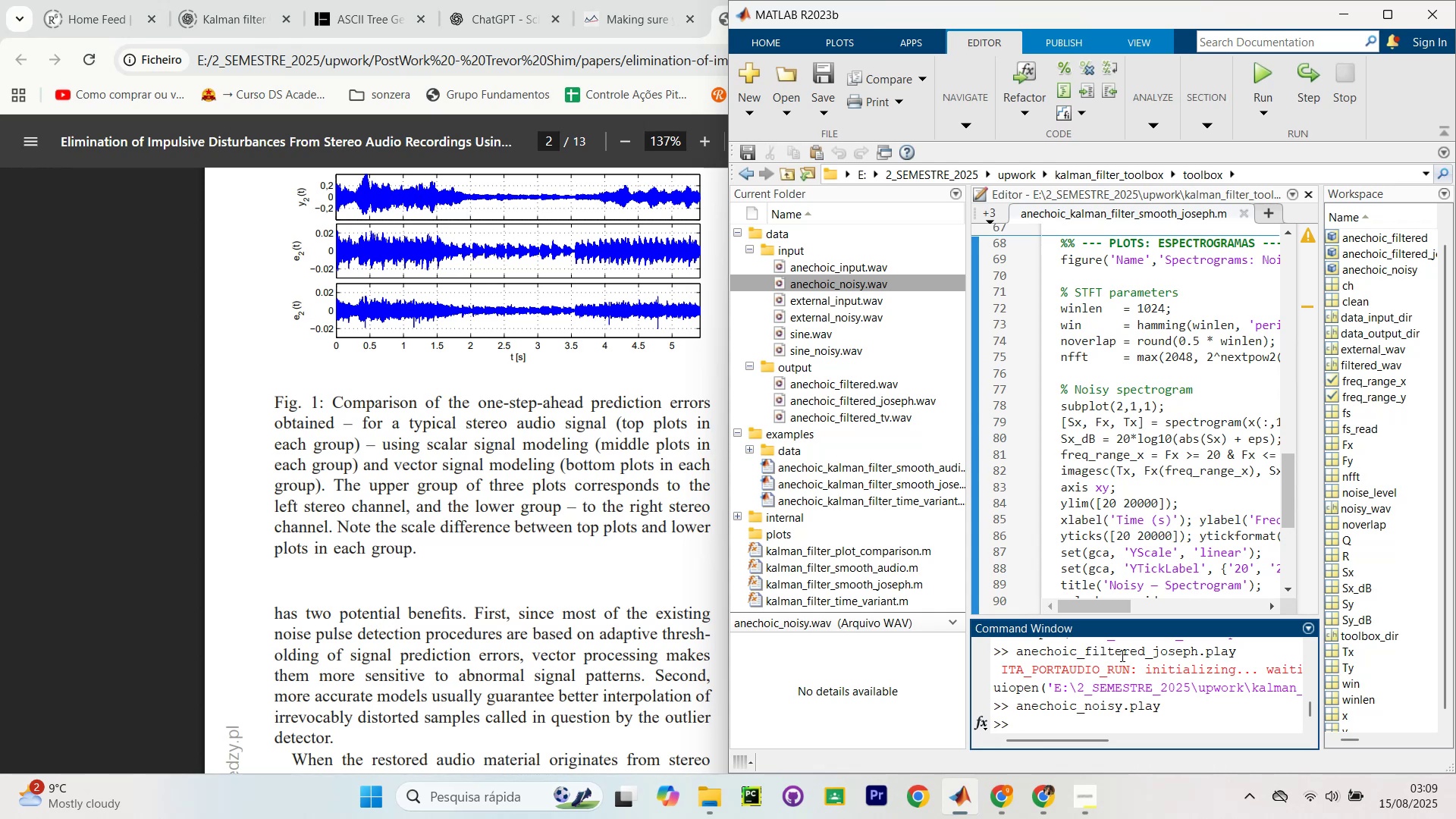 
left_click([1001, 804])
 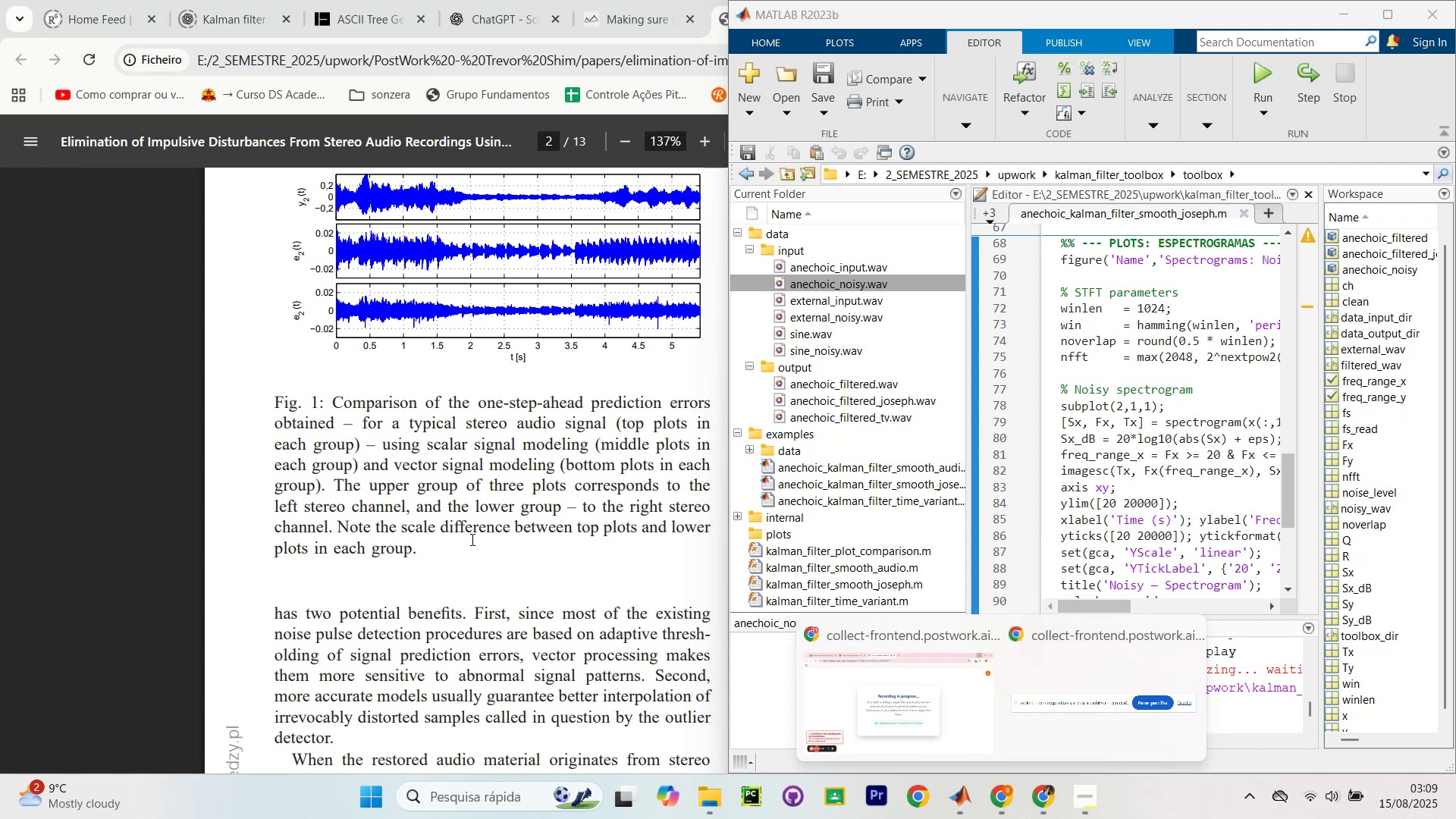 
wait(13.93)
 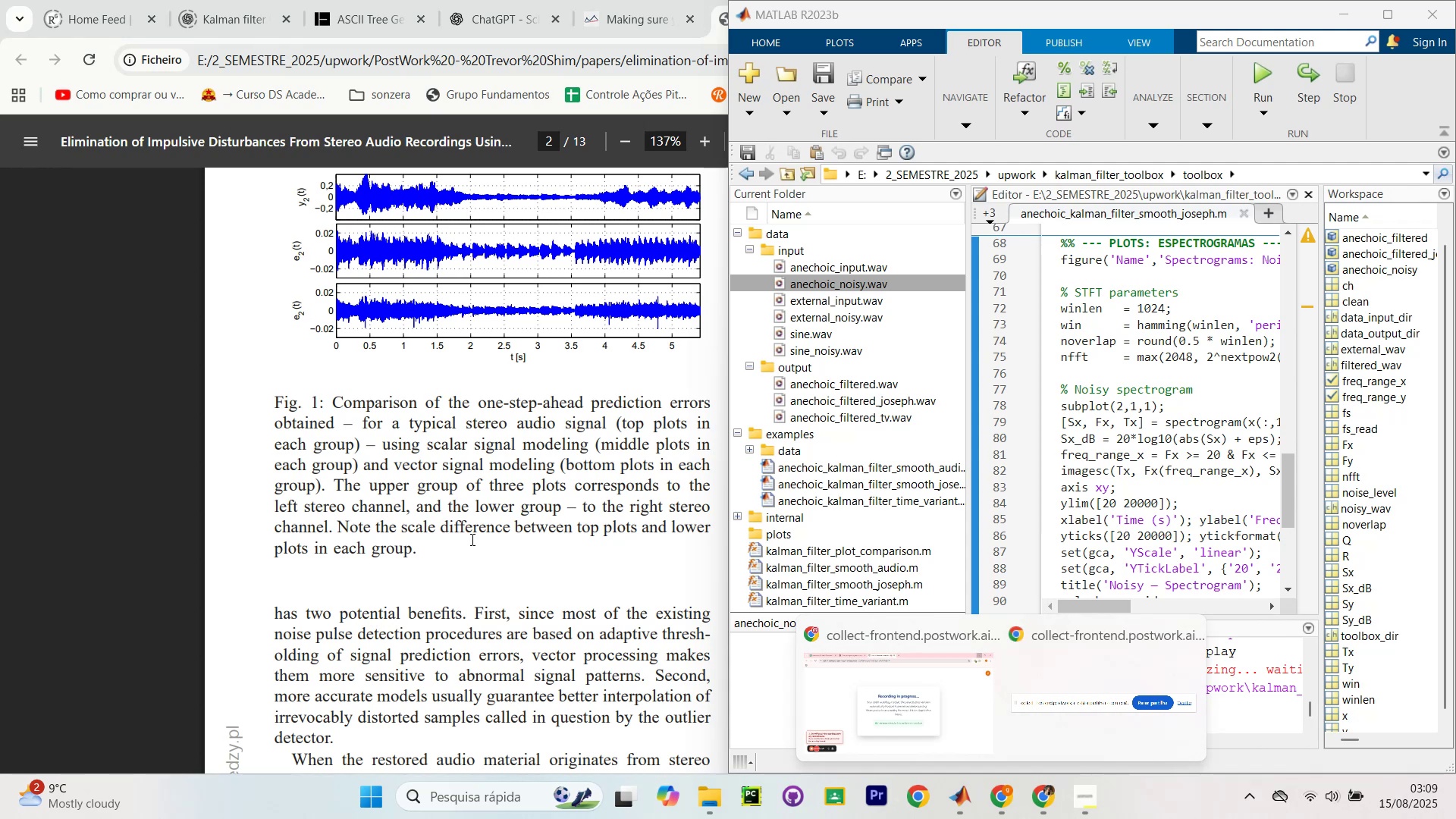 
scroll: coordinate [1132, 441], scroll_direction: up, amount: 4.0
 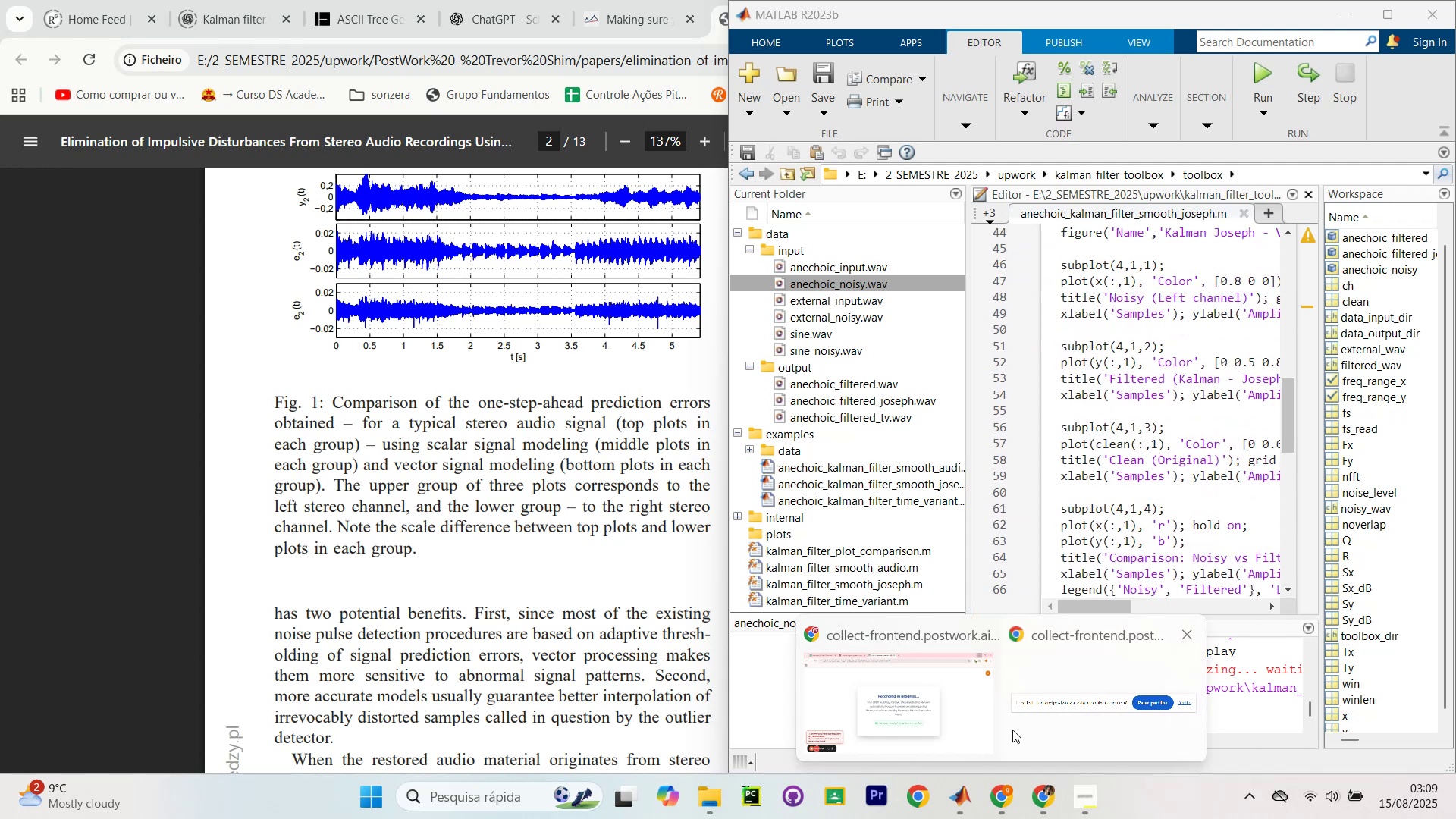 
left_click([891, 703])
 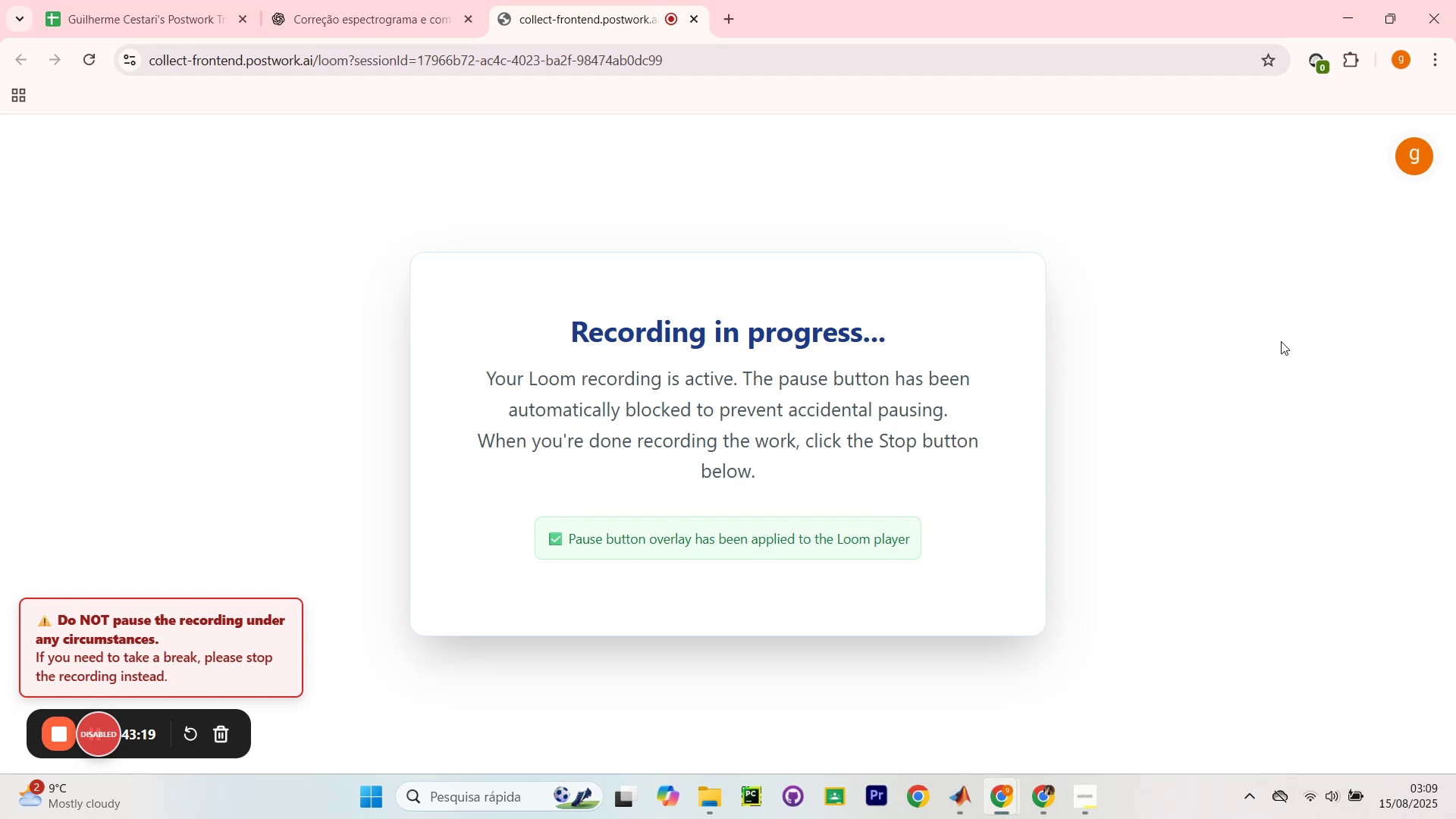 
left_click([1348, 7])
 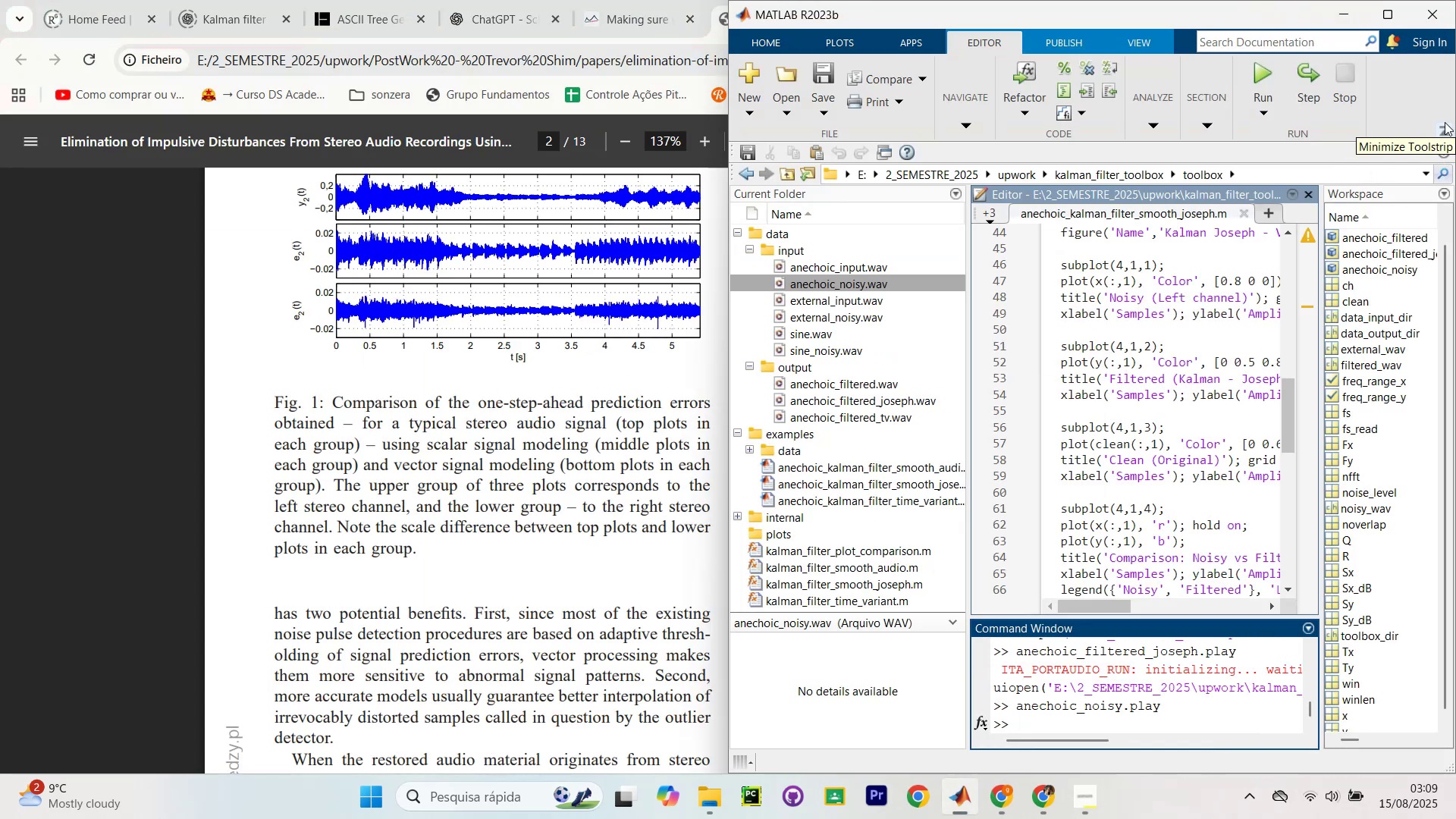 
wait(10.38)
 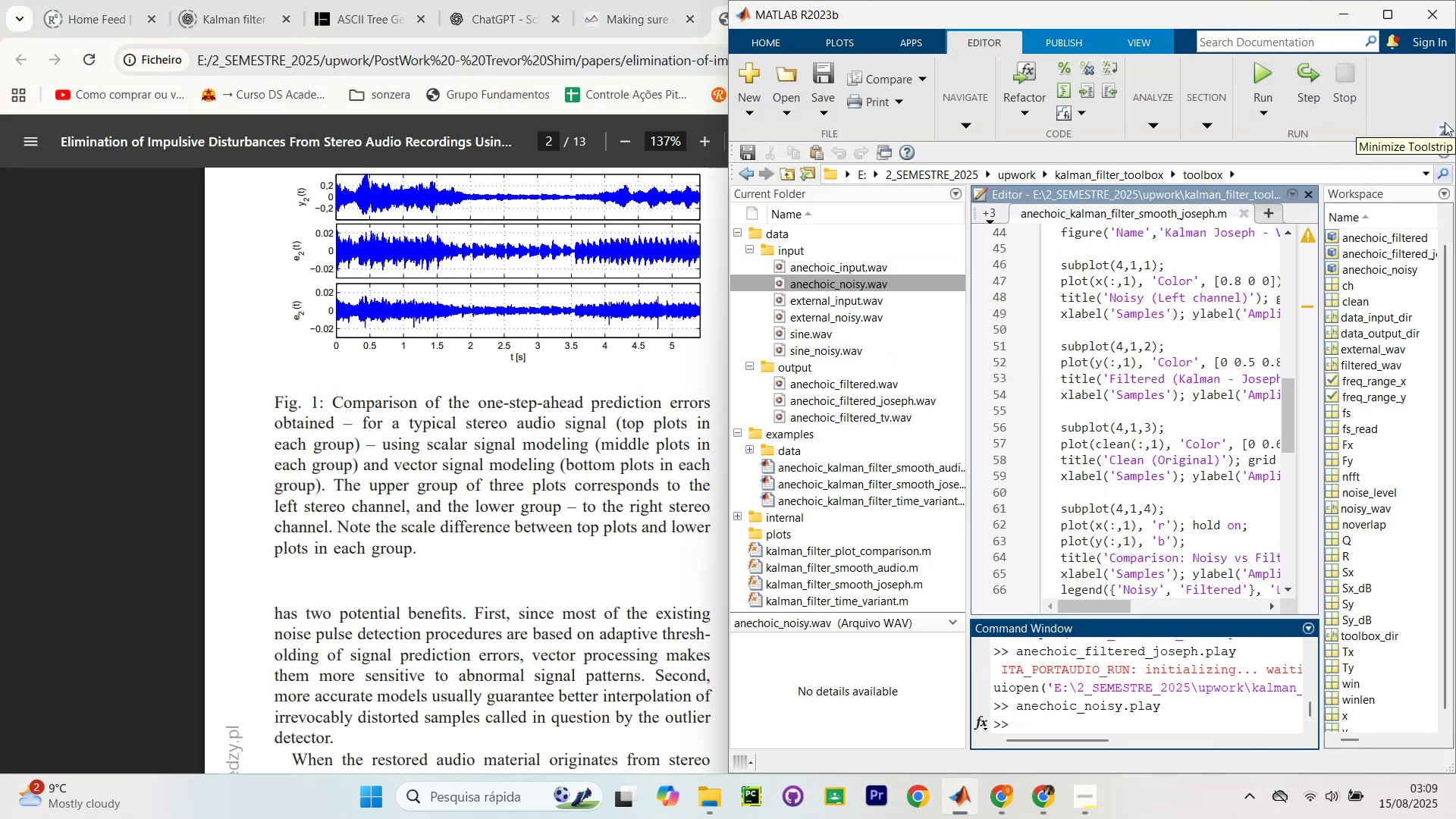 
scroll: coordinate [561, 358], scroll_direction: down, amount: 1.0
 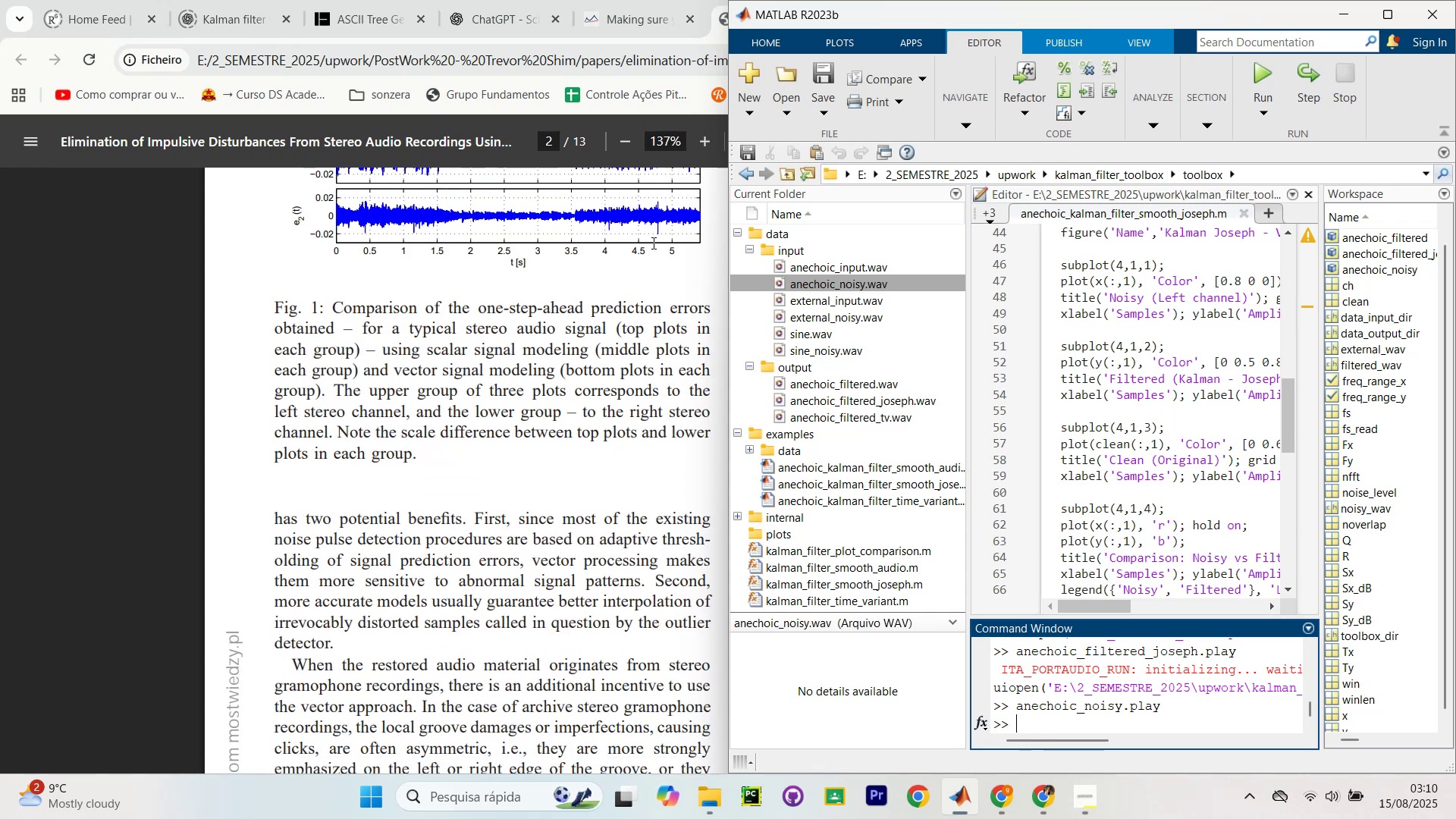 
left_click([321, 380])
 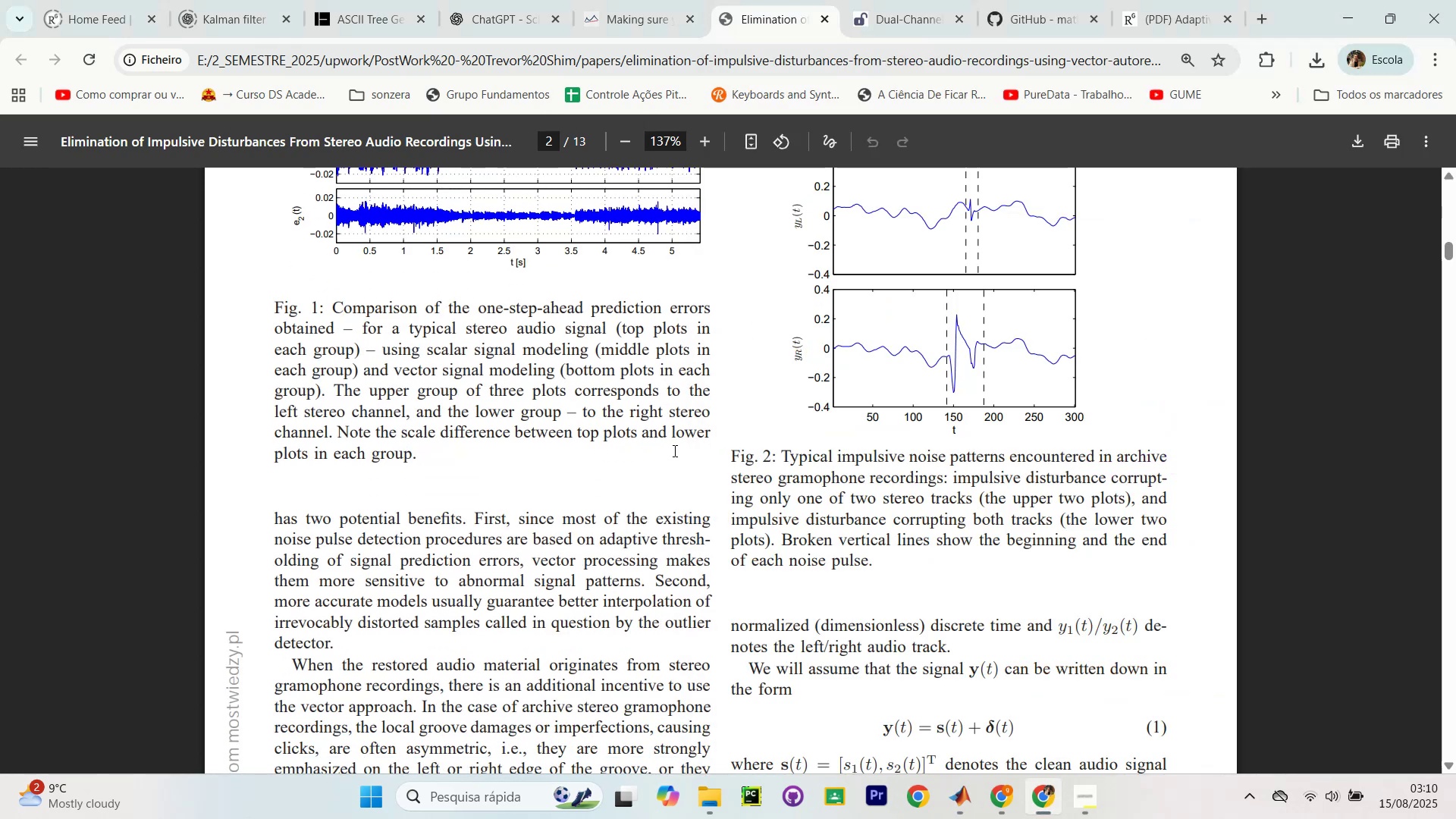 
scroll: coordinate [723, 435], scroll_direction: up, amount: 5.0
 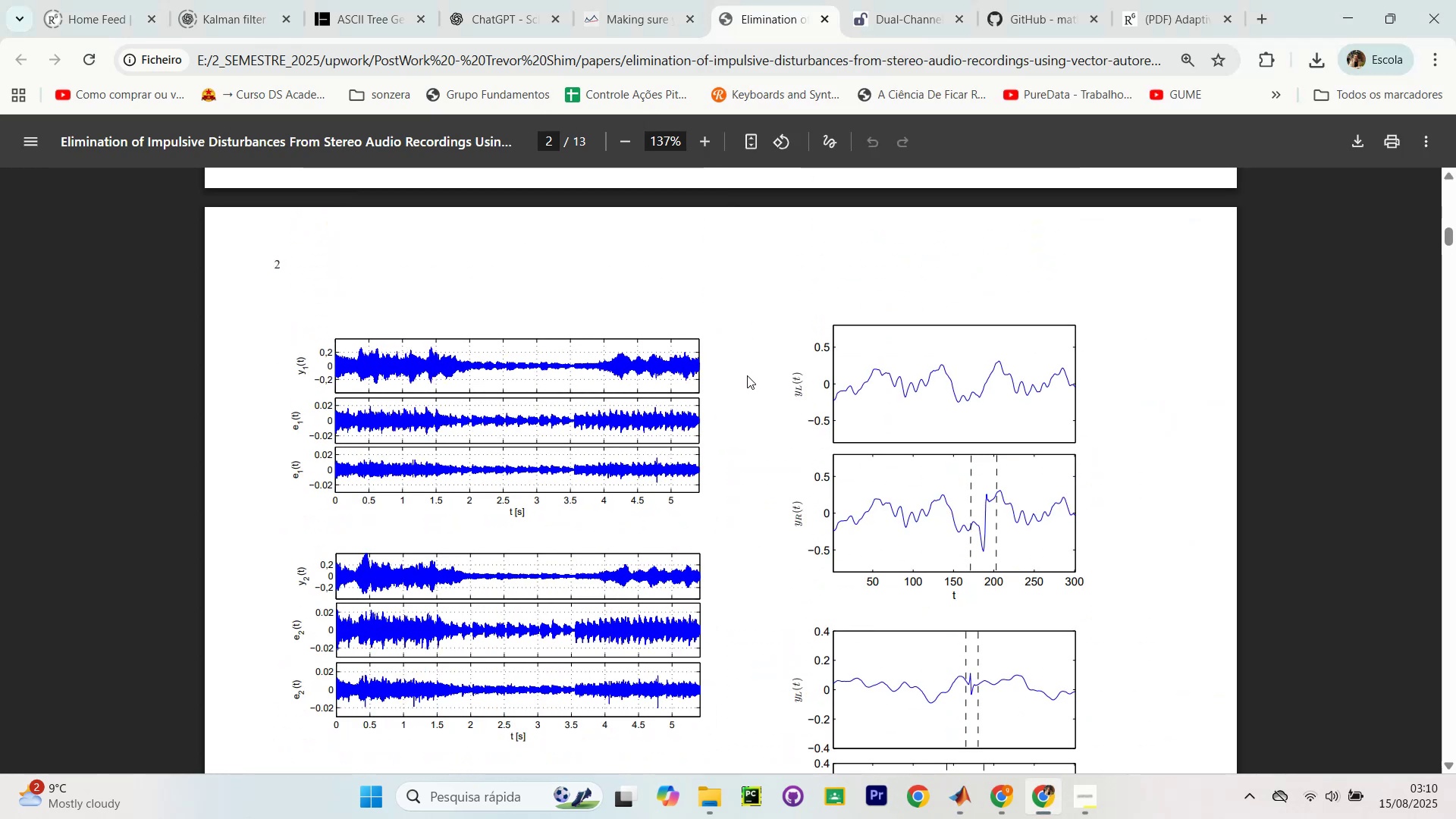 
wait(5.99)
 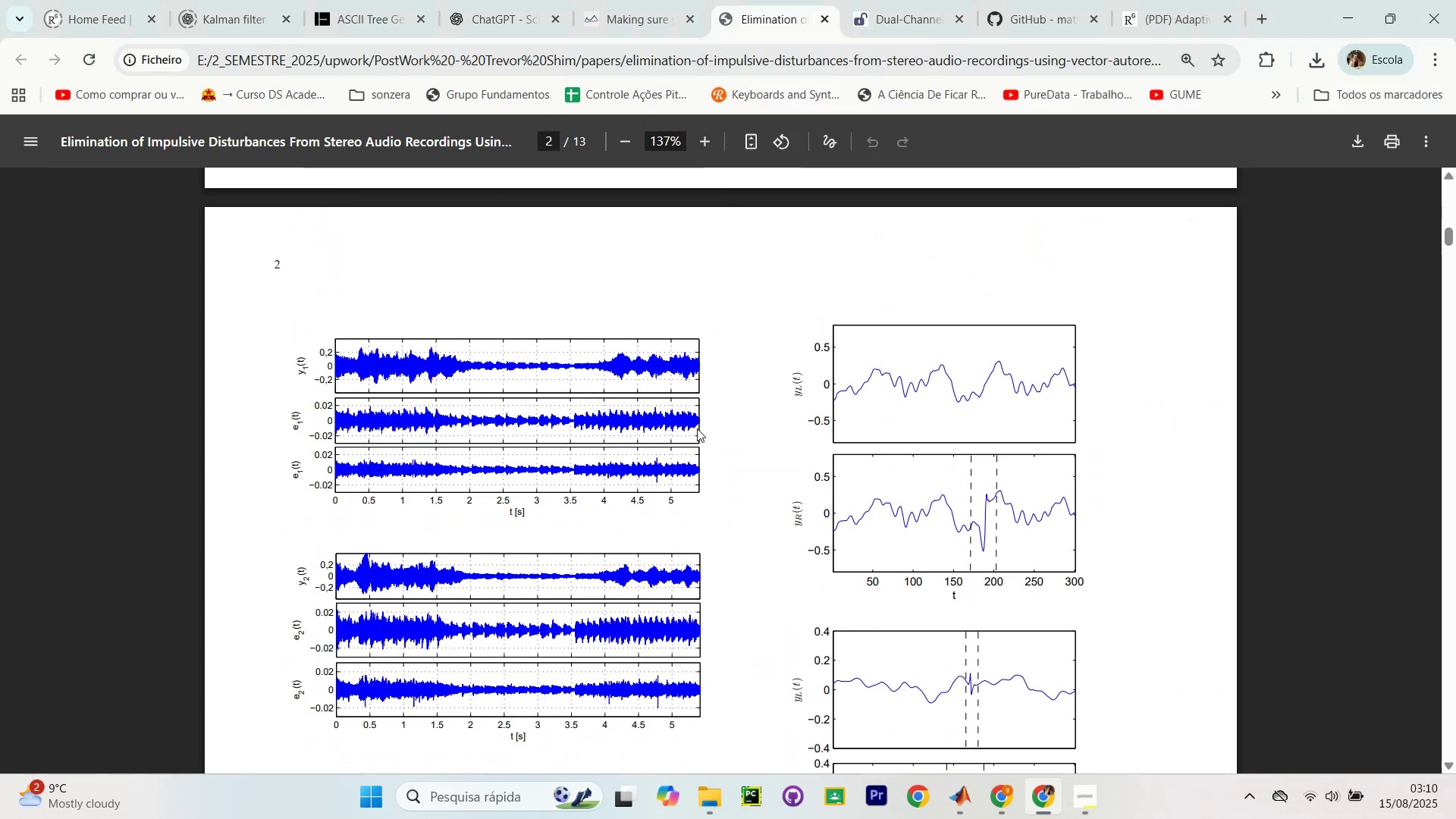 
scroll: coordinate [751, 385], scroll_direction: down, amount: 3.0
 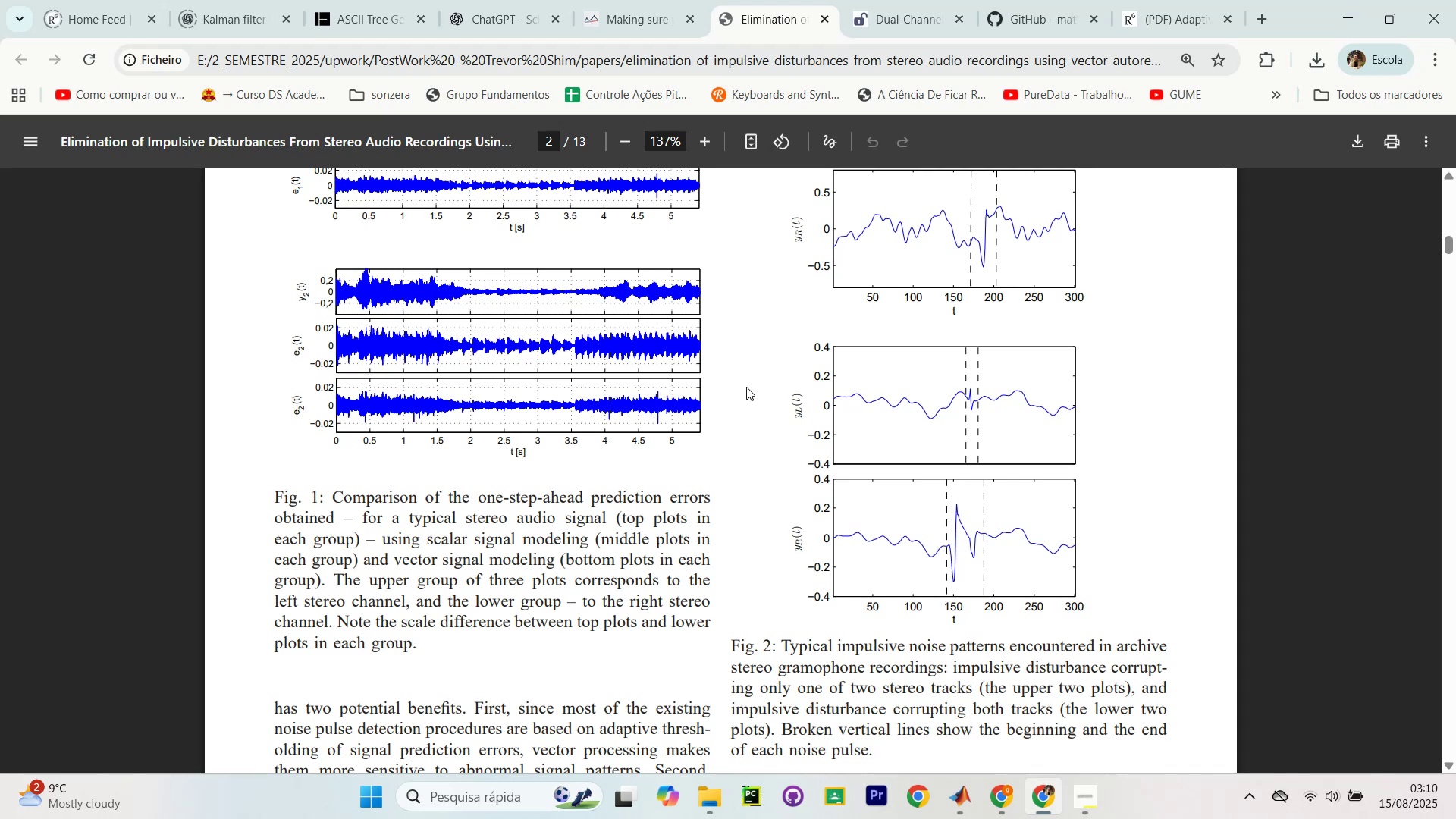 
wait(19.86)
 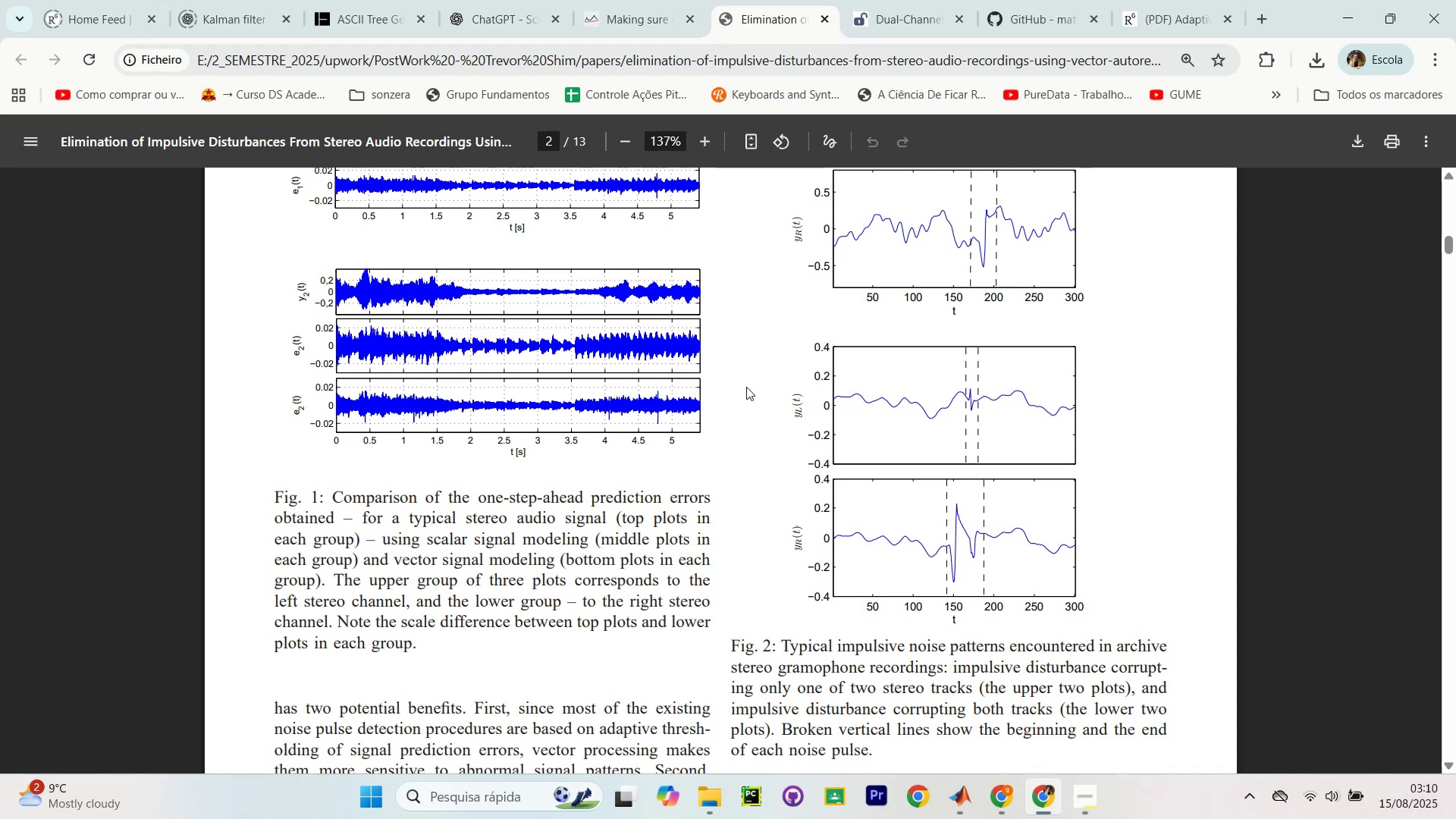 
scroll: coordinate [744, 388], scroll_direction: down, amount: 1.0
 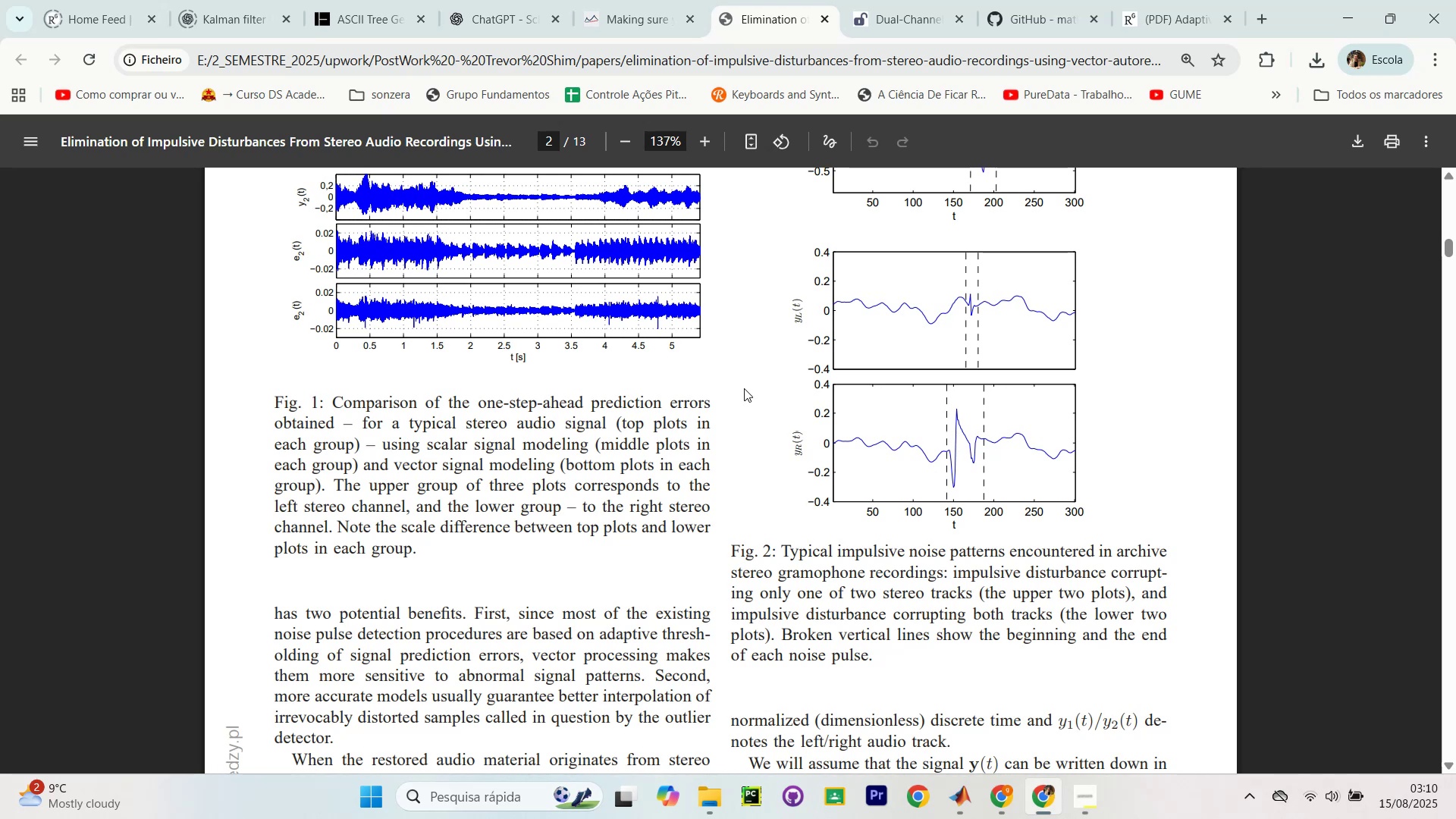 
wait(13.74)
 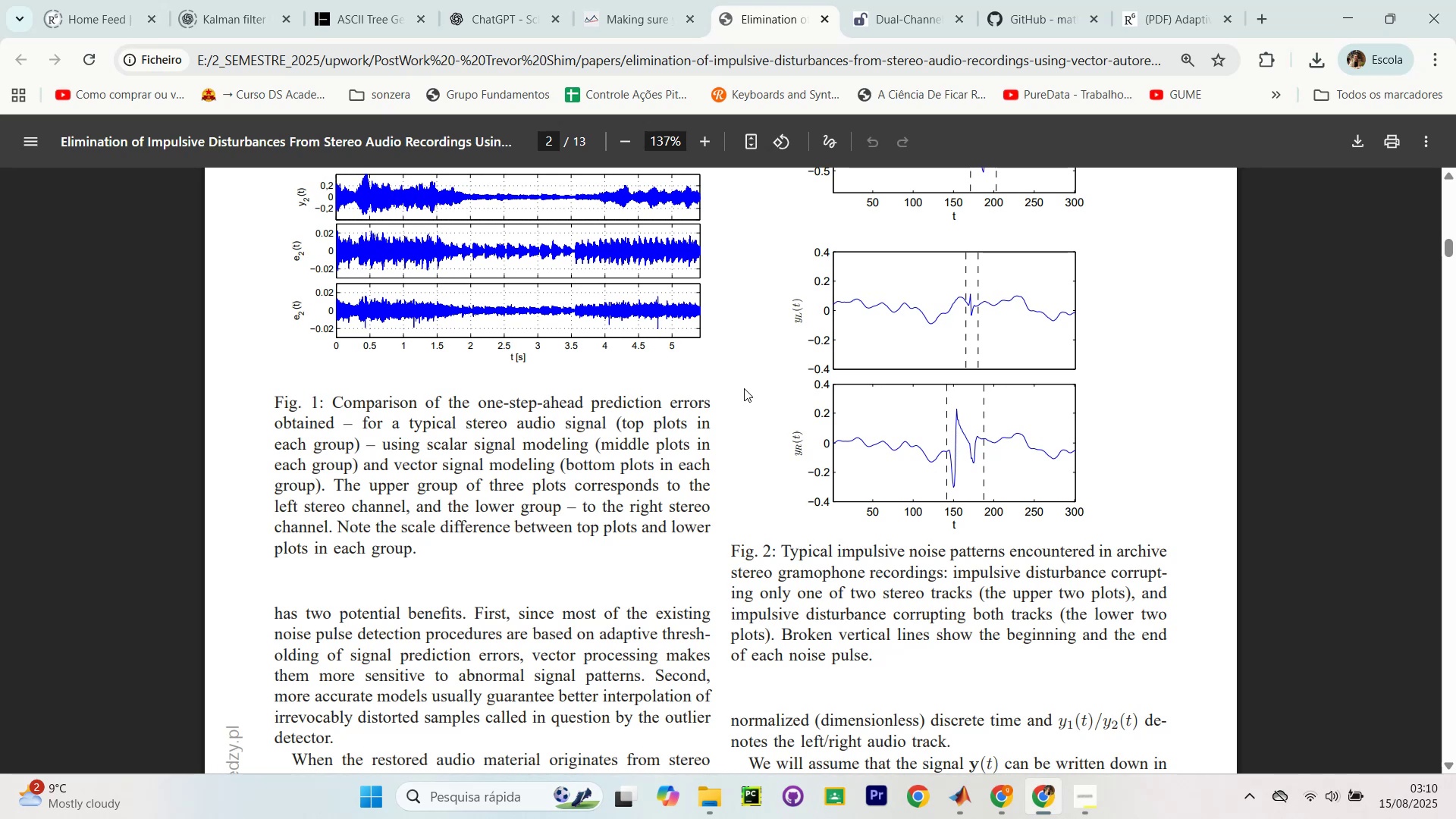 
scroll: coordinate [744, 388], scroll_direction: down, amount: 1.0
 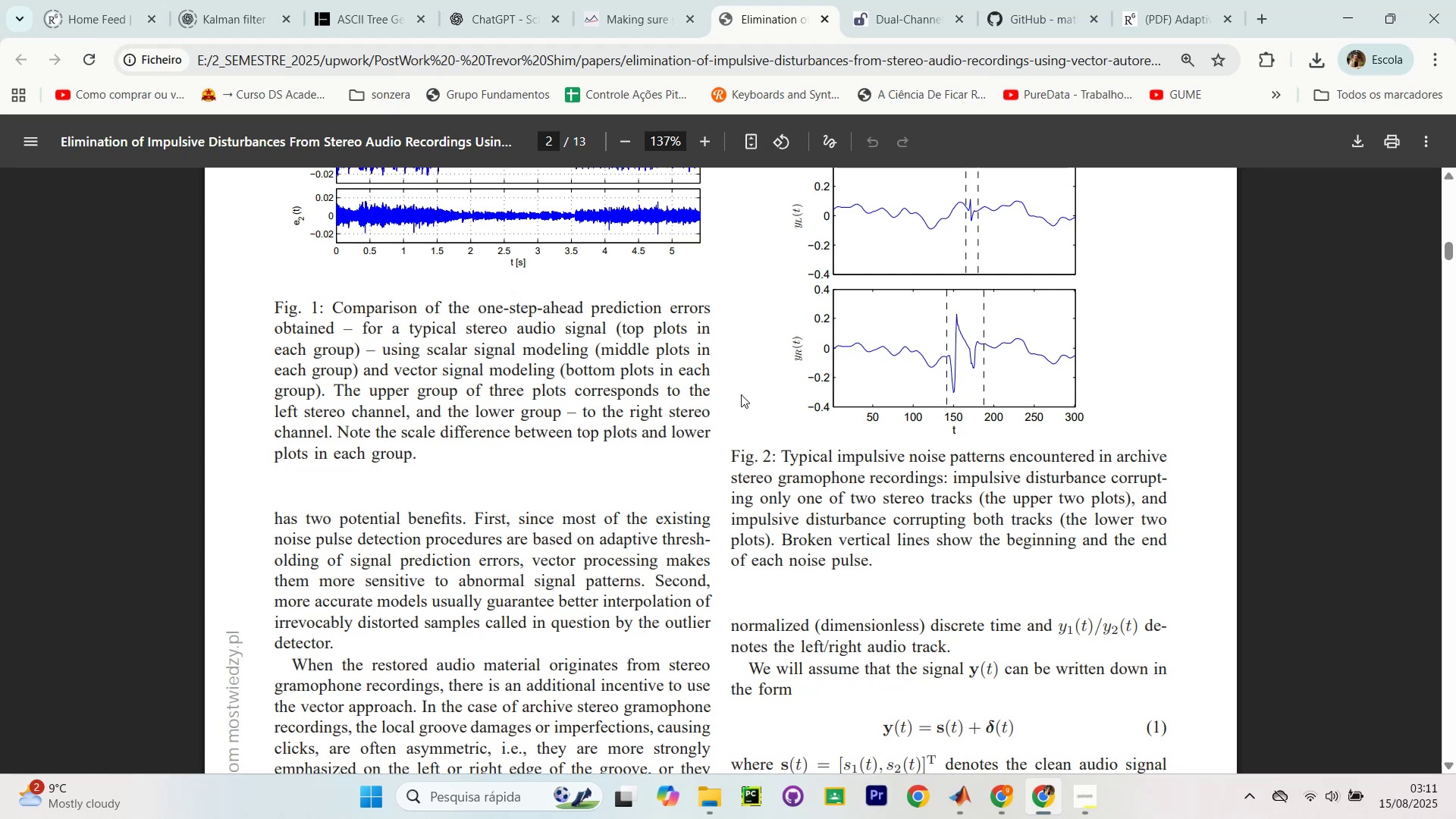 
wait(23.19)
 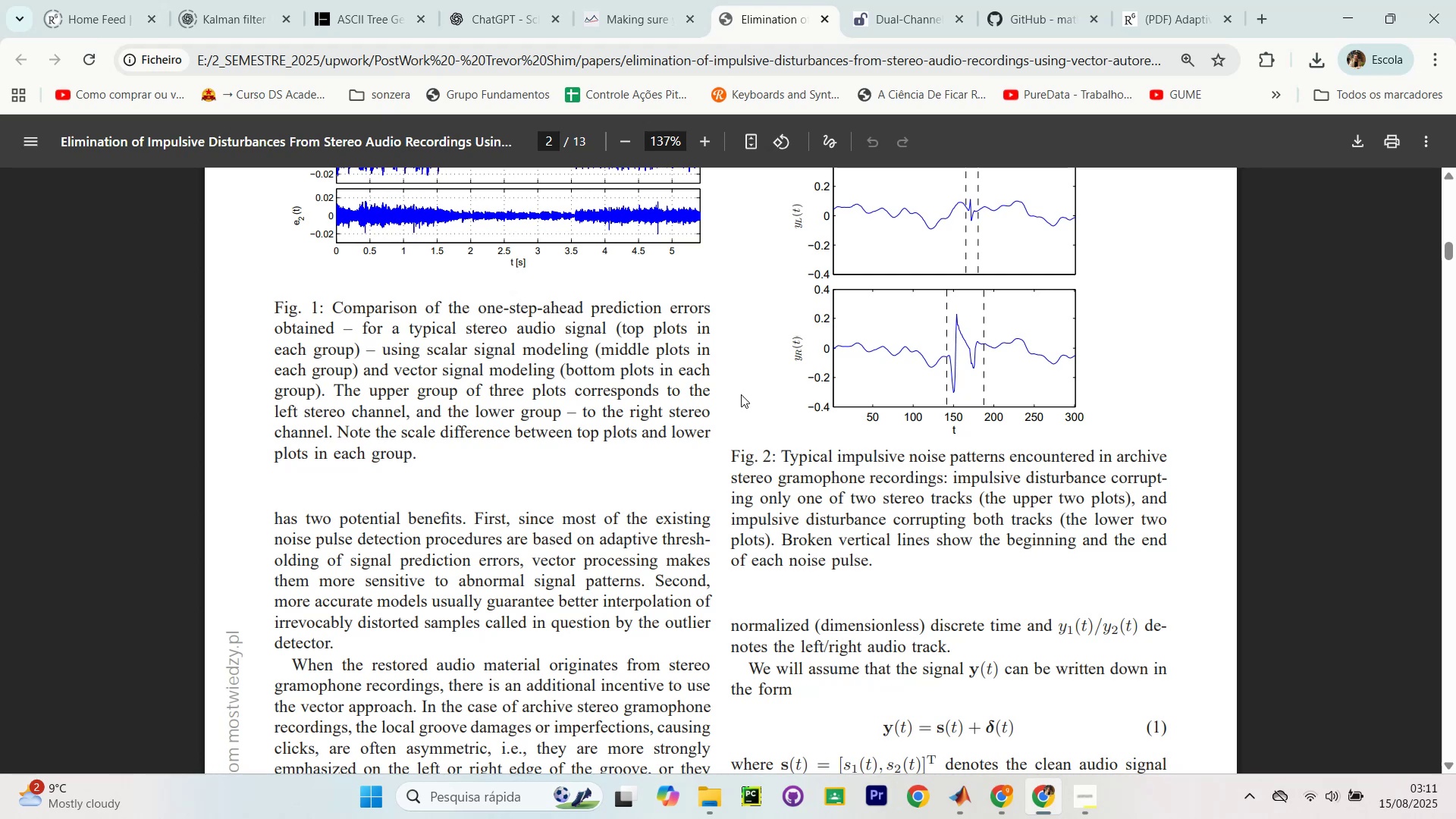 
scroll: coordinate [737, 400], scroll_direction: down, amount: 1.0
 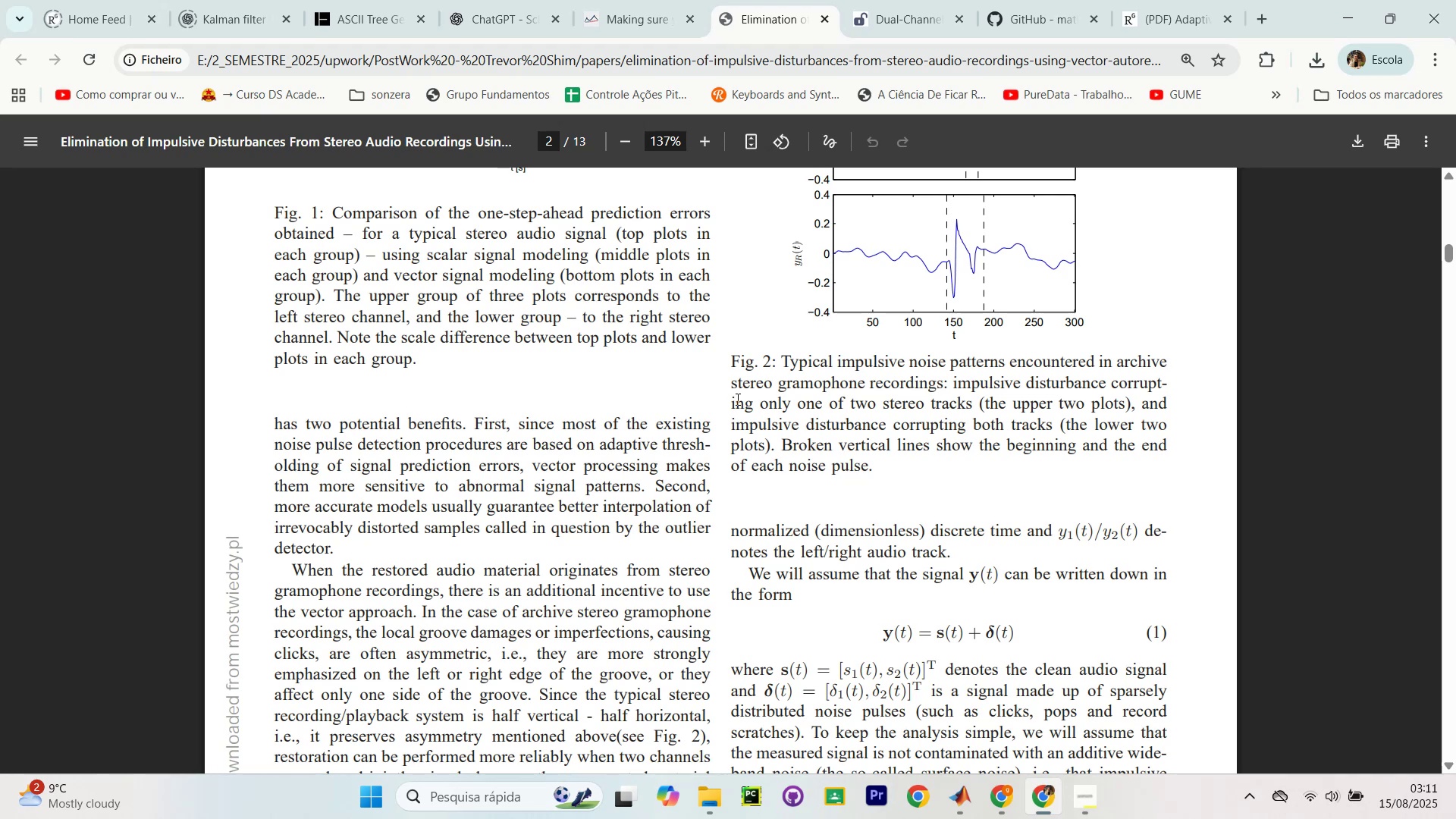 
wait(11.62)
 